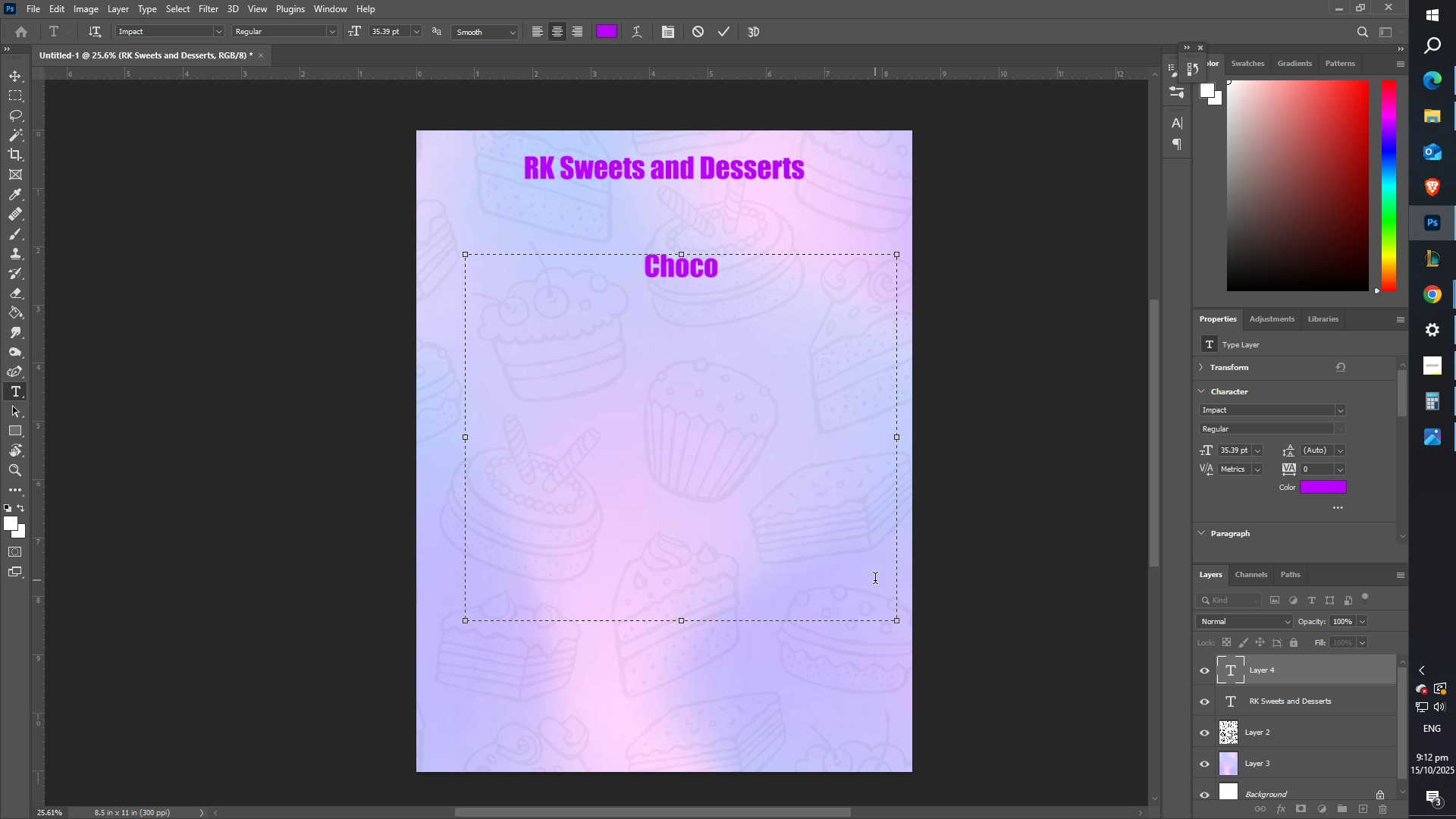 
key(Enter)
 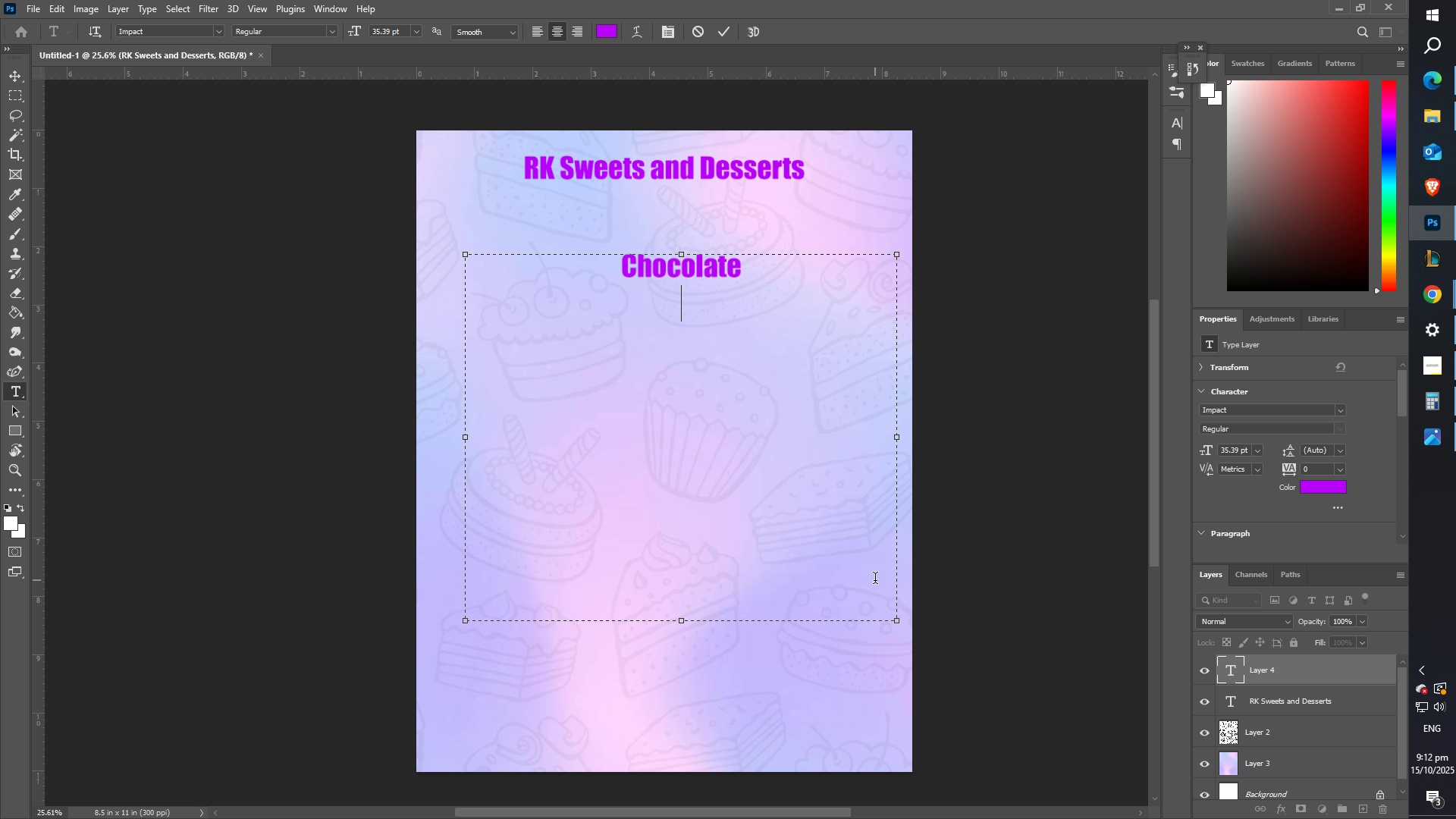 
type(Matcha)
 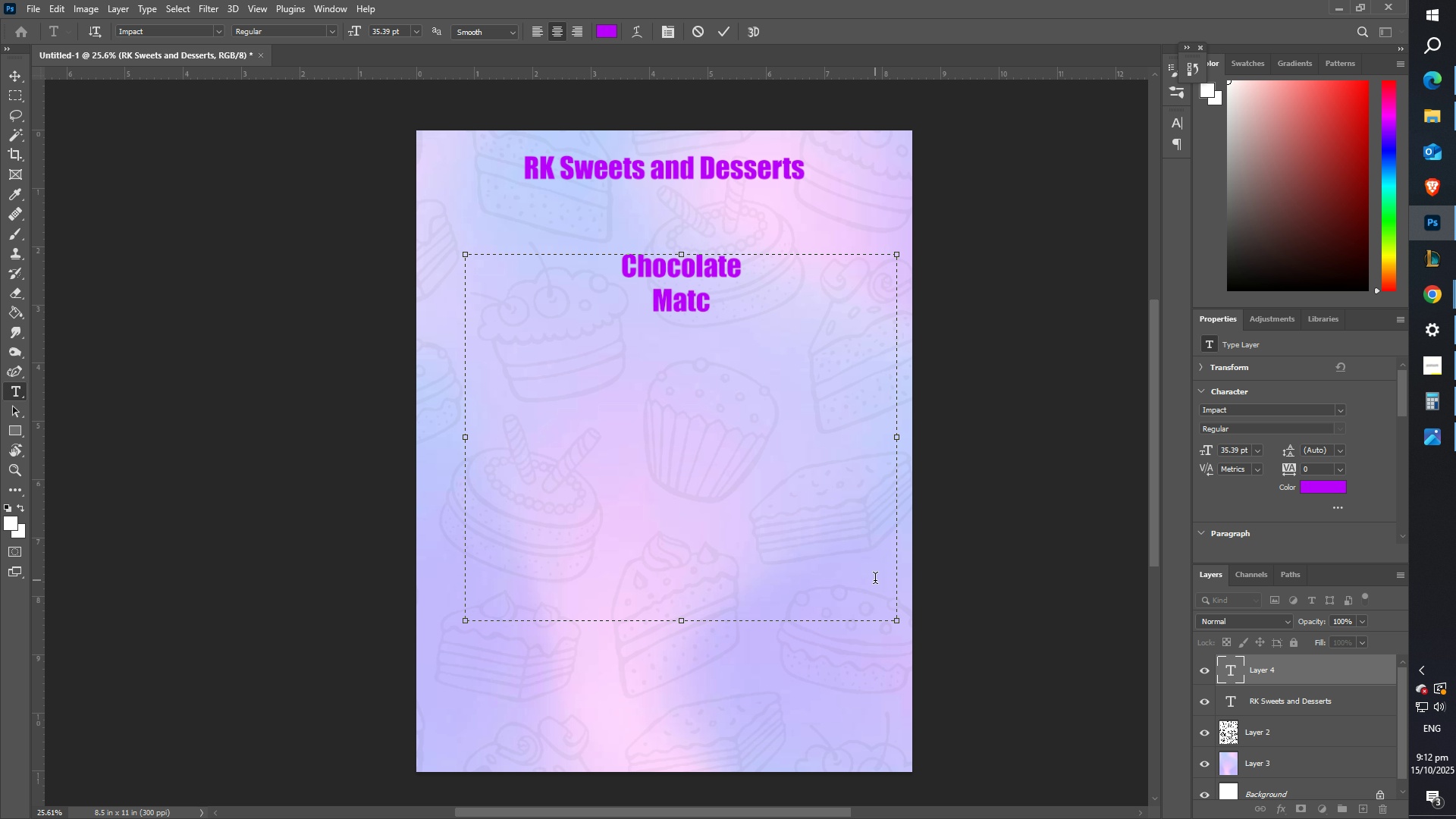 
key(Enter)
 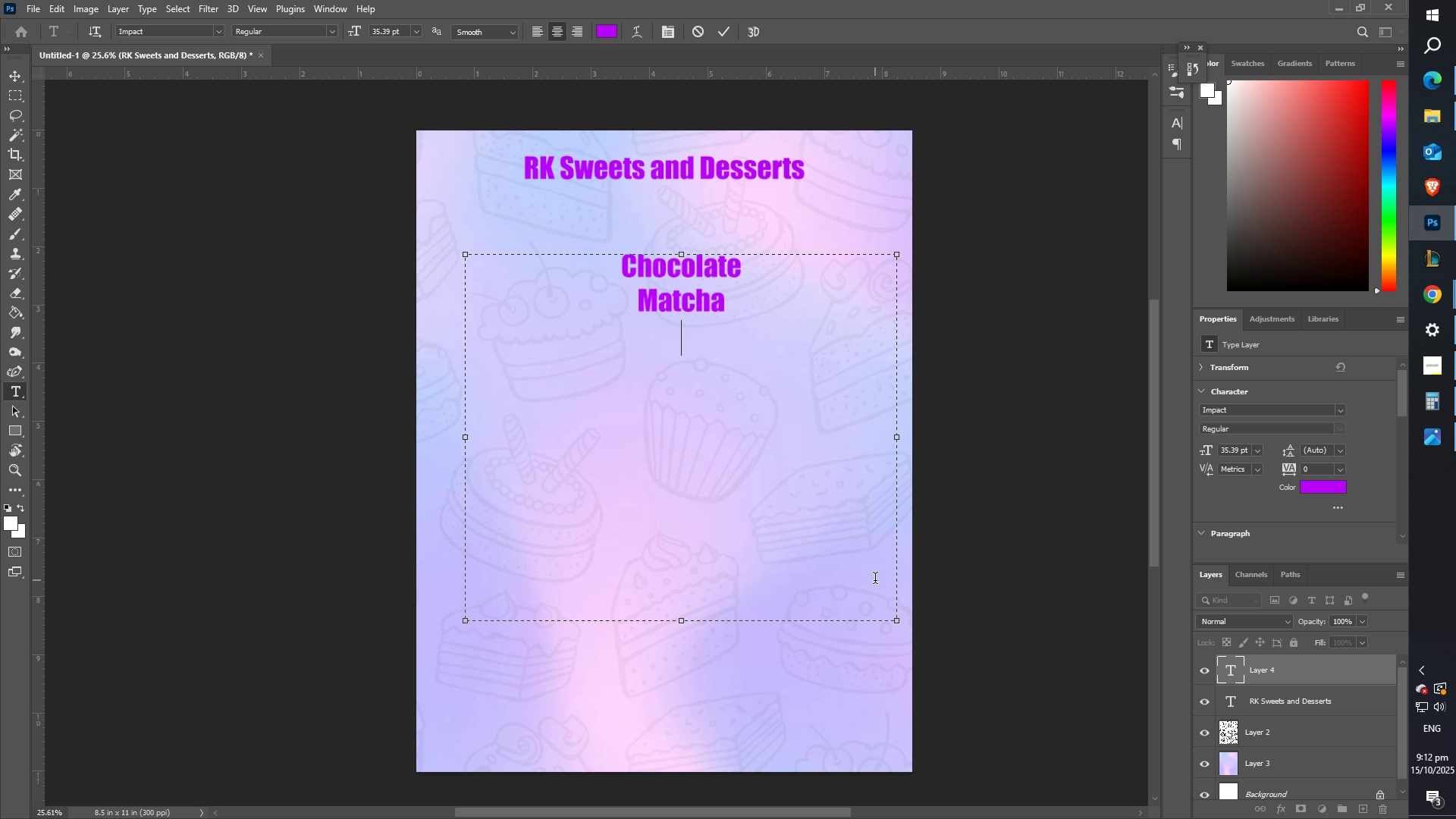 
type(Caramel)
 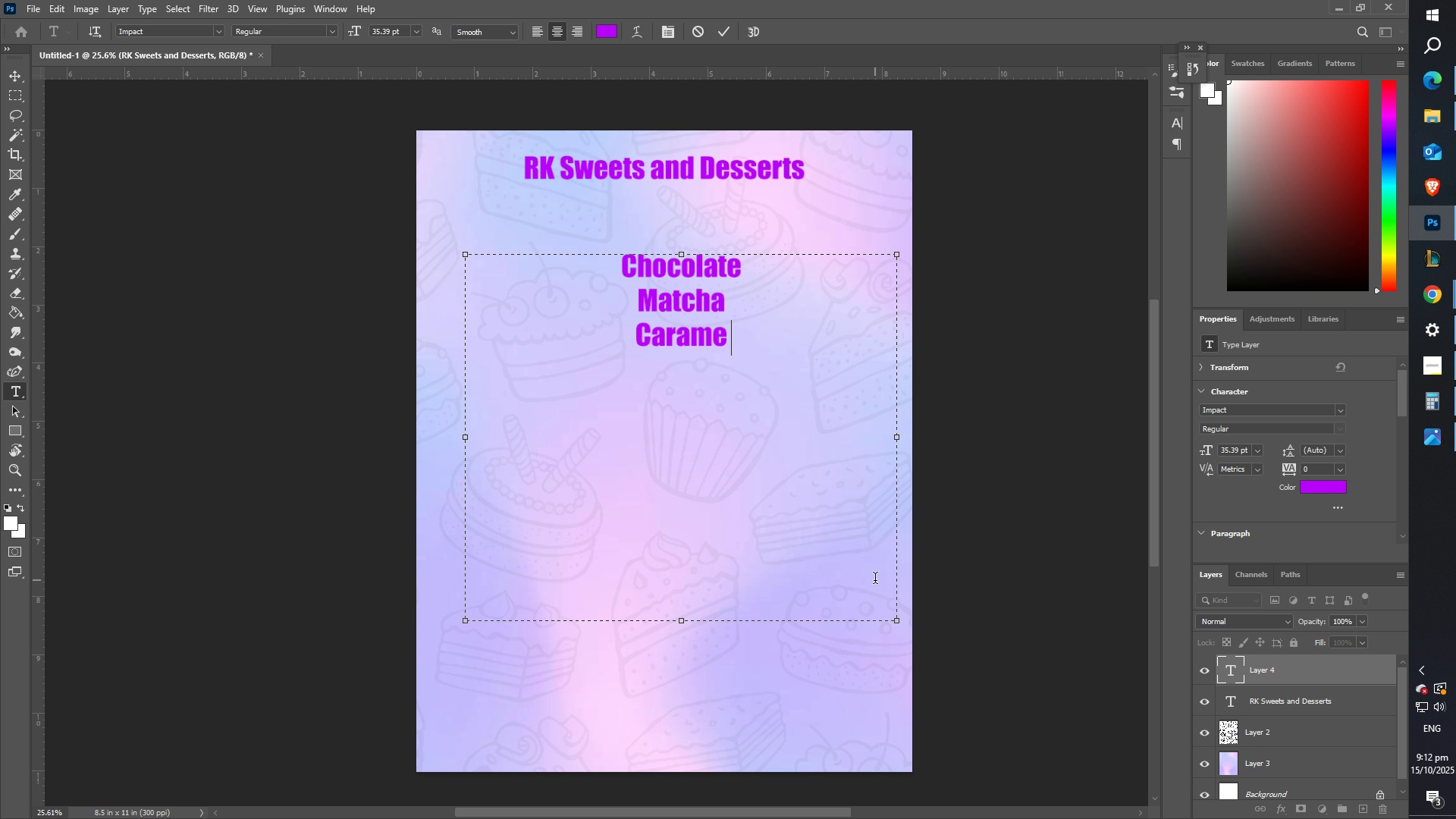 
key(Enter)
 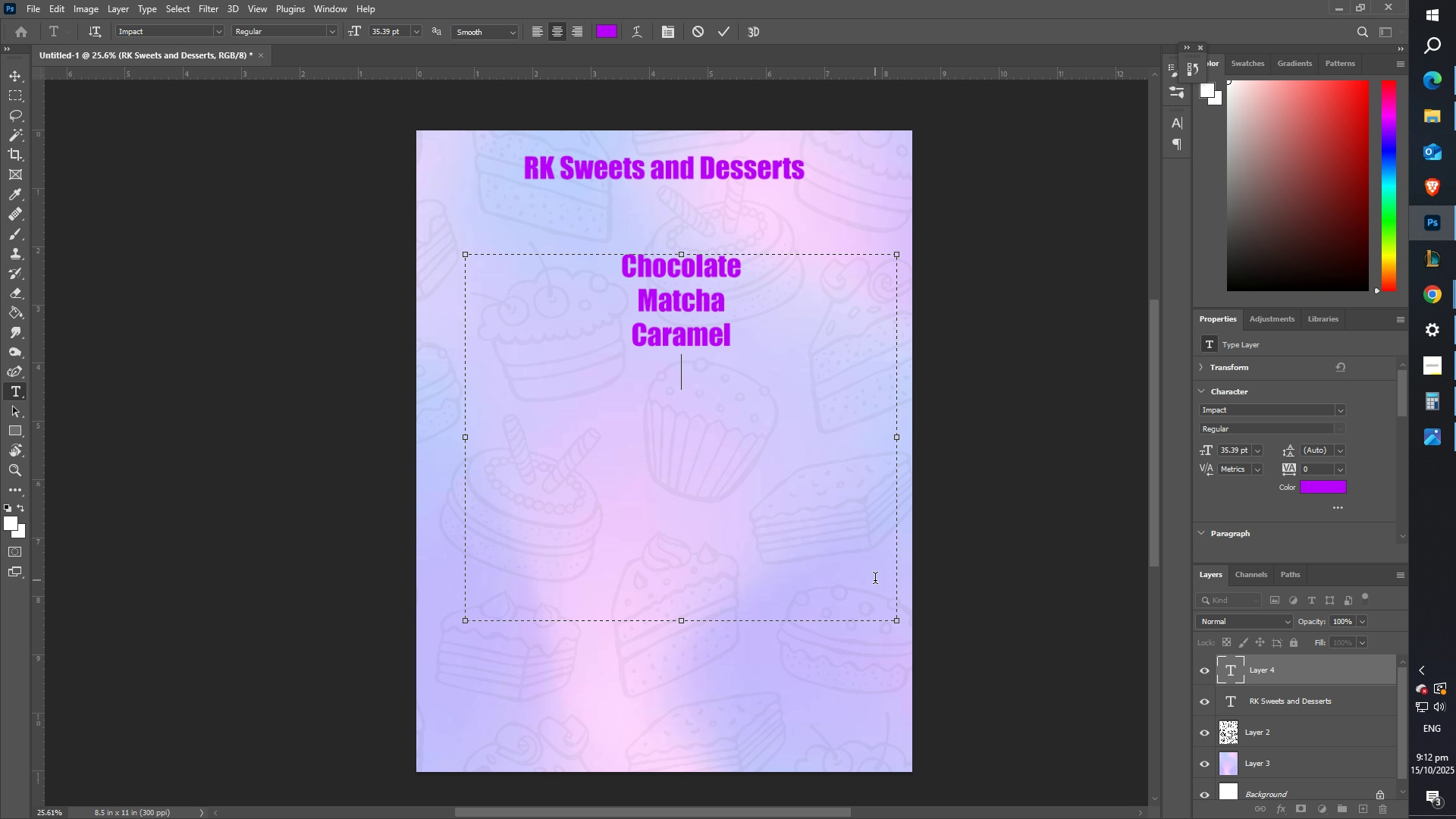 
type(White Chocolate)
 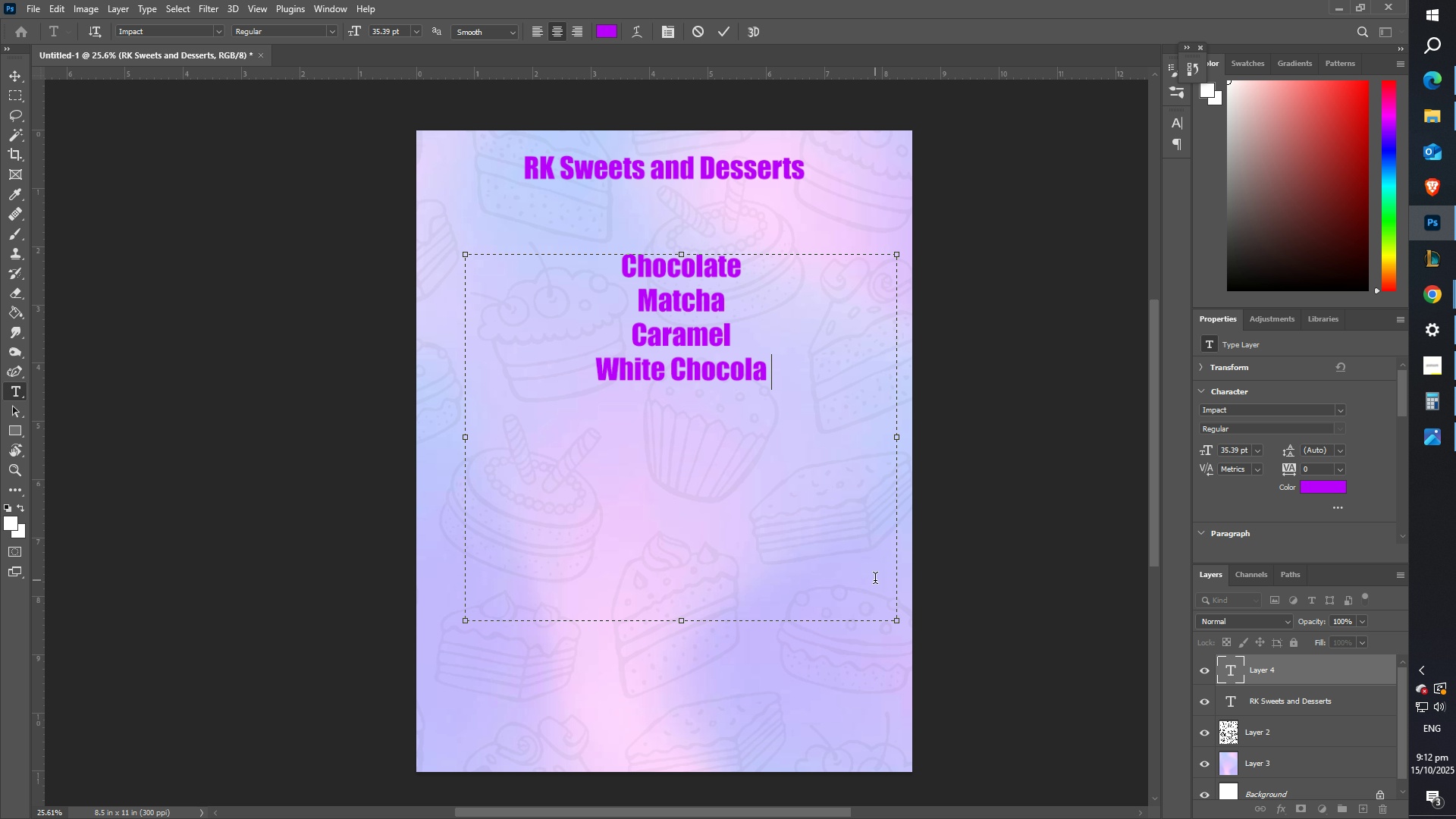 
key(Enter)
 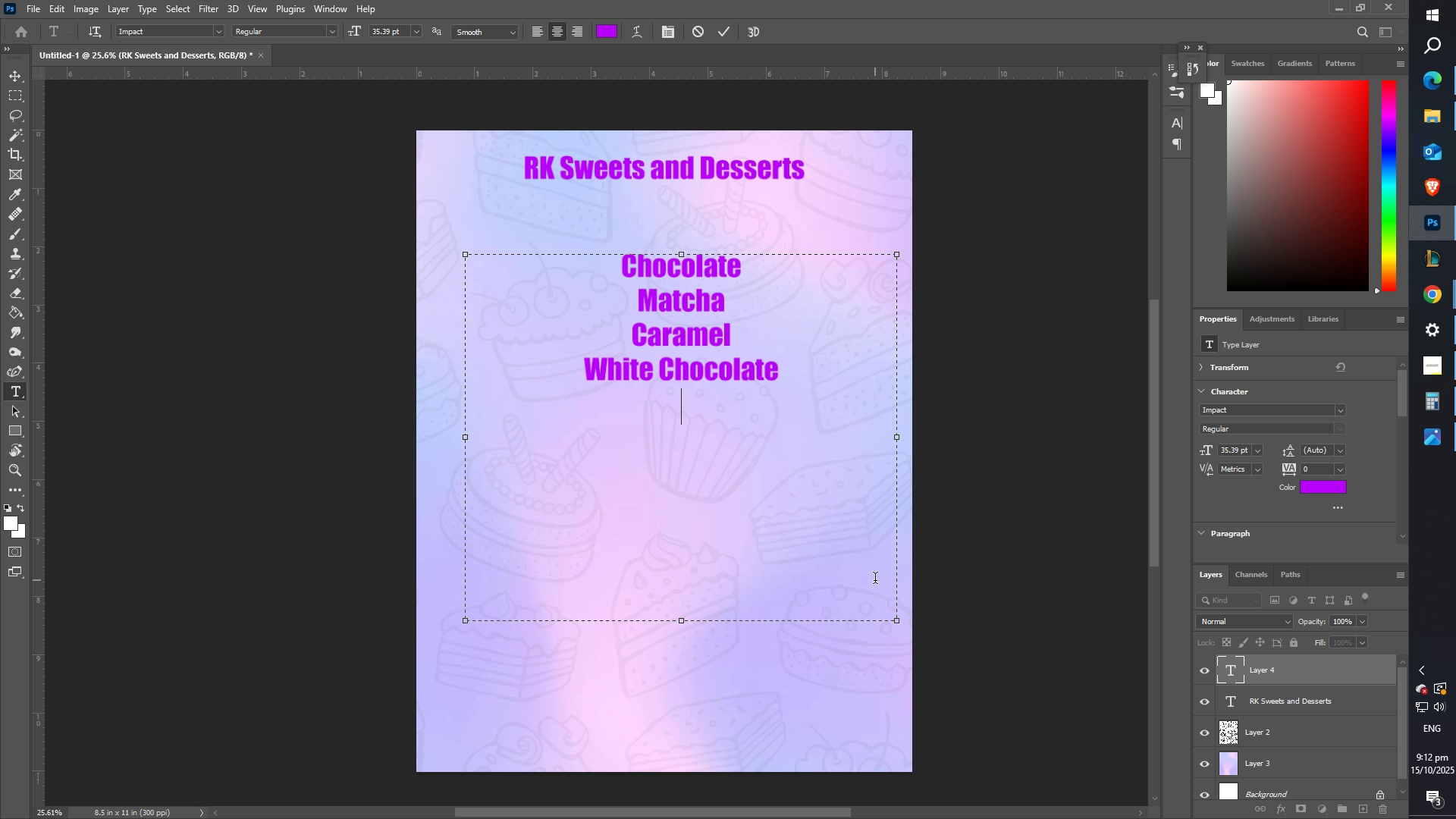 
type(Strawberry cream)
 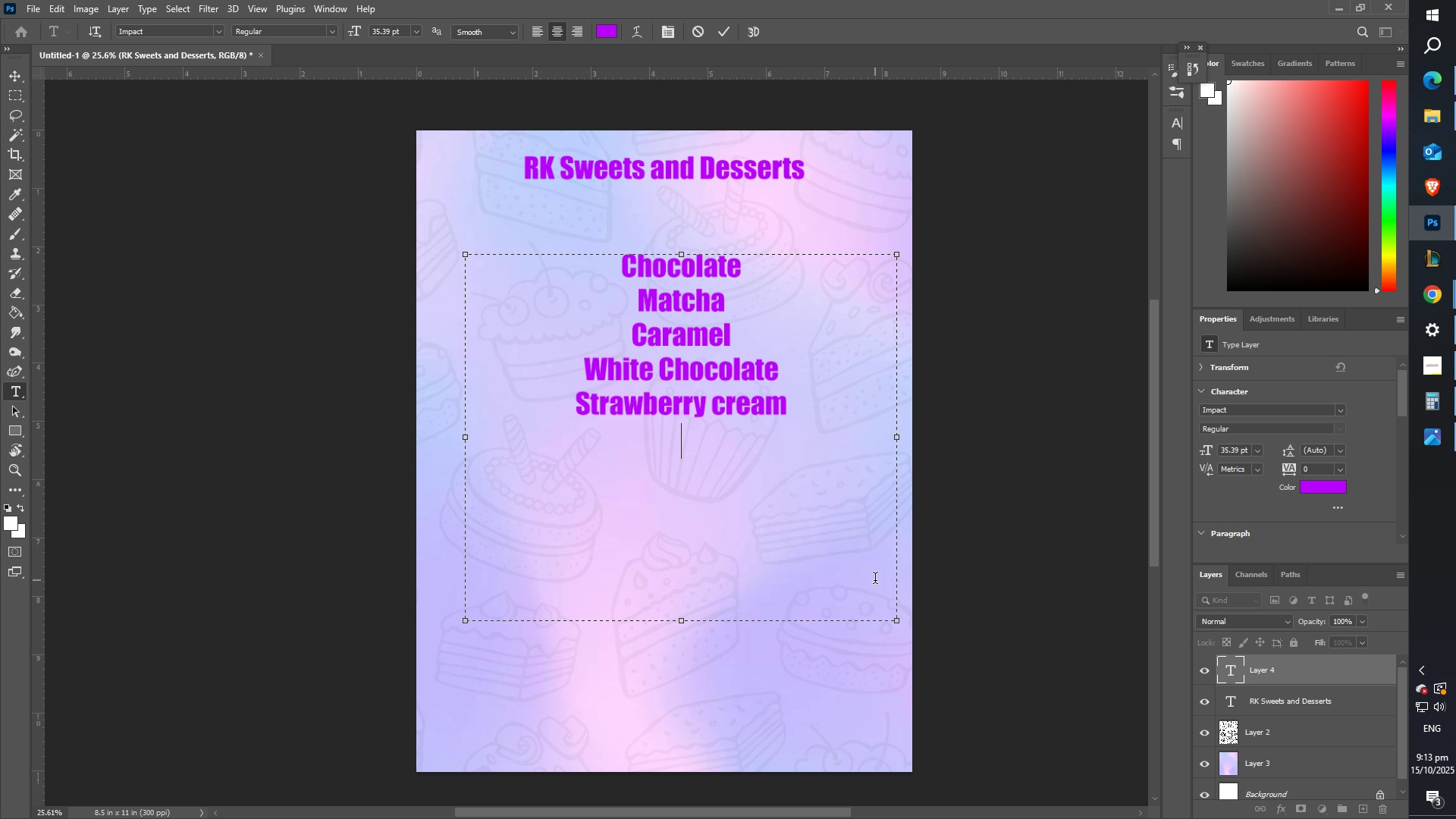 
 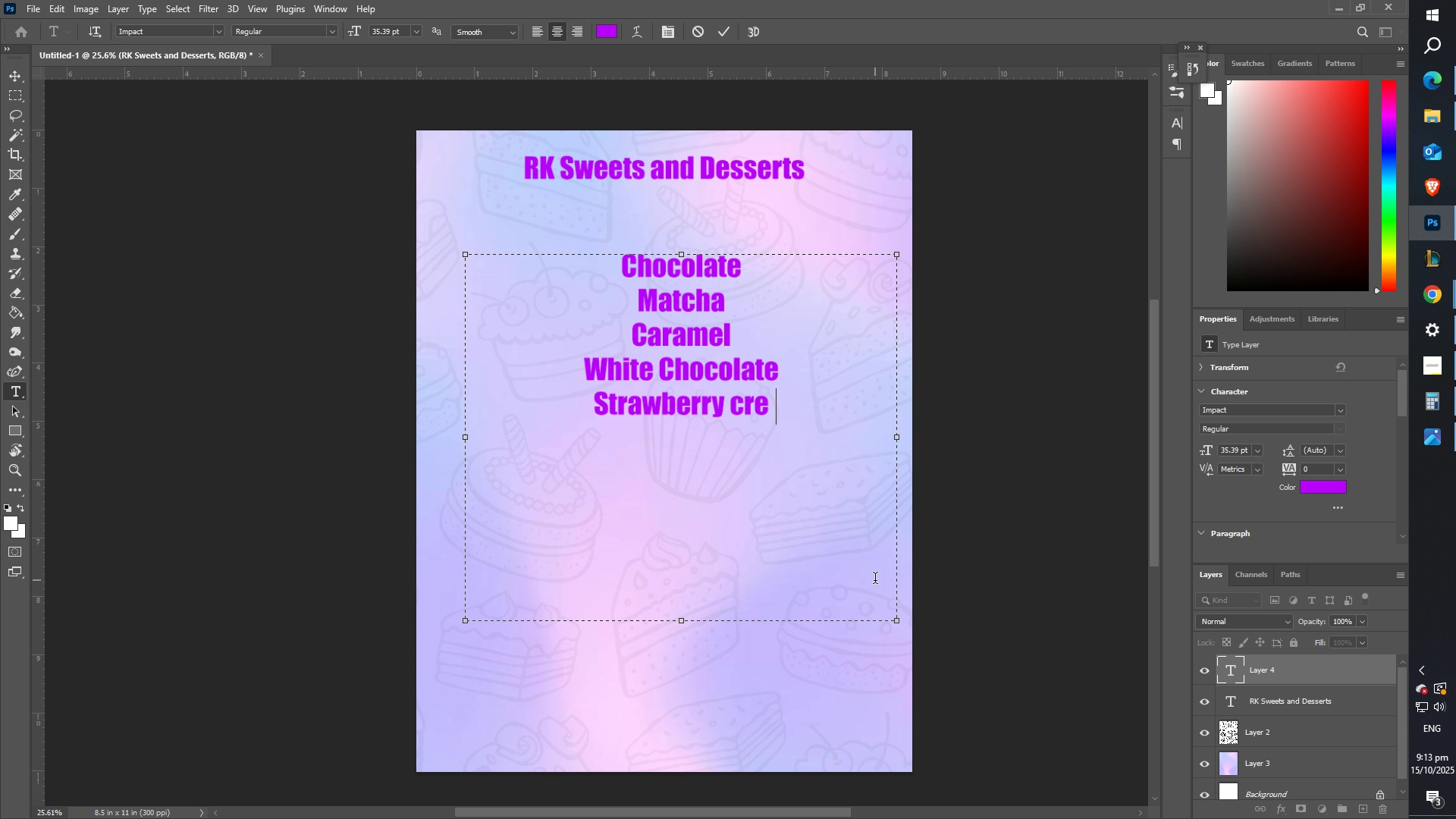 
key(Enter)
 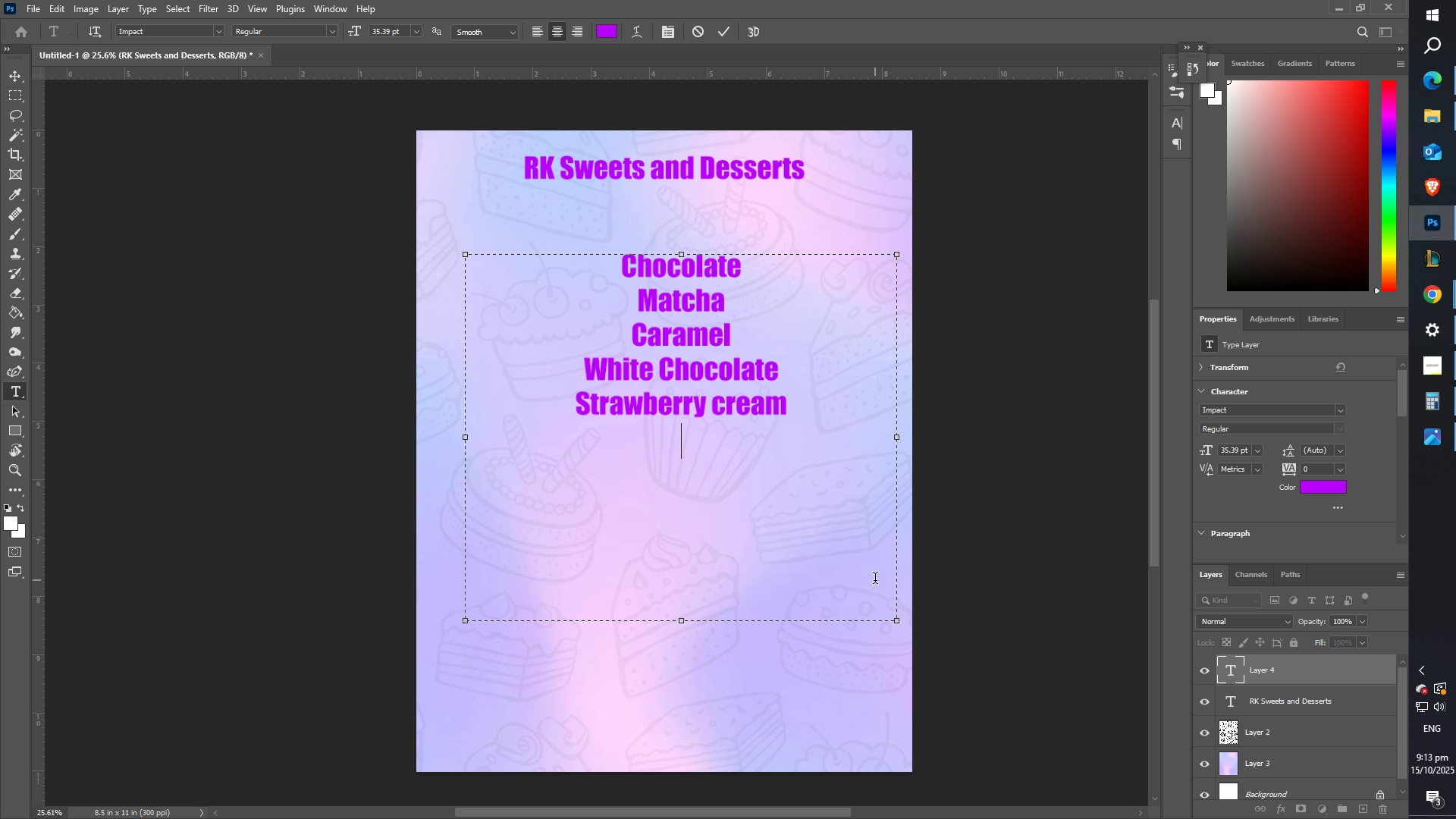 
type(Honey Glazed)
 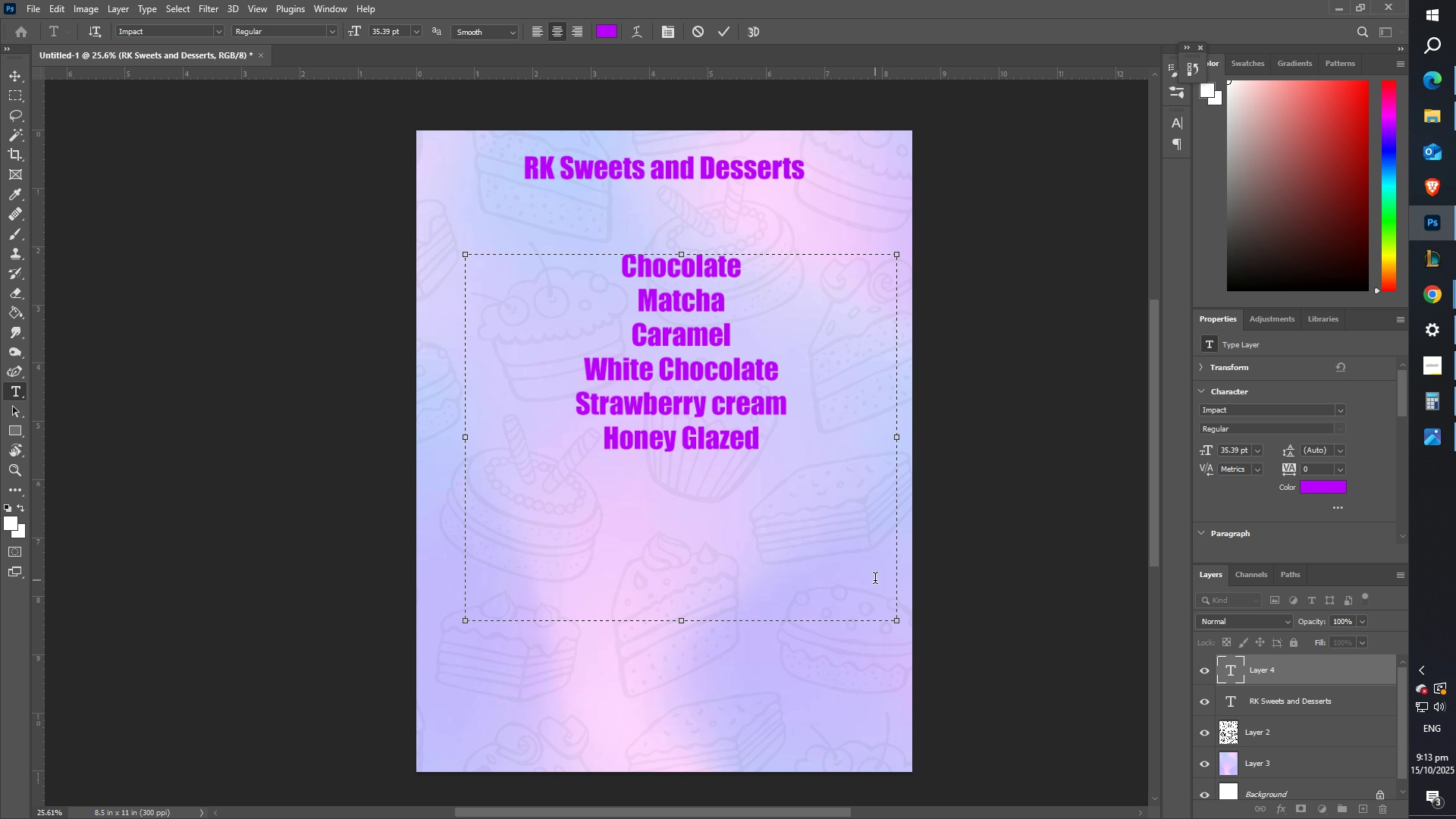 
key(Enter)
 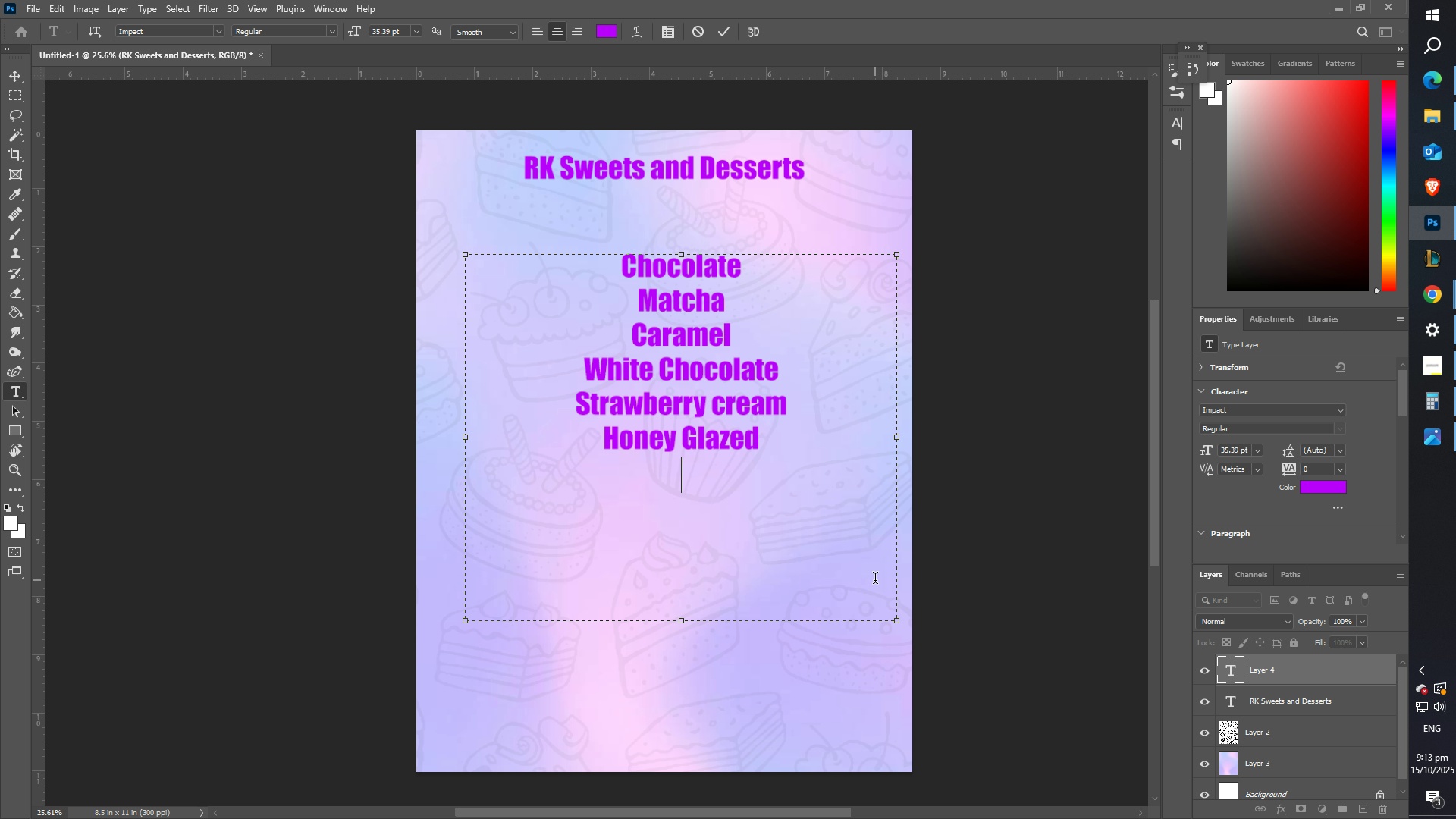 
type(Cheez)
key(Backspace)
type(sy C)
key(Backspace)
type(G)
key(Backspace)
type(glazed)
 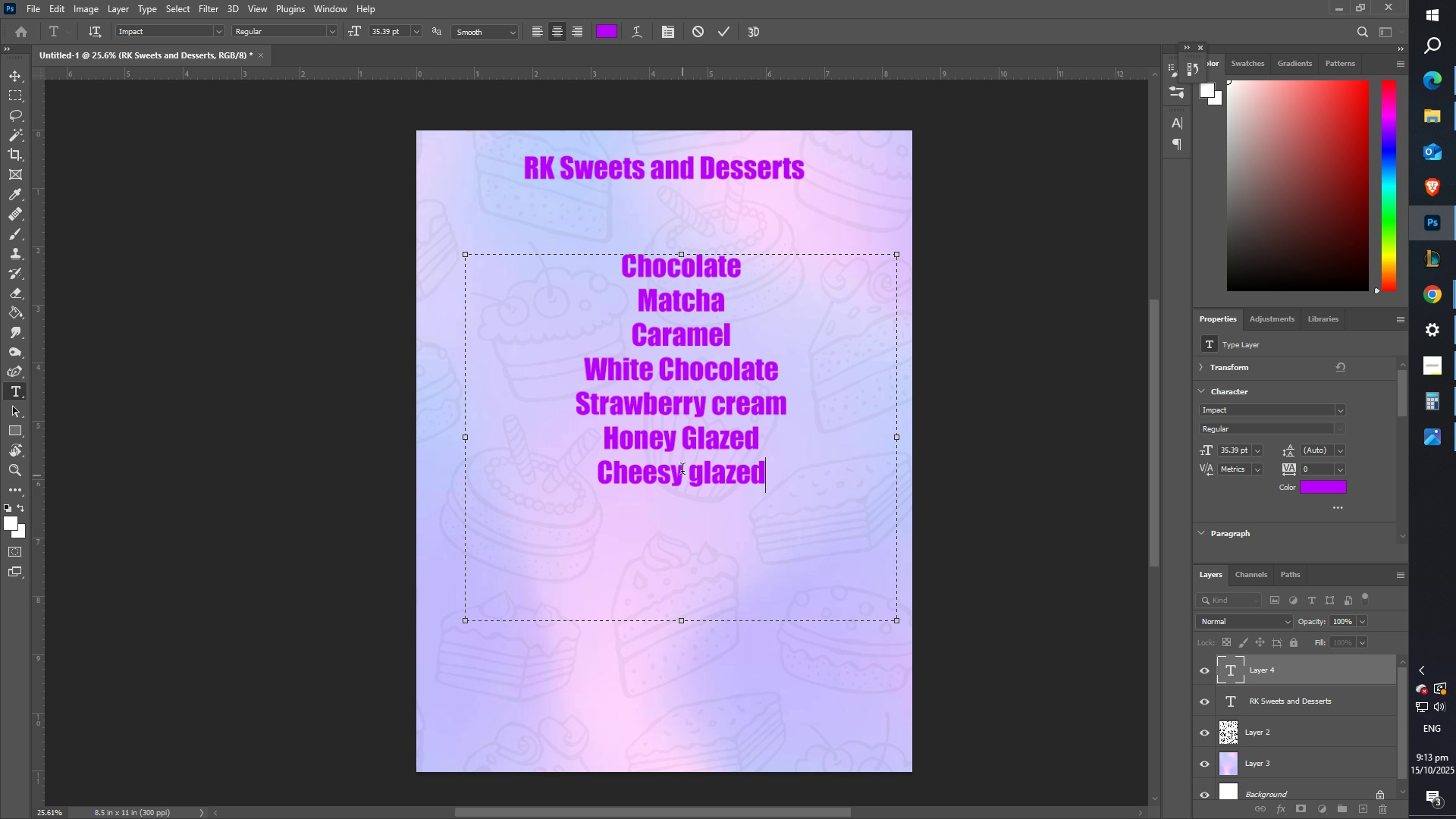 
left_click([695, 444])
 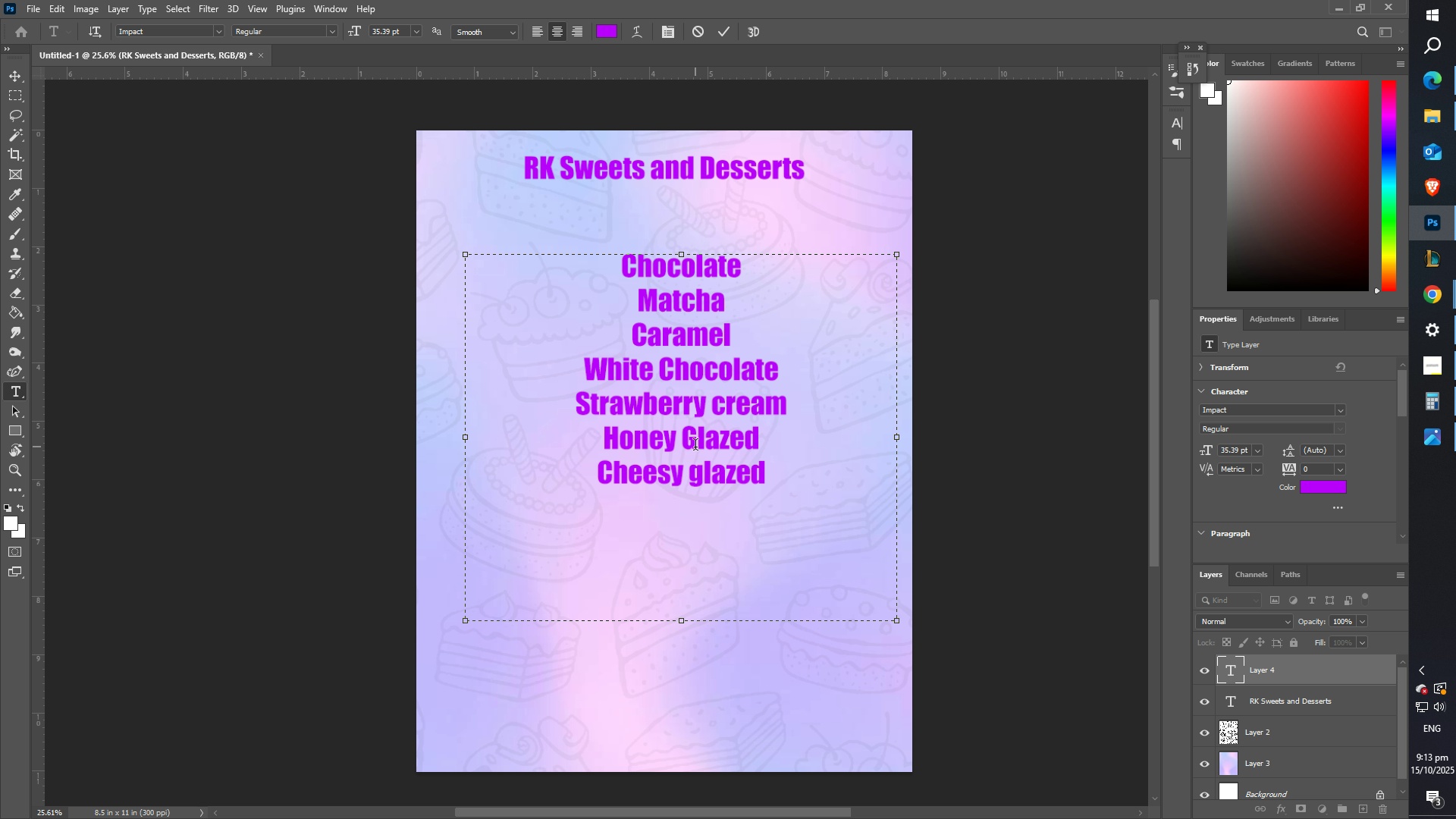 
key(Backspace)
 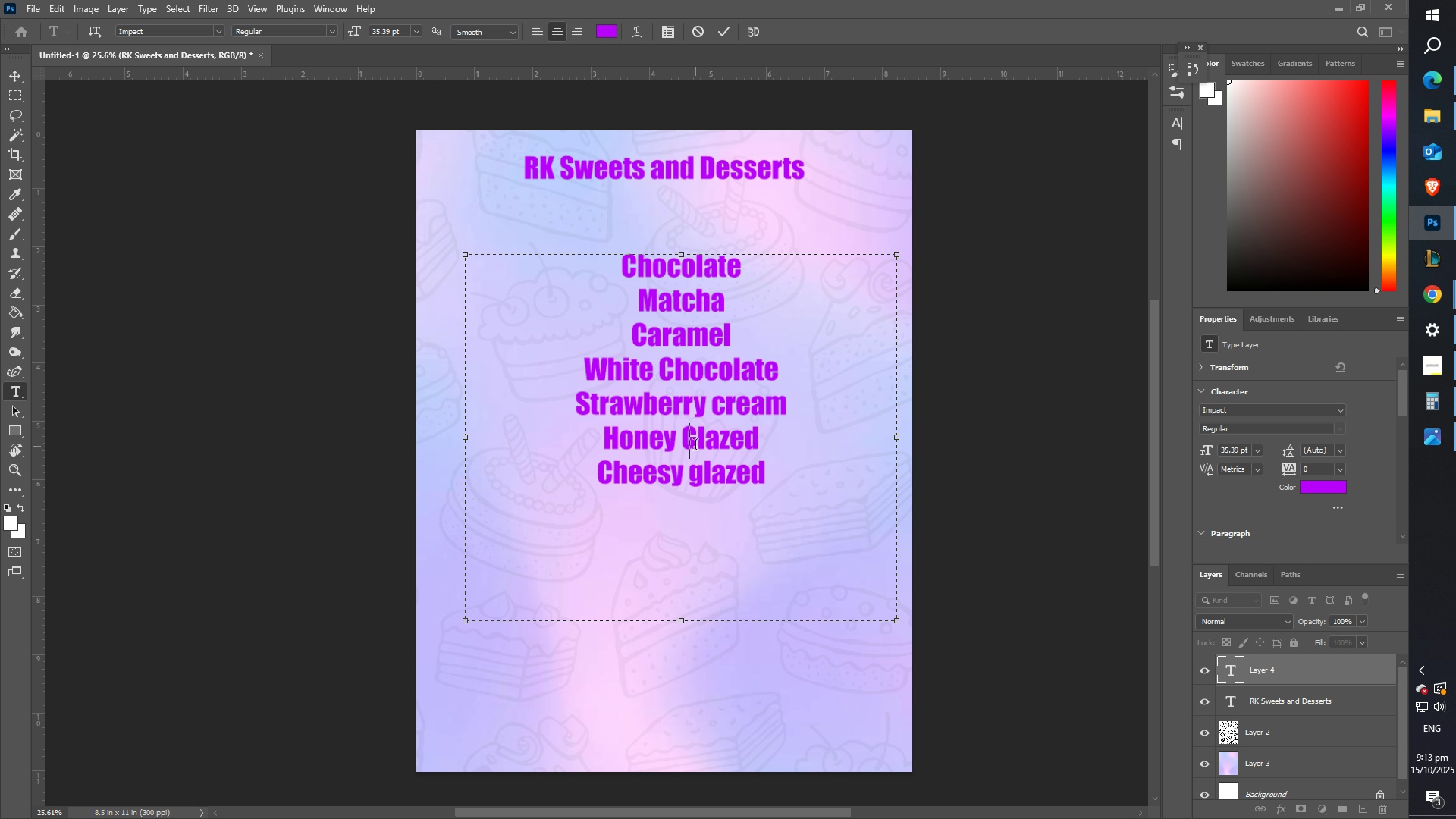 
key(G)
 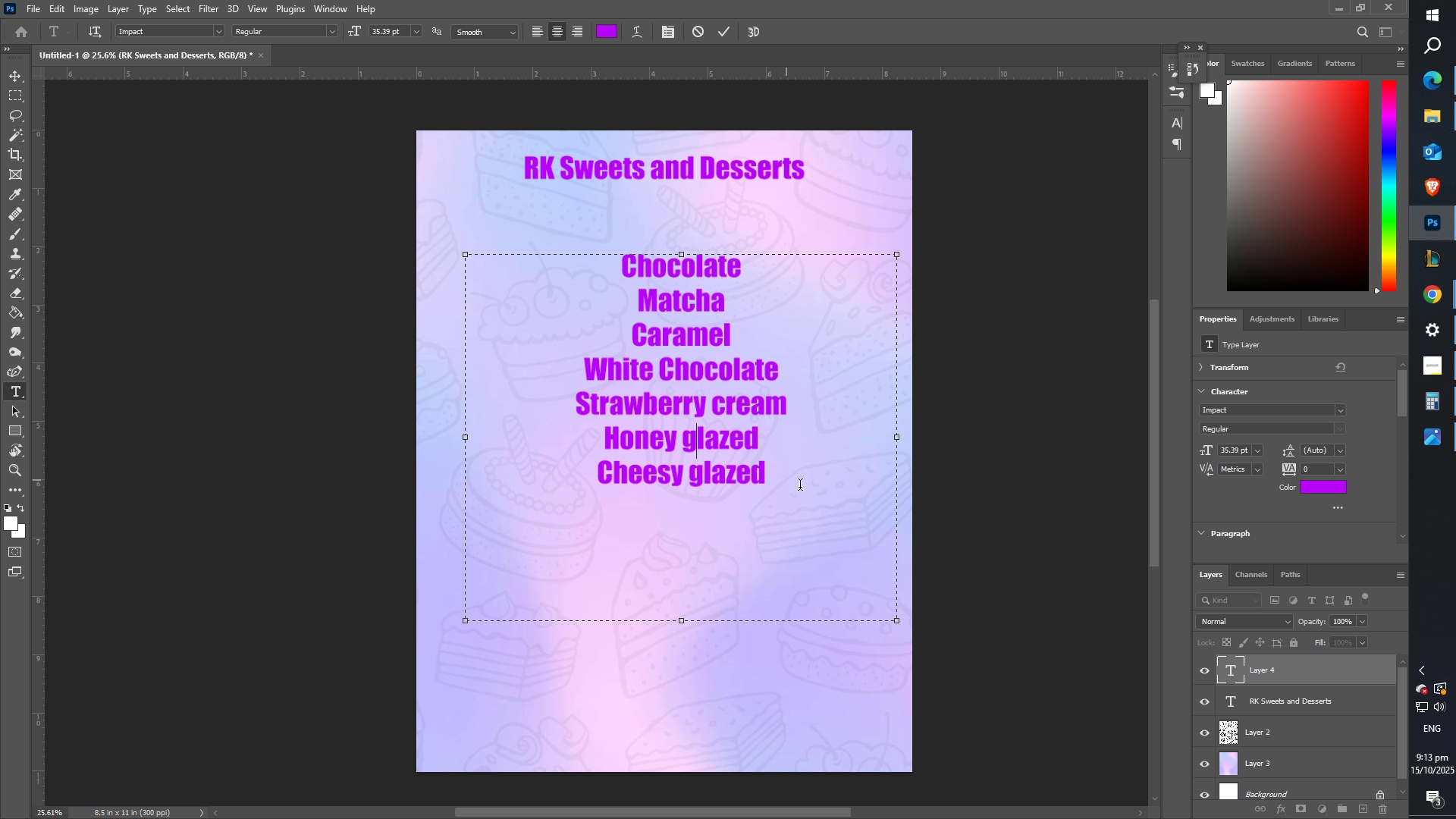 
left_click_drag(start_coordinate=[808, 489], to_coordinate=[803, 480])
 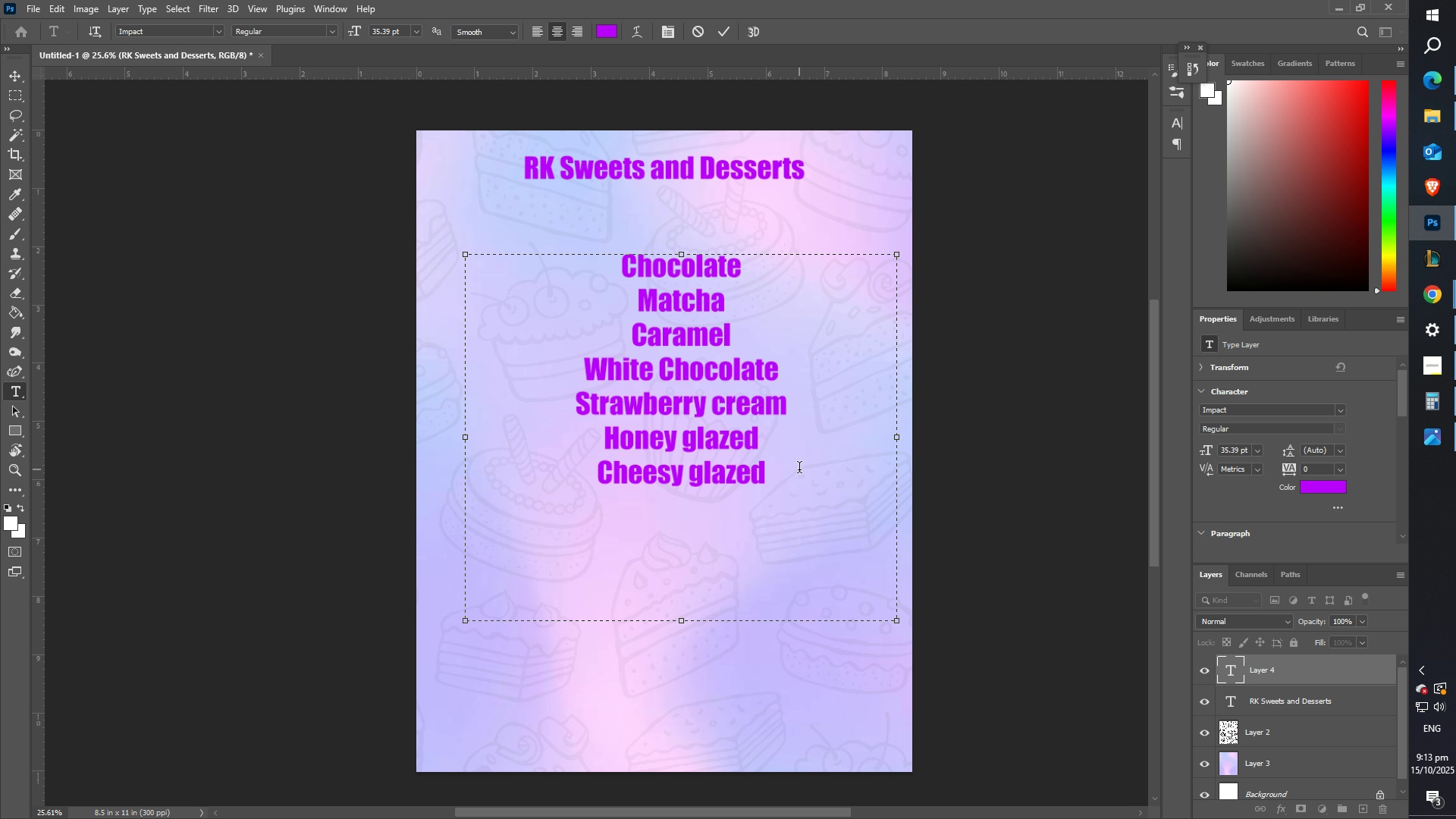 
key(Enter)
 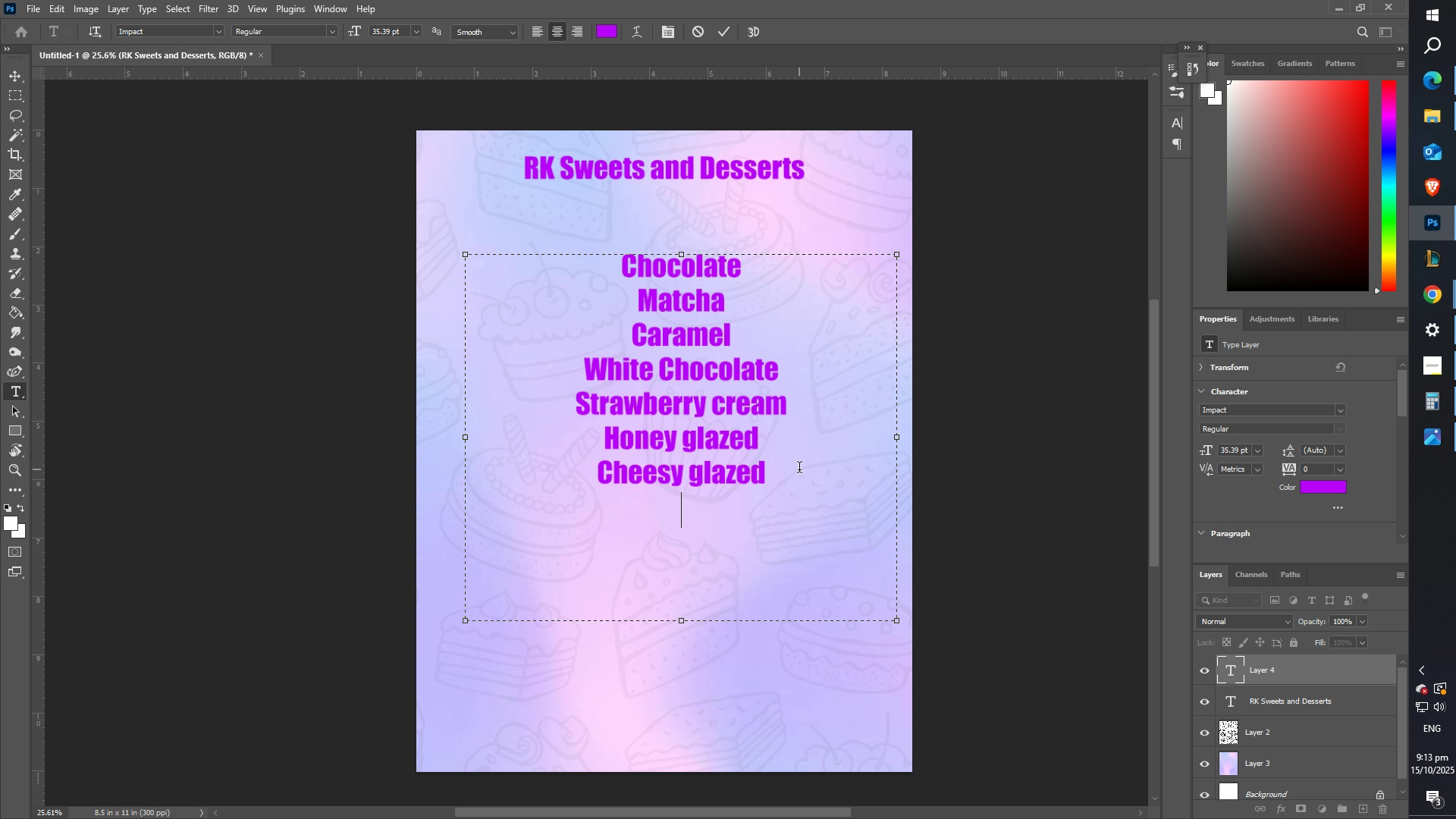 
type(Nutella)
 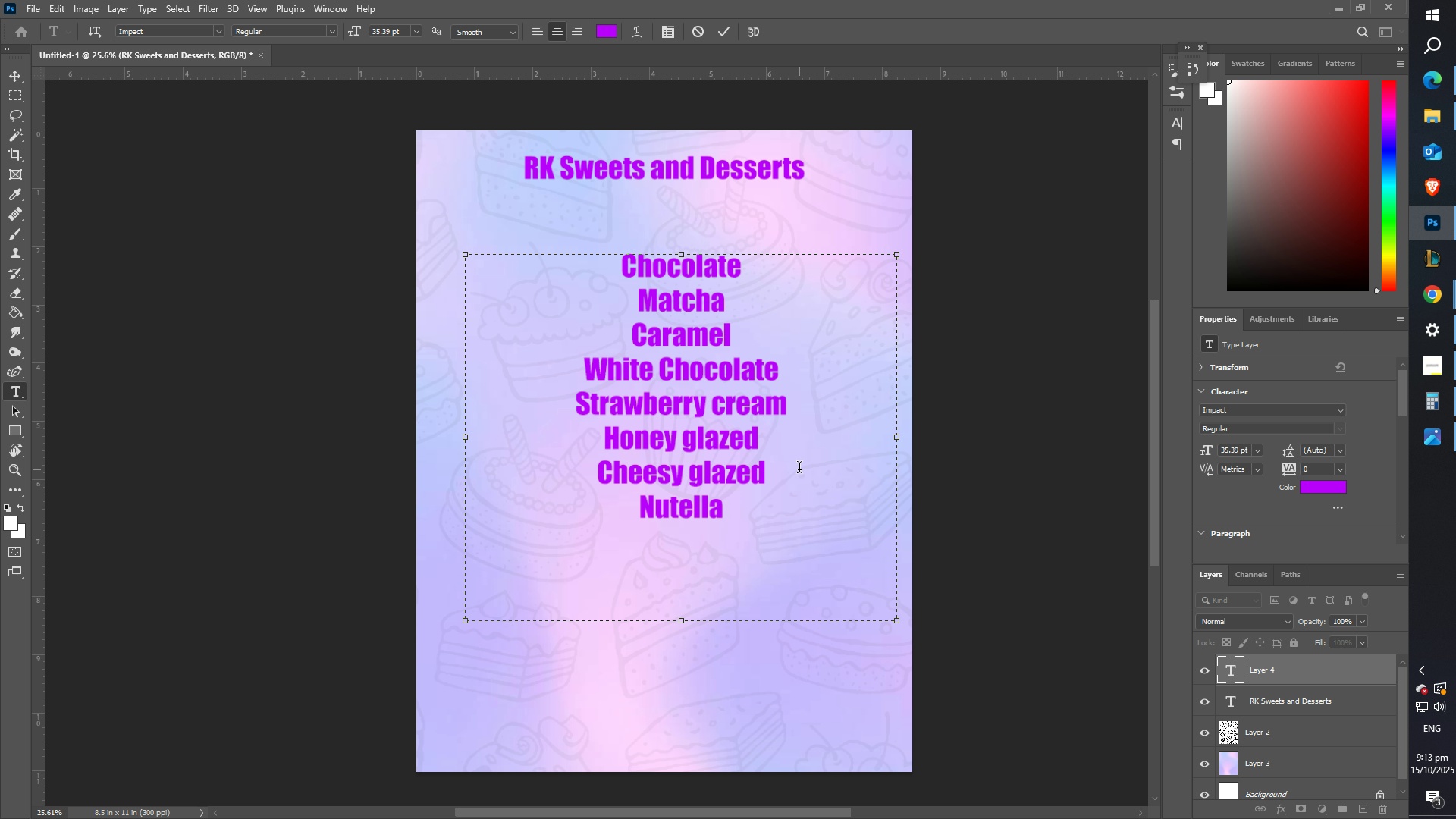 
key(Enter)
 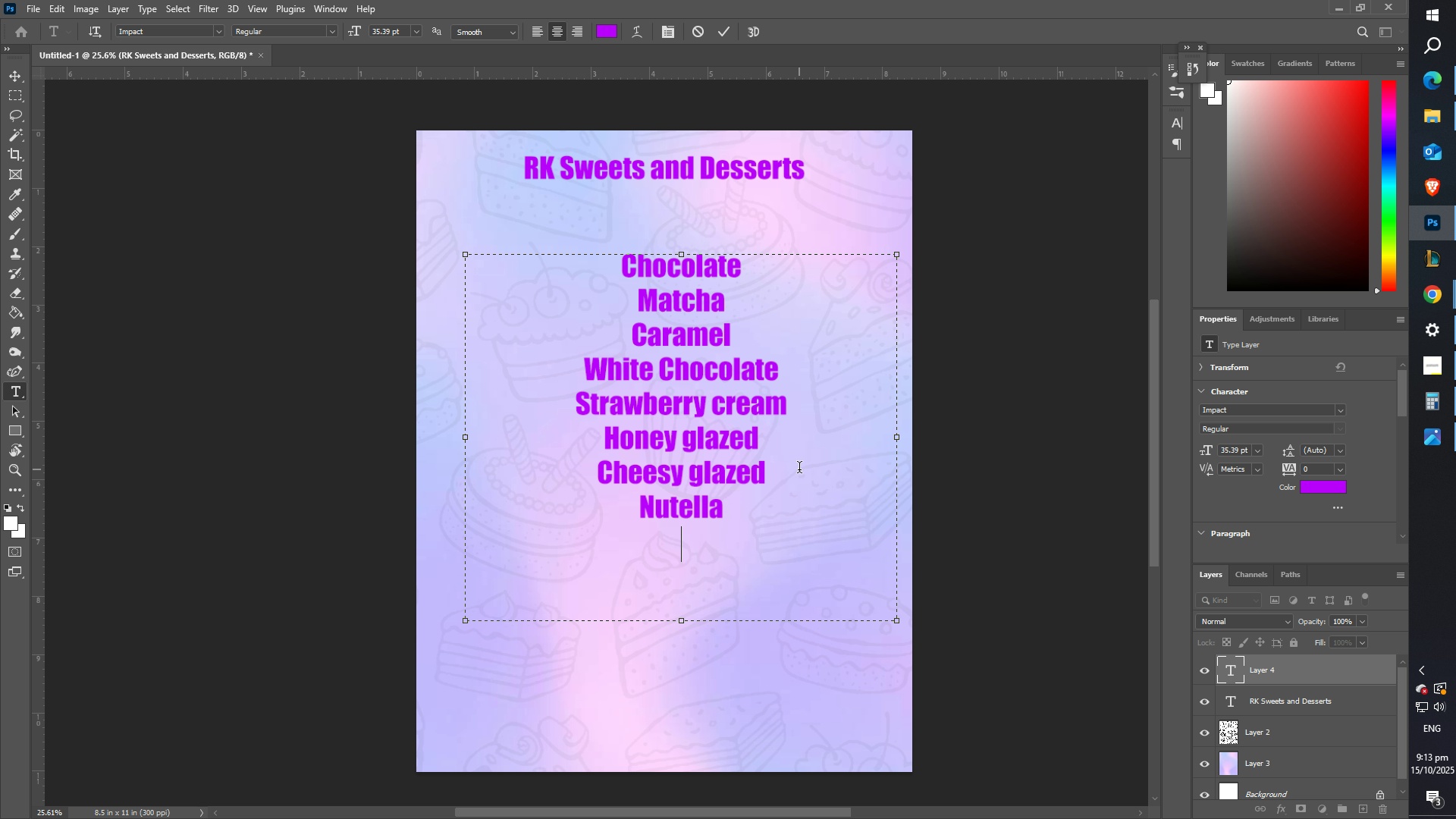 
type(Biscoff)
 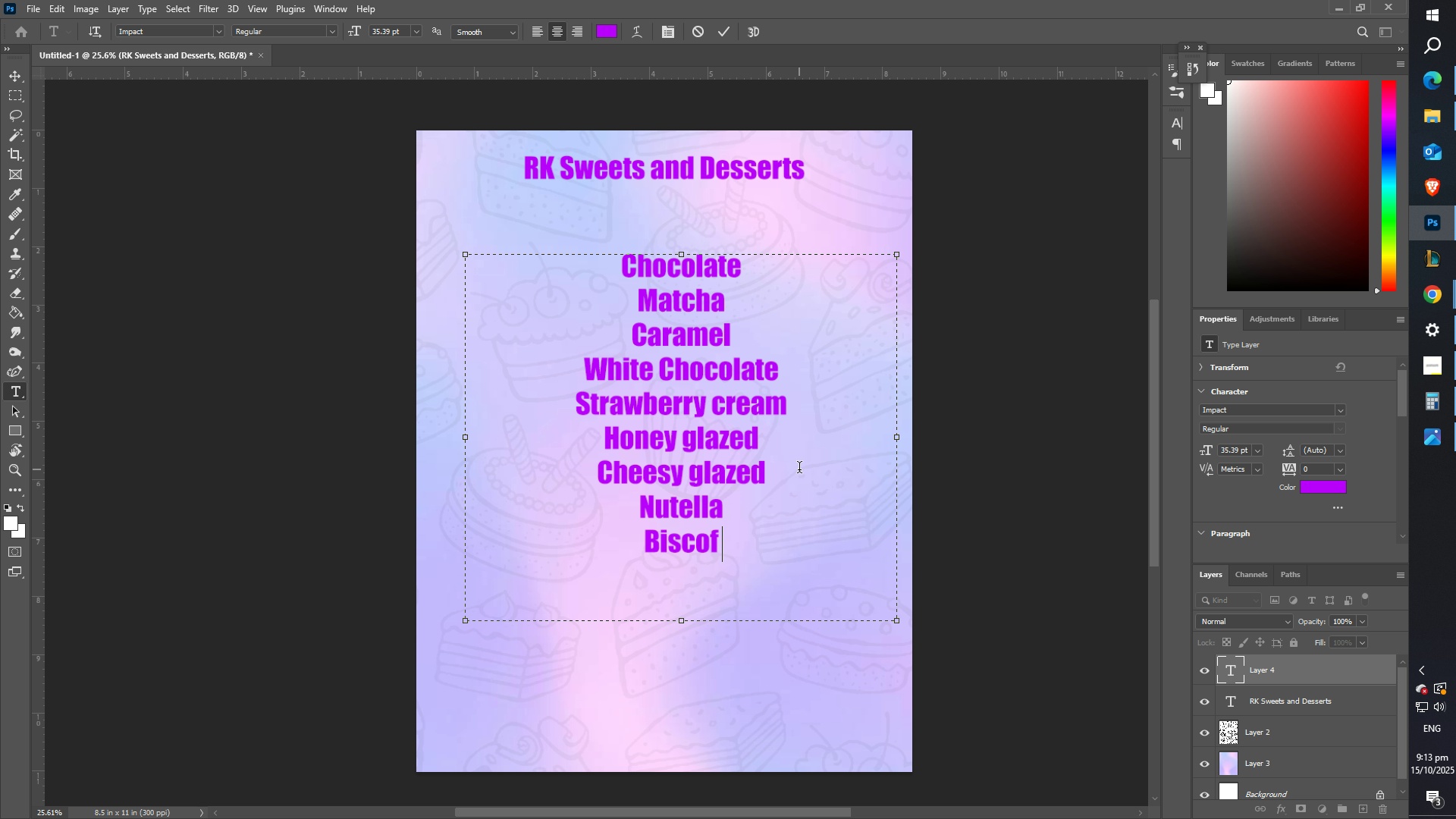 
key(Control+ControlLeft)
 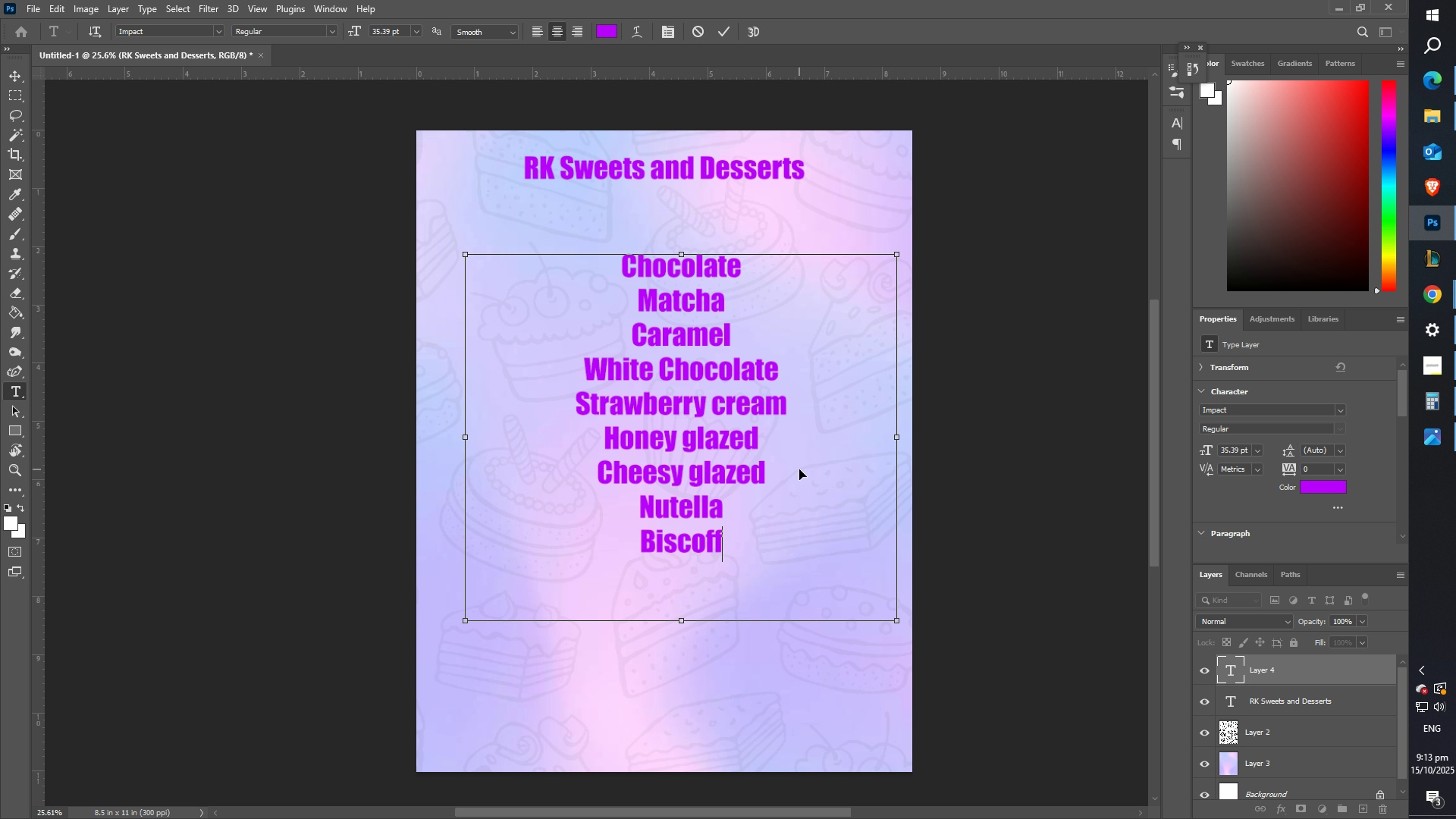 
key(Control+A)
 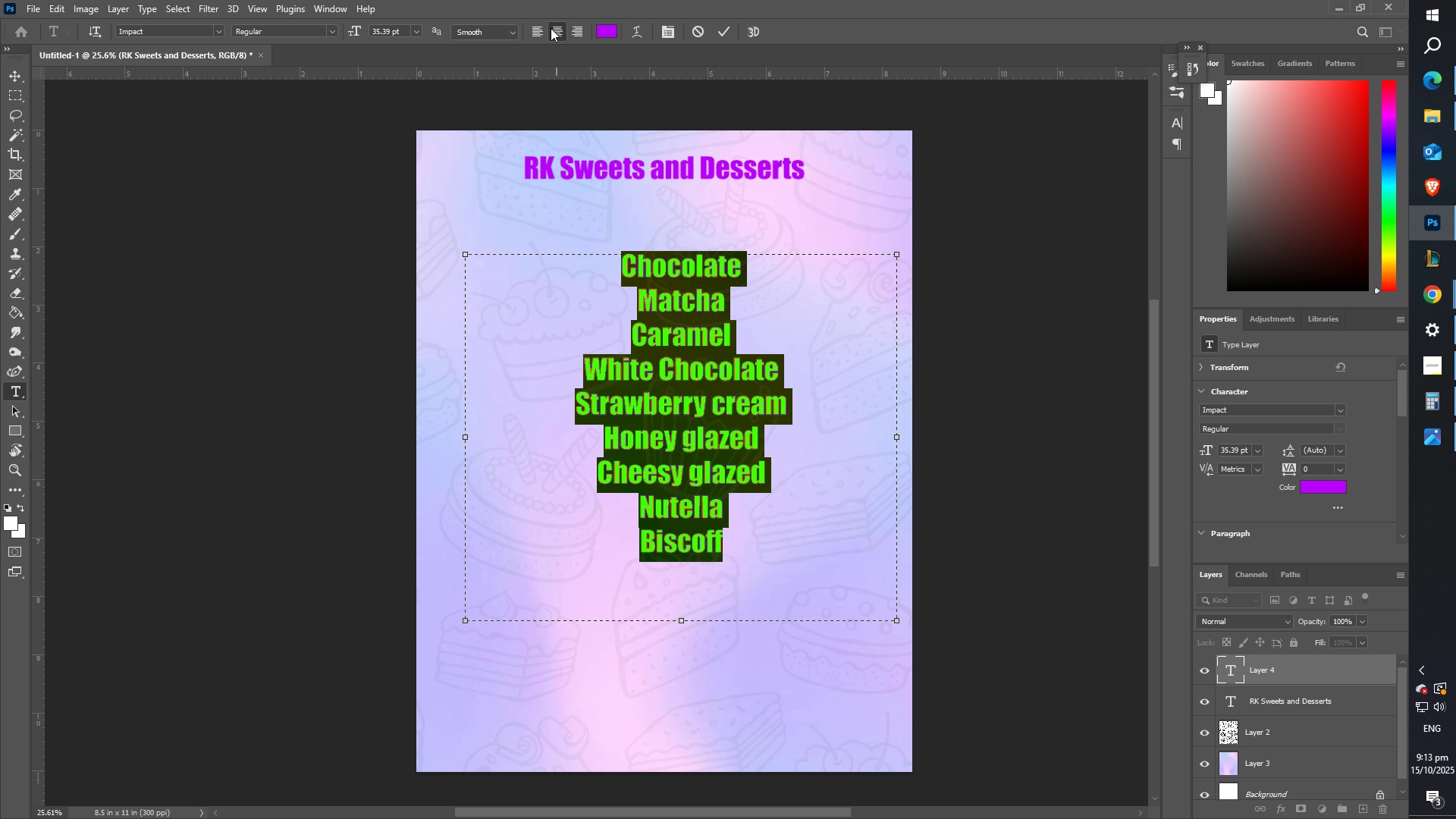 
left_click([532, 34])
 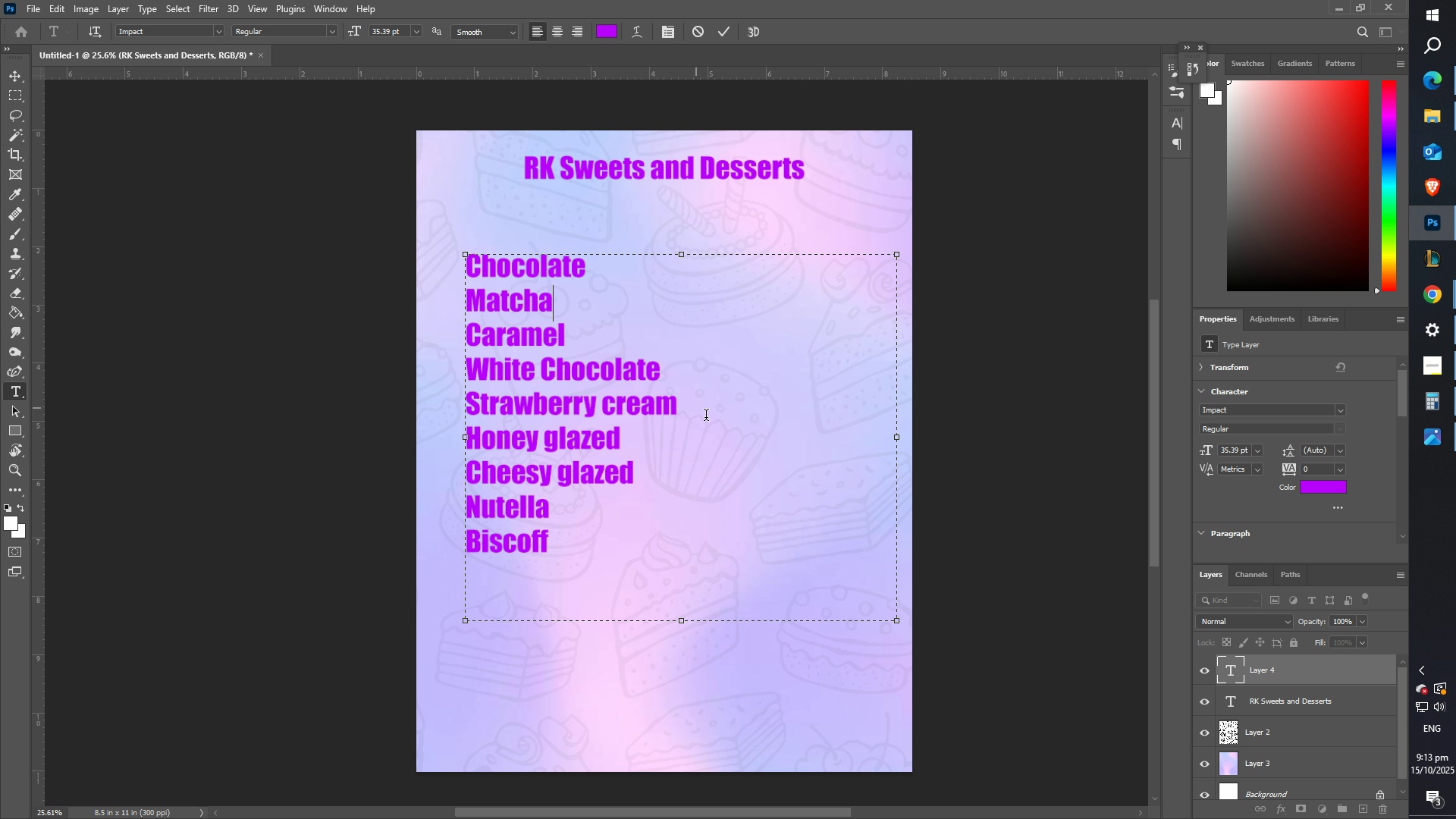 
key(Control+A)
 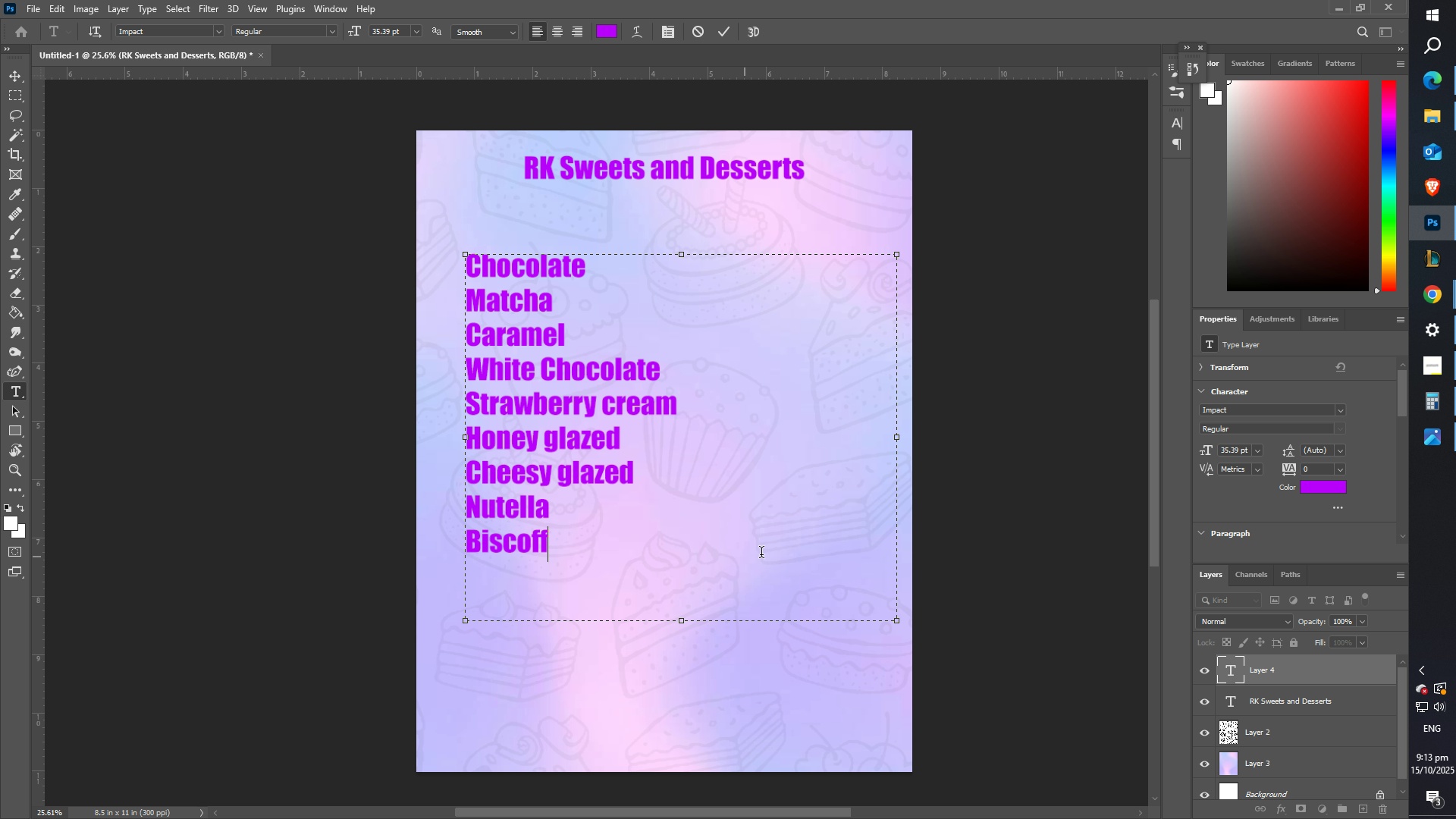 
double_click([799, 550])
 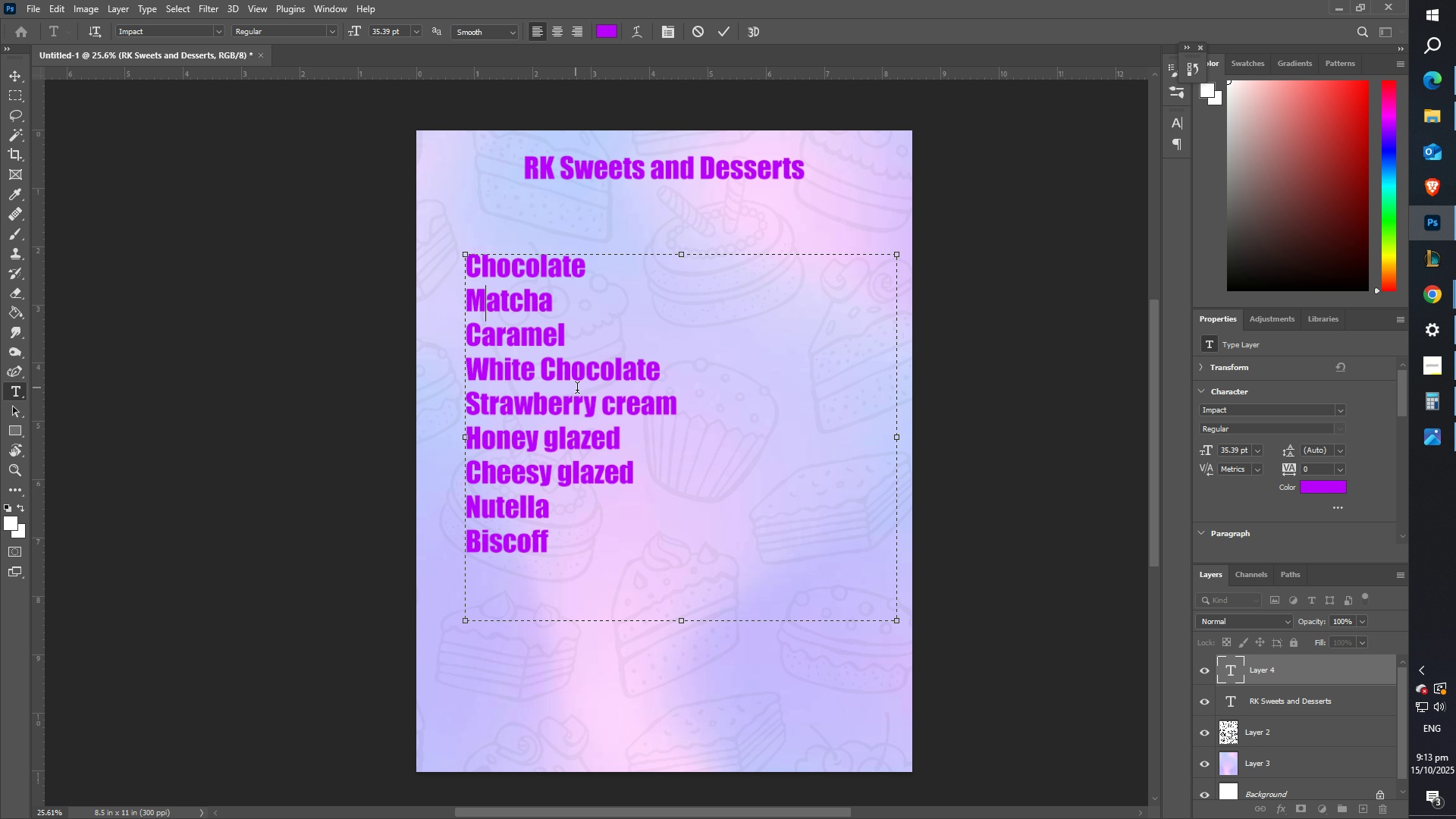 
double_click([607, 422])
 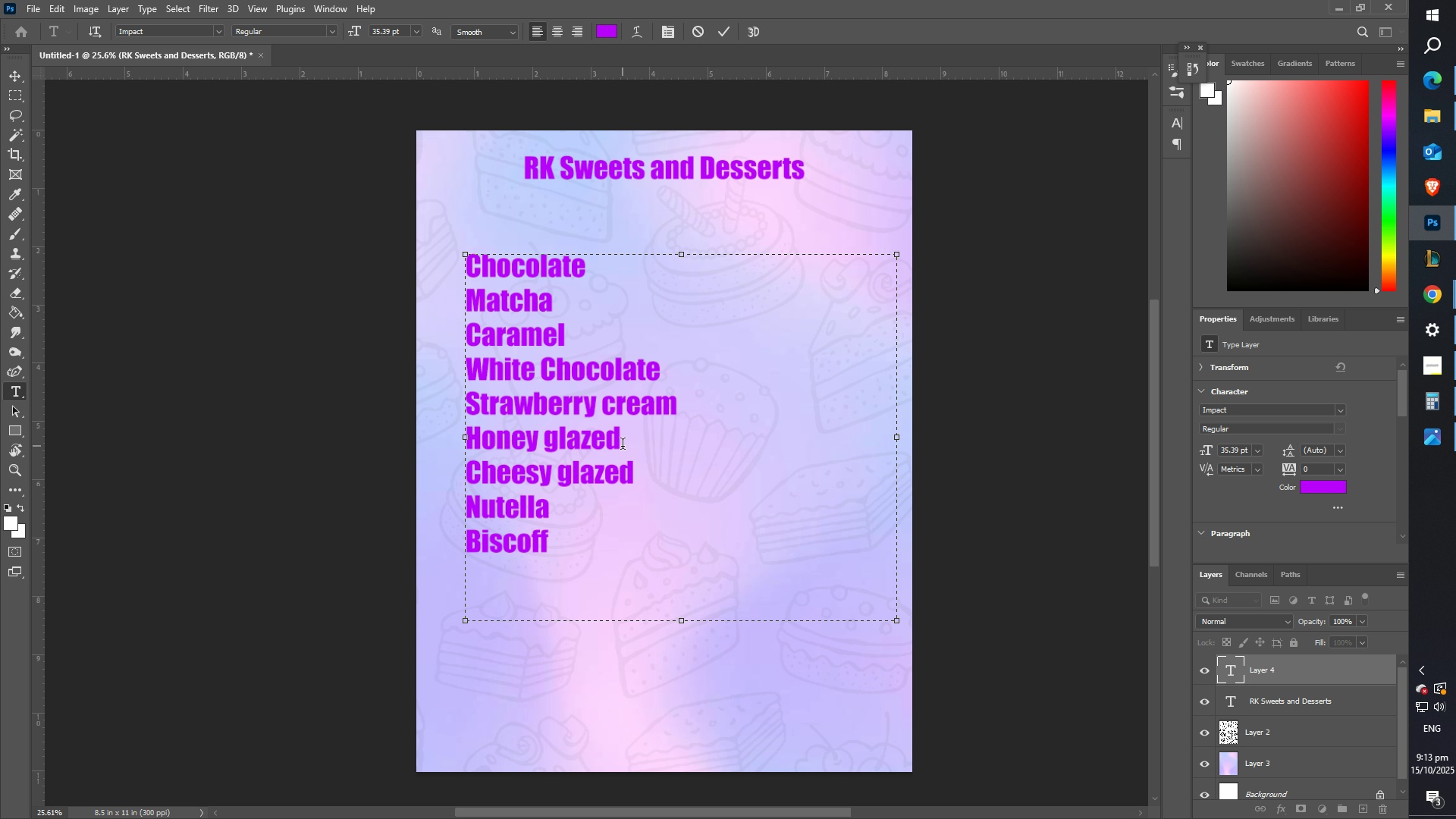 
scroll: coordinate [623, 446], scroll_direction: up, amount: 1.0
 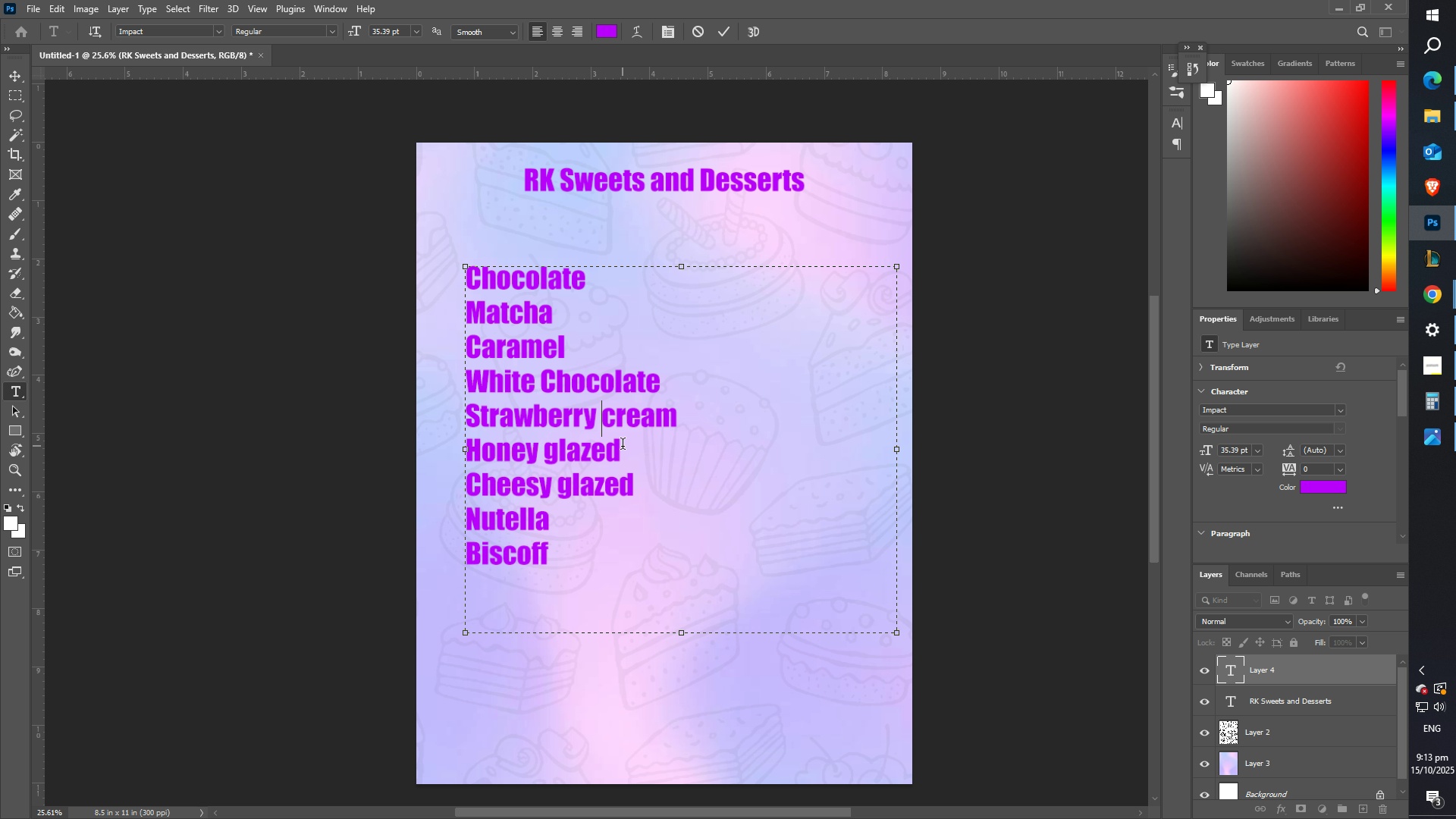 
wait(9.42)
 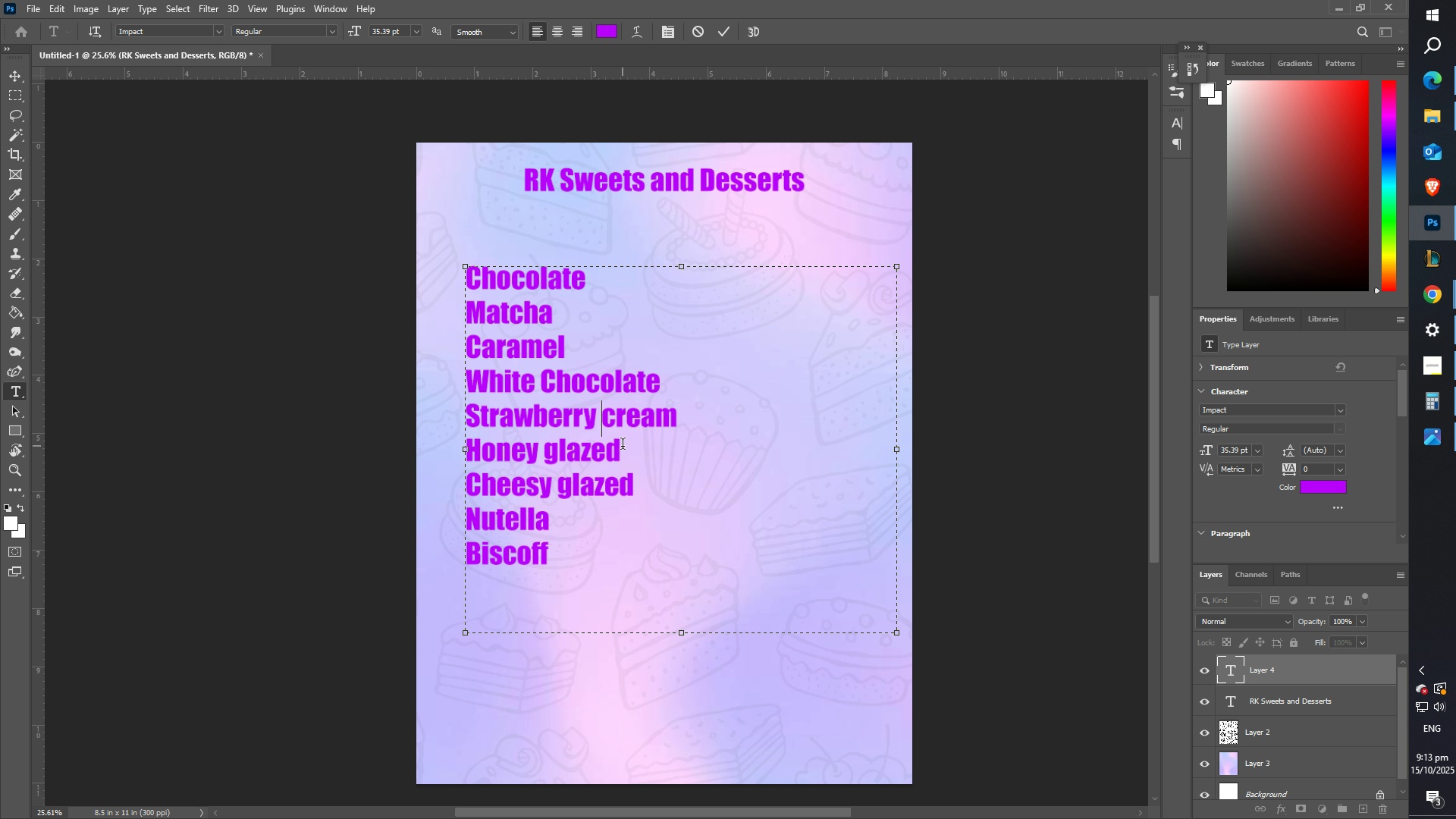 
left_click([723, 42])
 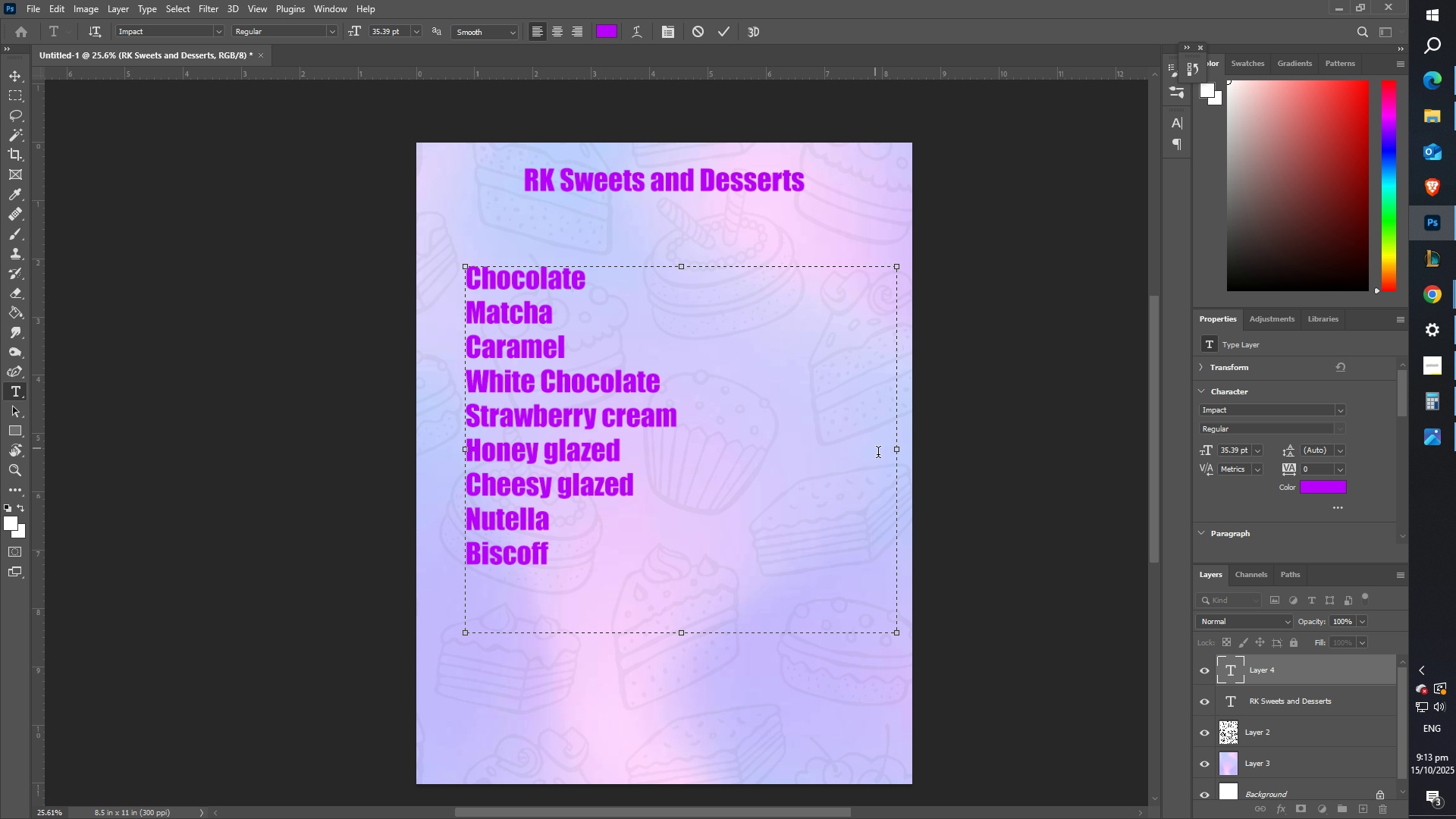 
left_click_drag(start_coordinate=[894, 454], to_coordinate=[689, 435])
 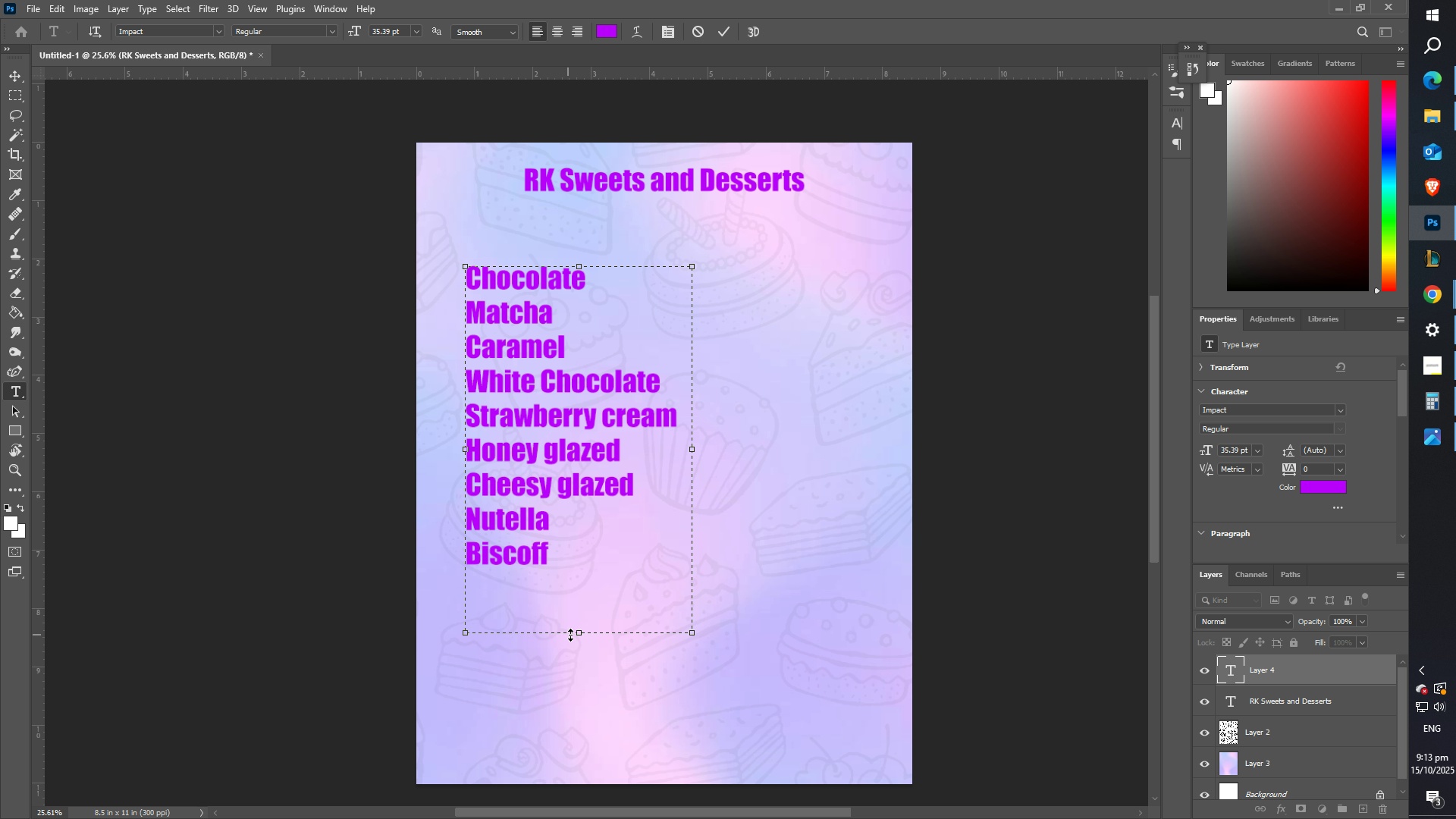 
left_click_drag(start_coordinate=[576, 634], to_coordinate=[576, 583])
 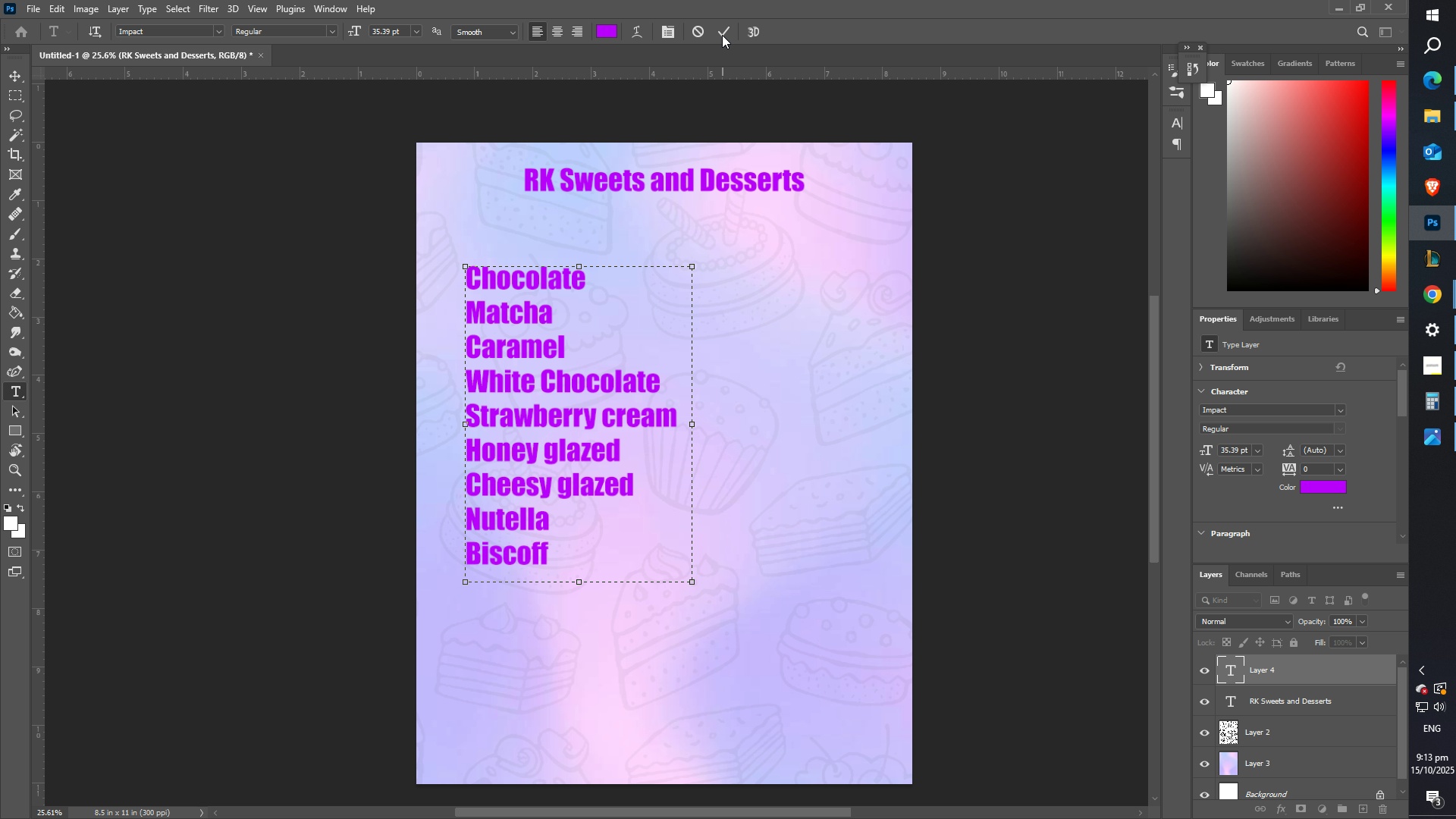 
left_click([722, 33])
 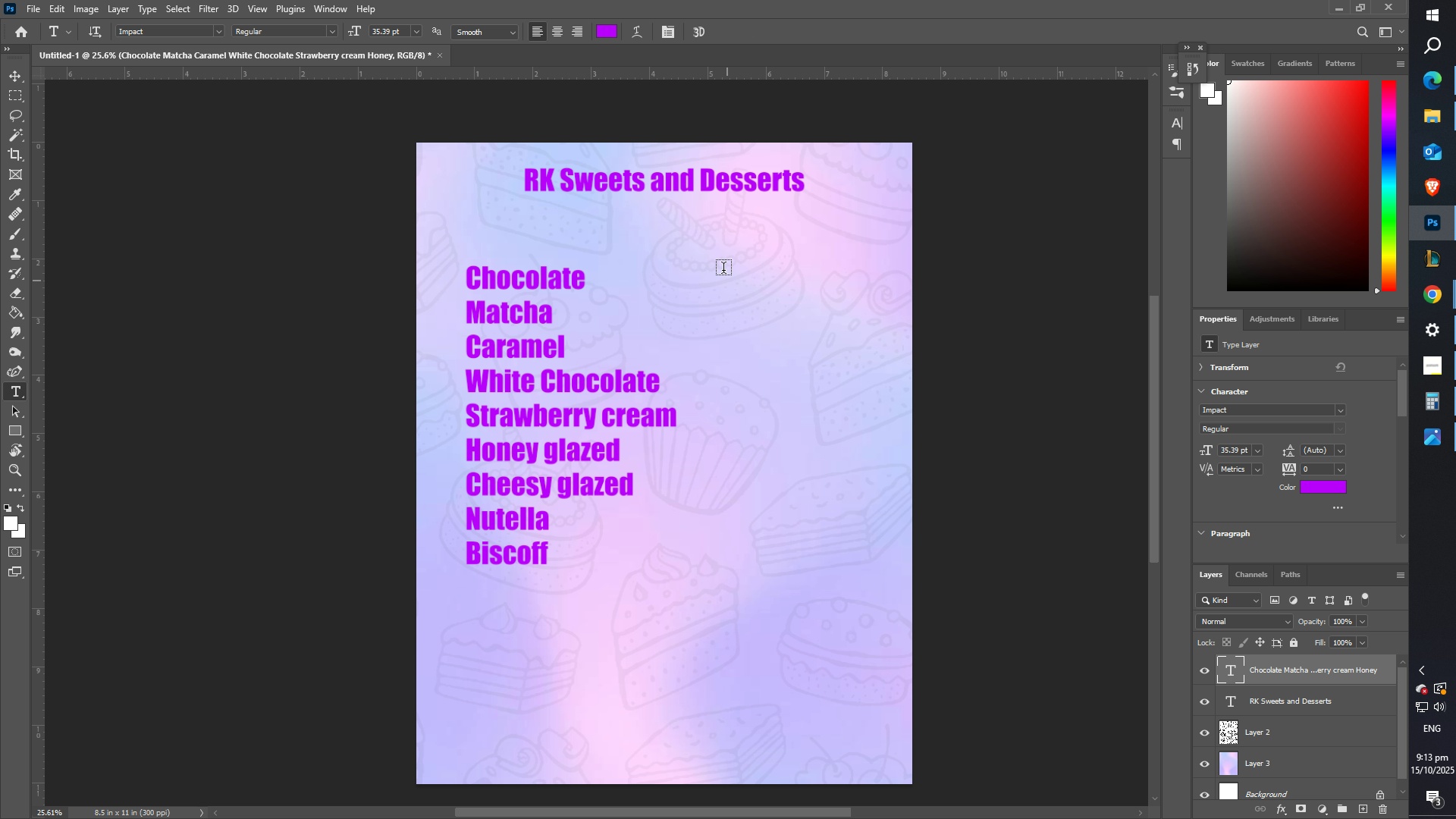 
left_click_drag(start_coordinate=[705, 251], to_coordinate=[880, 638])
 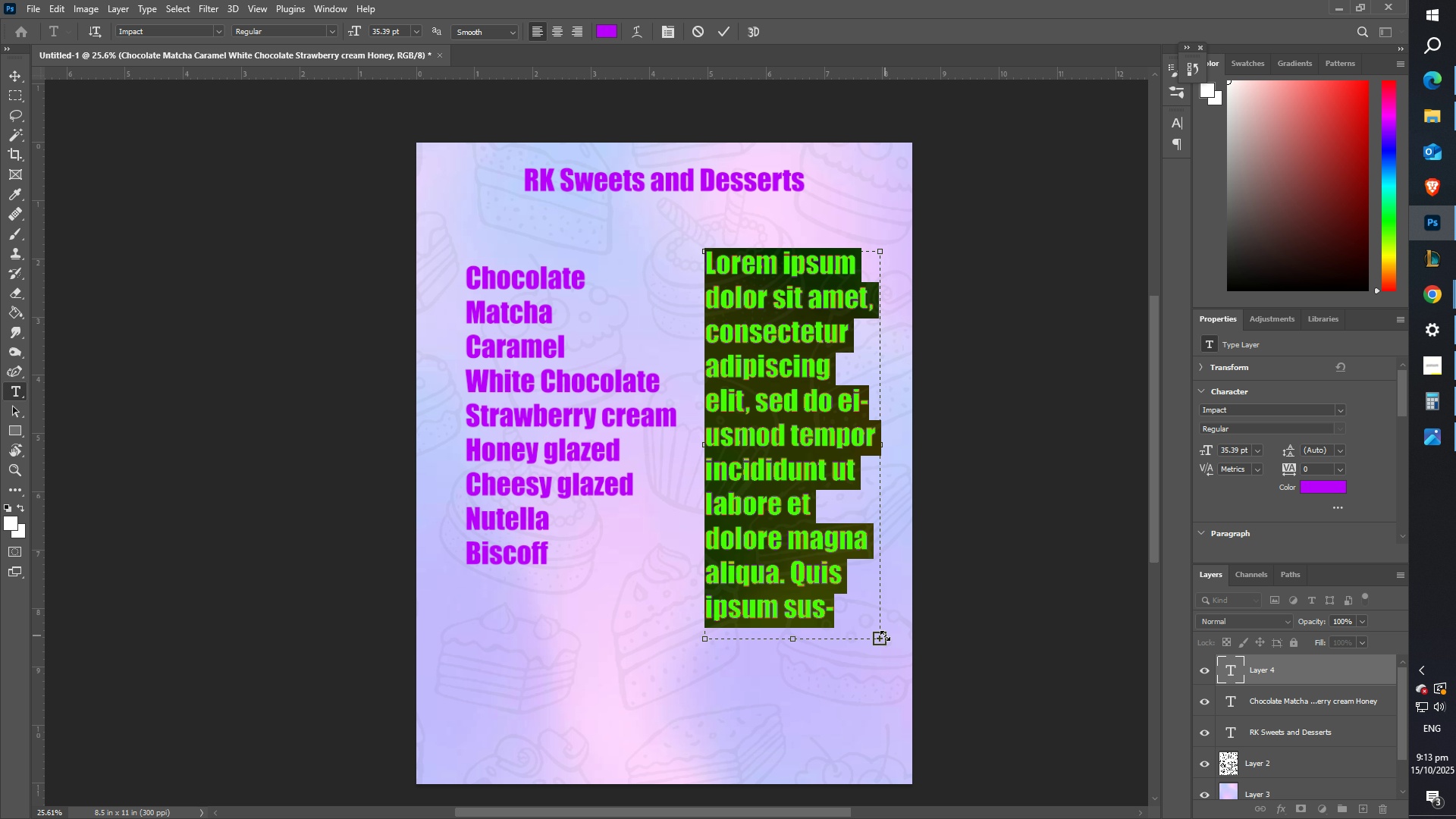 
type(add)
key(Backspace)
key(Backspace)
key(Backspace)
type(Fre)
key(Backspace)
type(appe)
 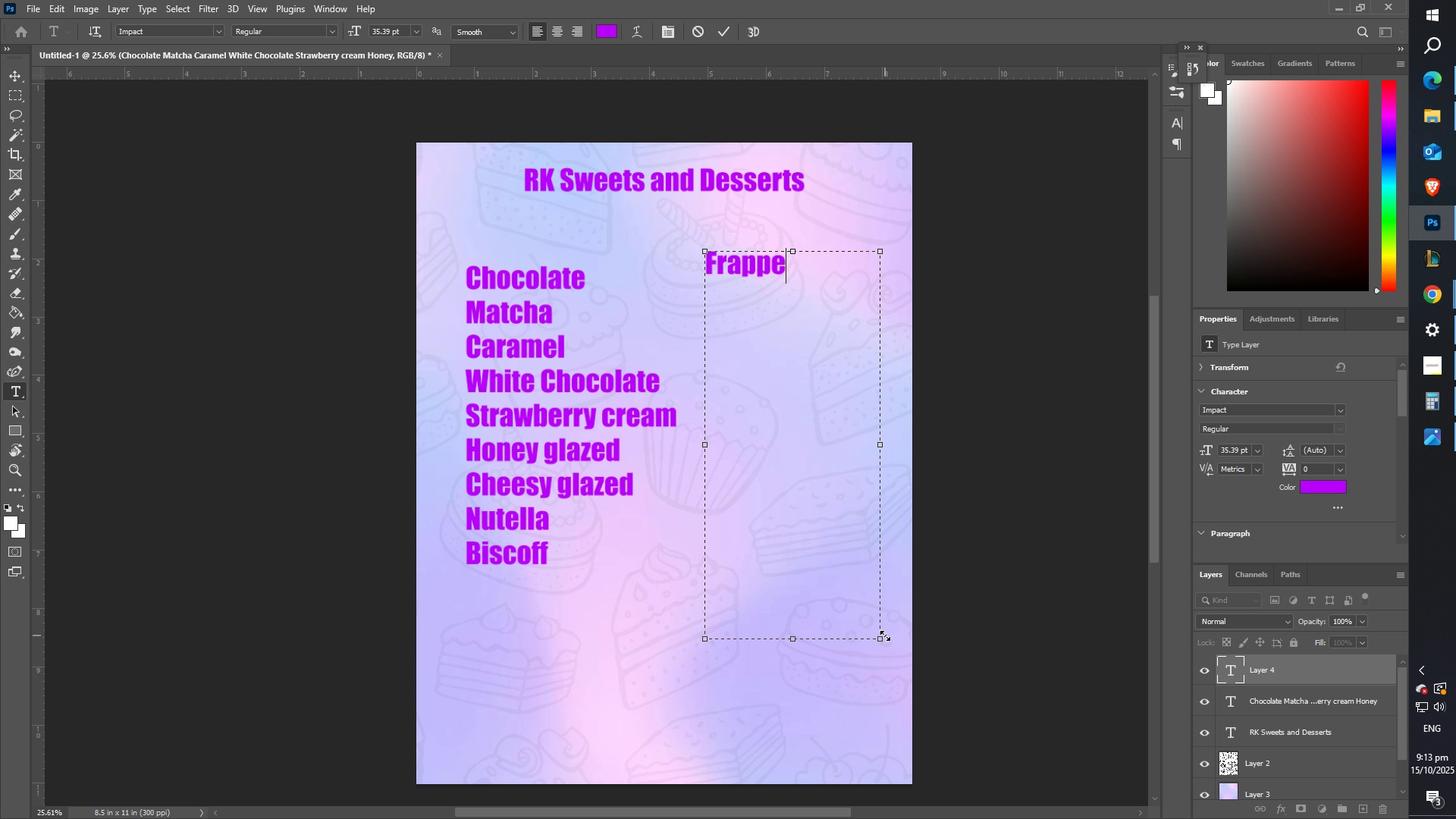 
key(Enter)
 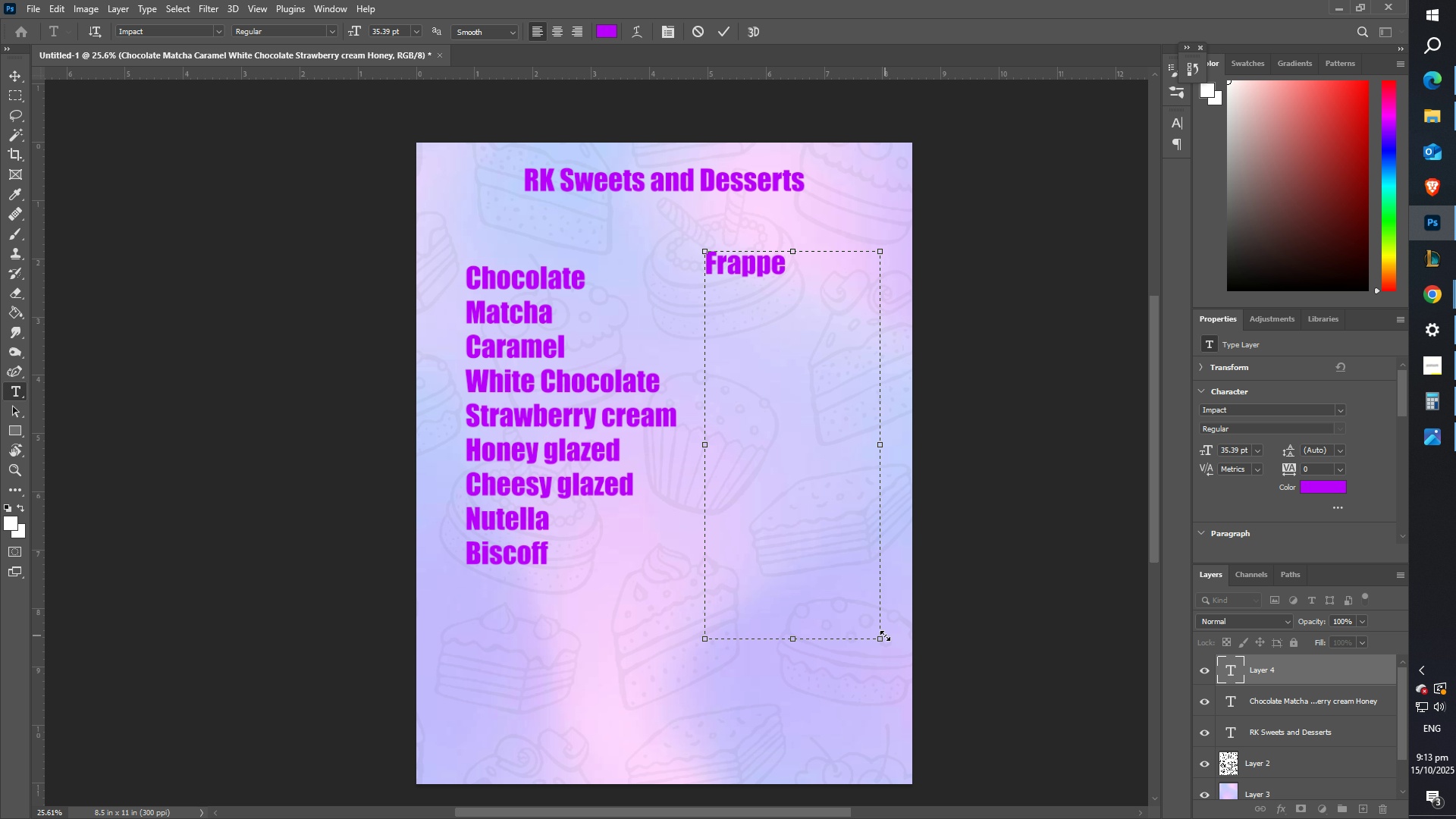 
type(Ala)
key(Backspace)
type(capone)
 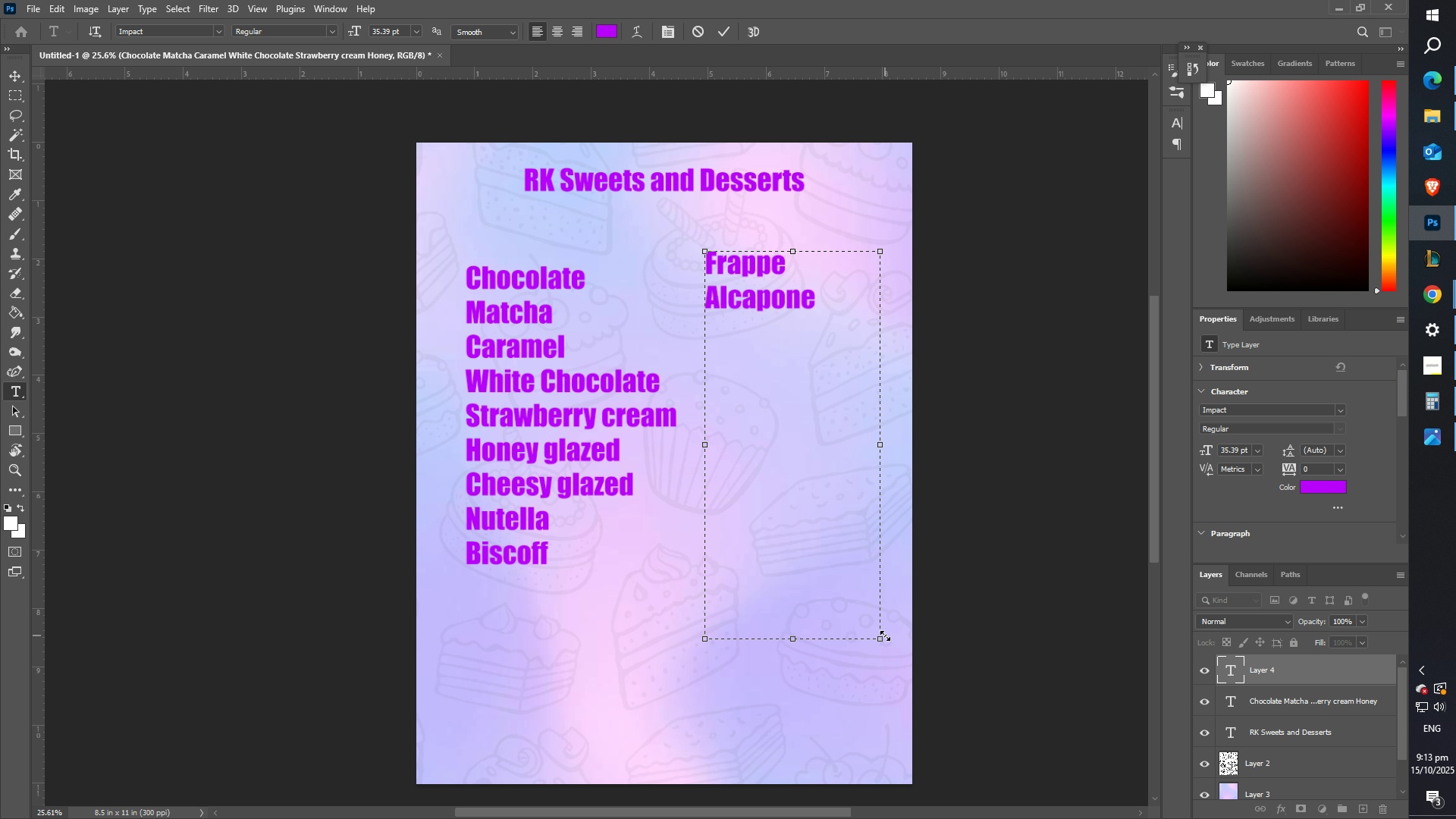 
key(Enter)
 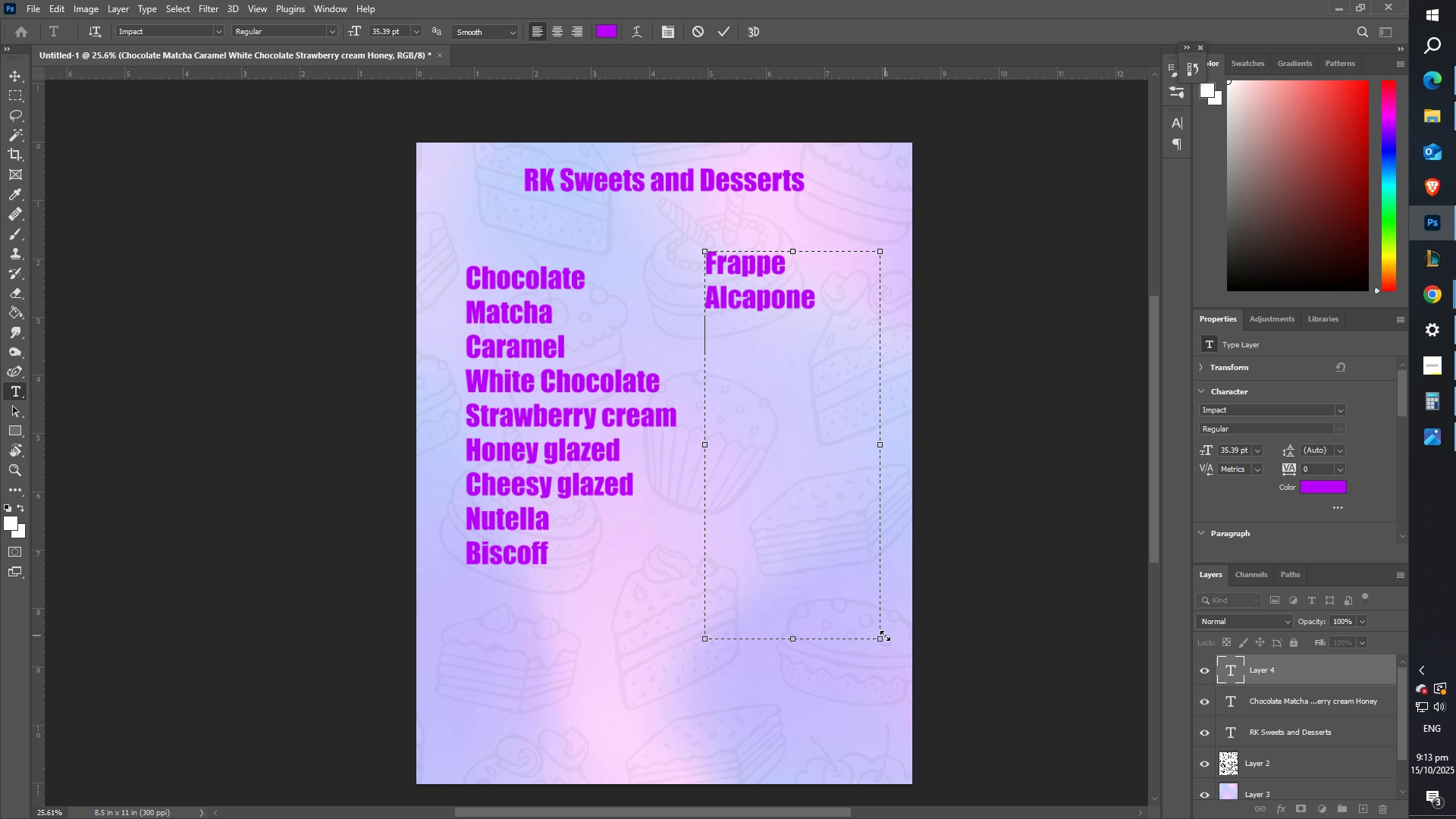 
type(Crush)
 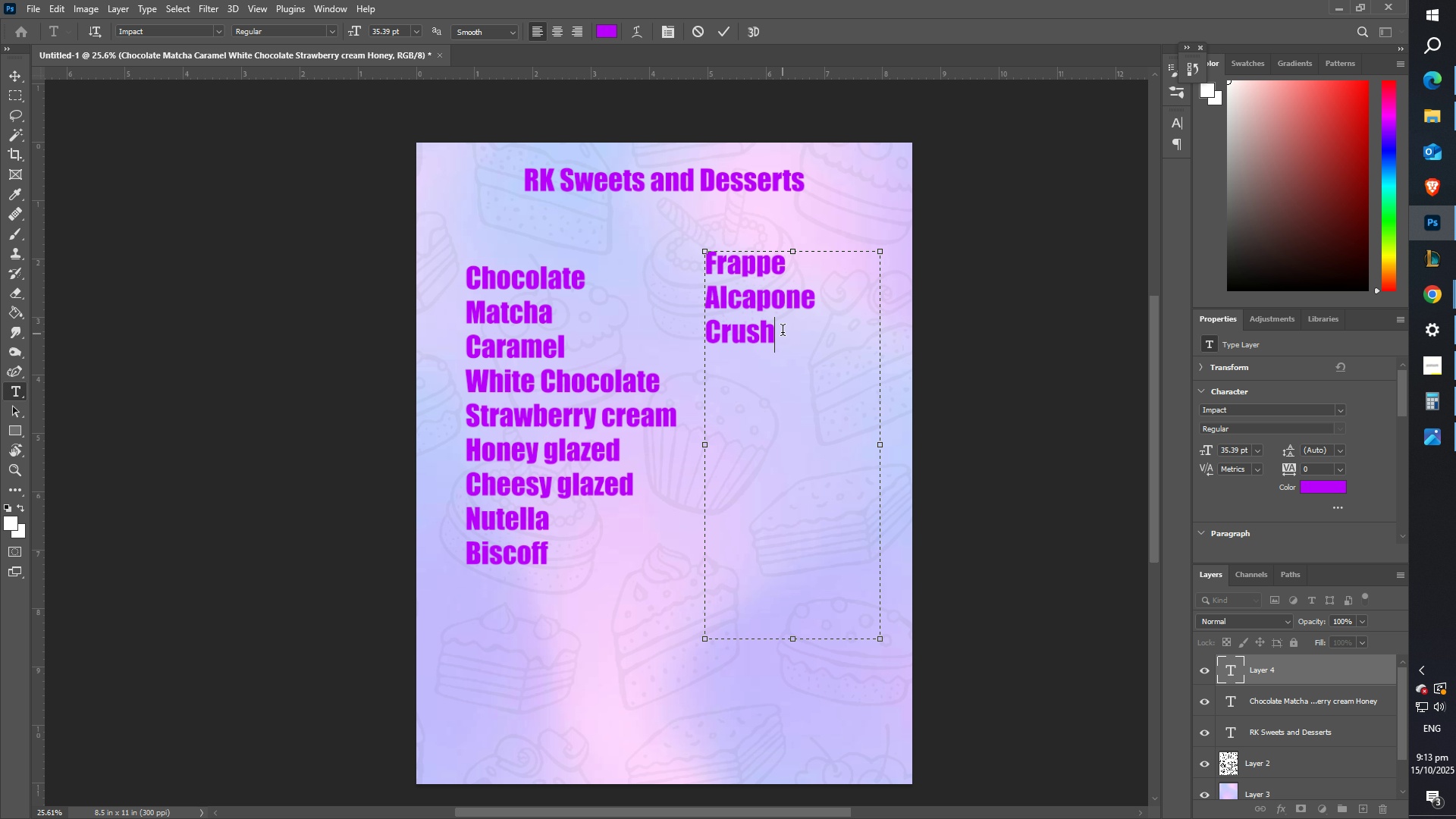 
left_click_drag(start_coordinate=[785, 265], to_coordinate=[688, 266])
 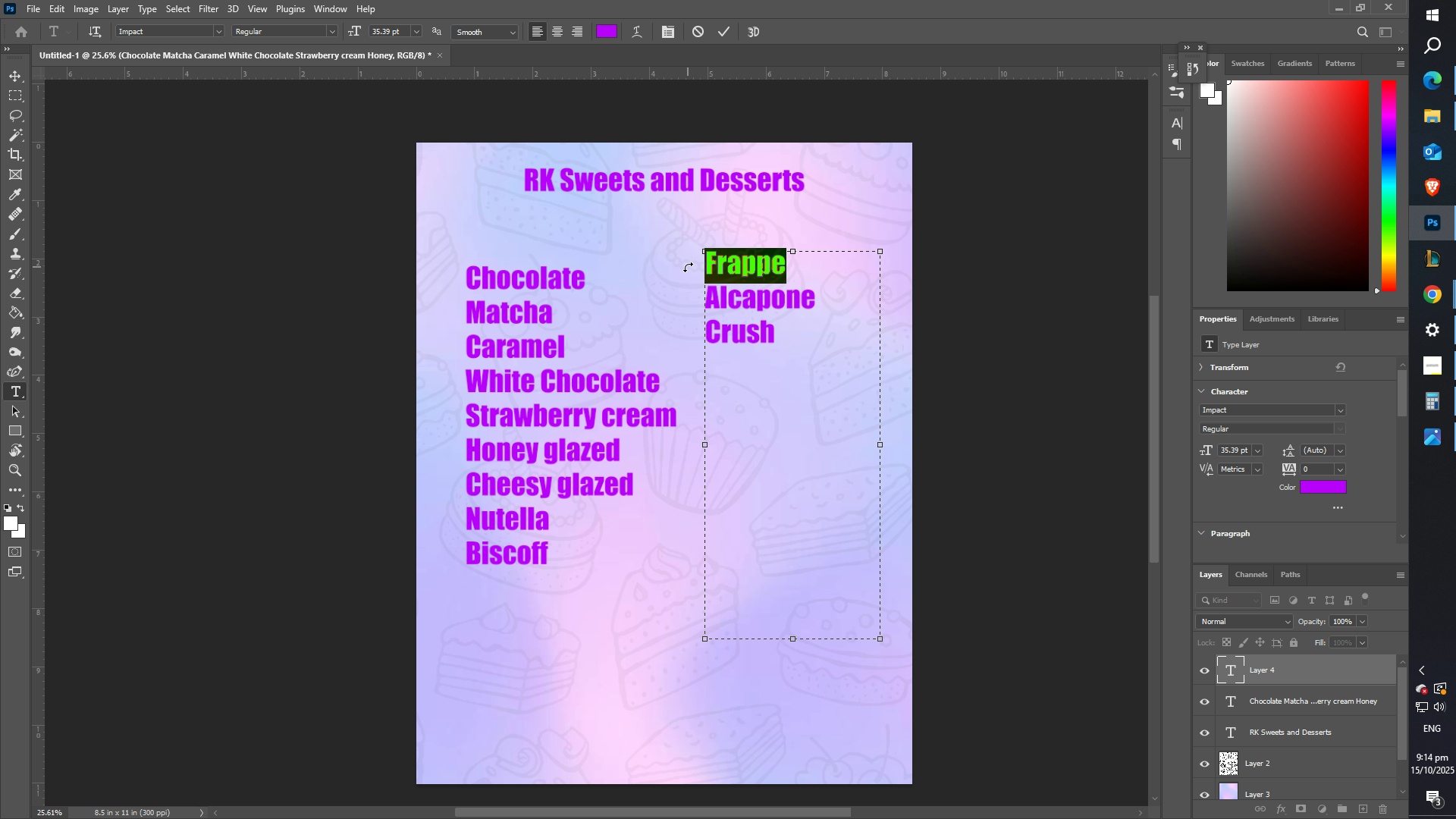 
wait(8.8)
 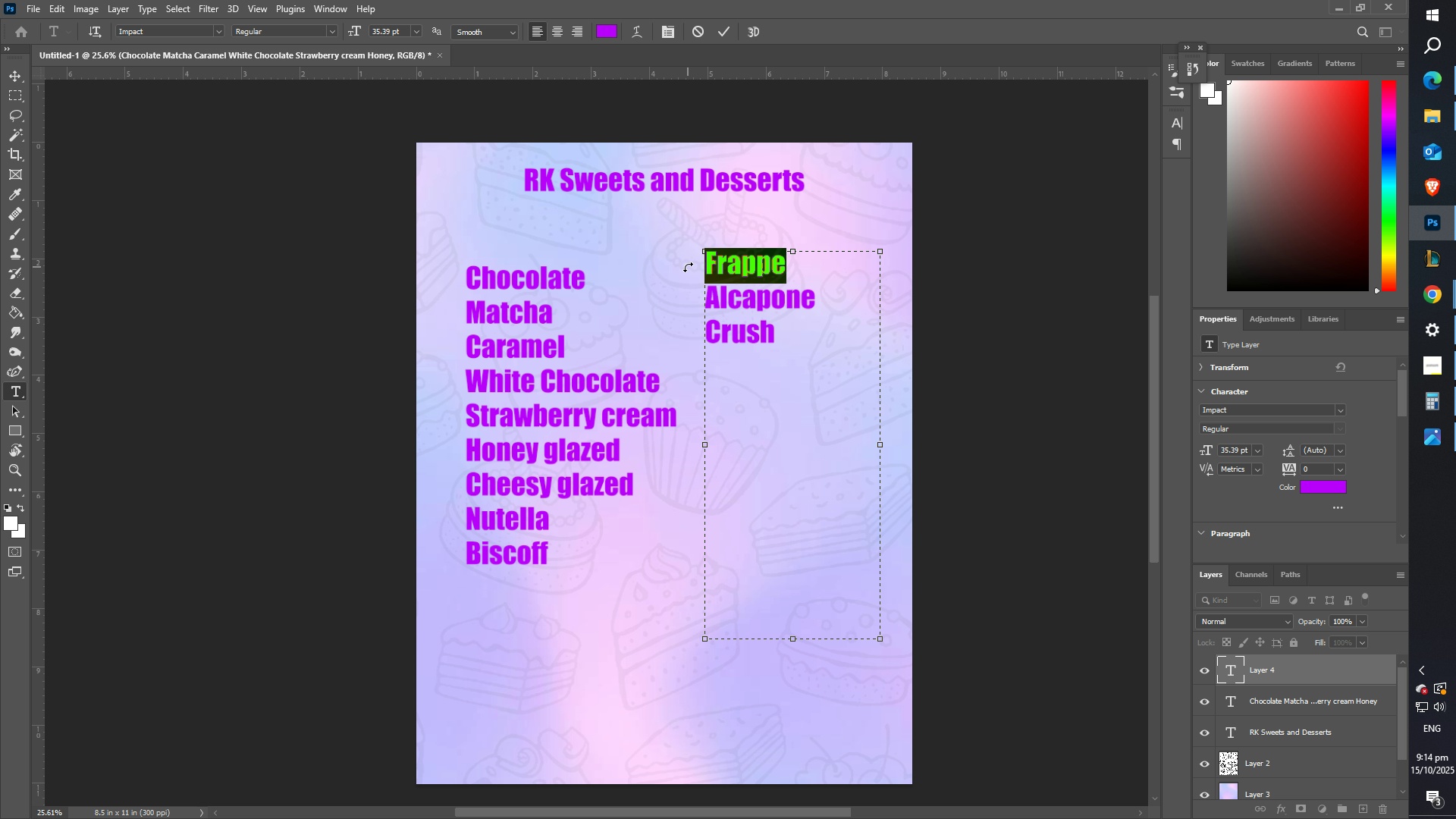 
left_click([1440, 292])
 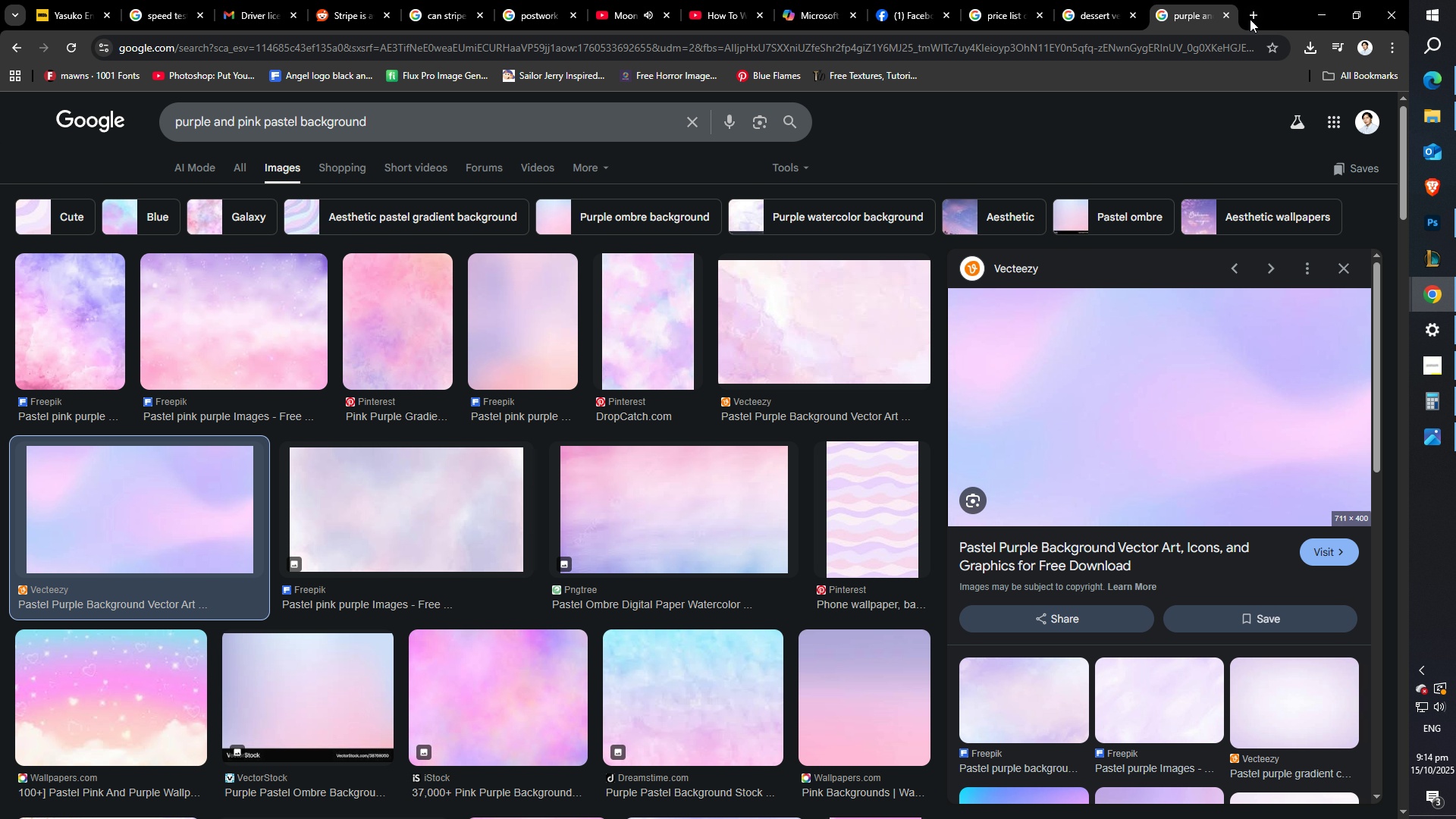 
type(frappe)
 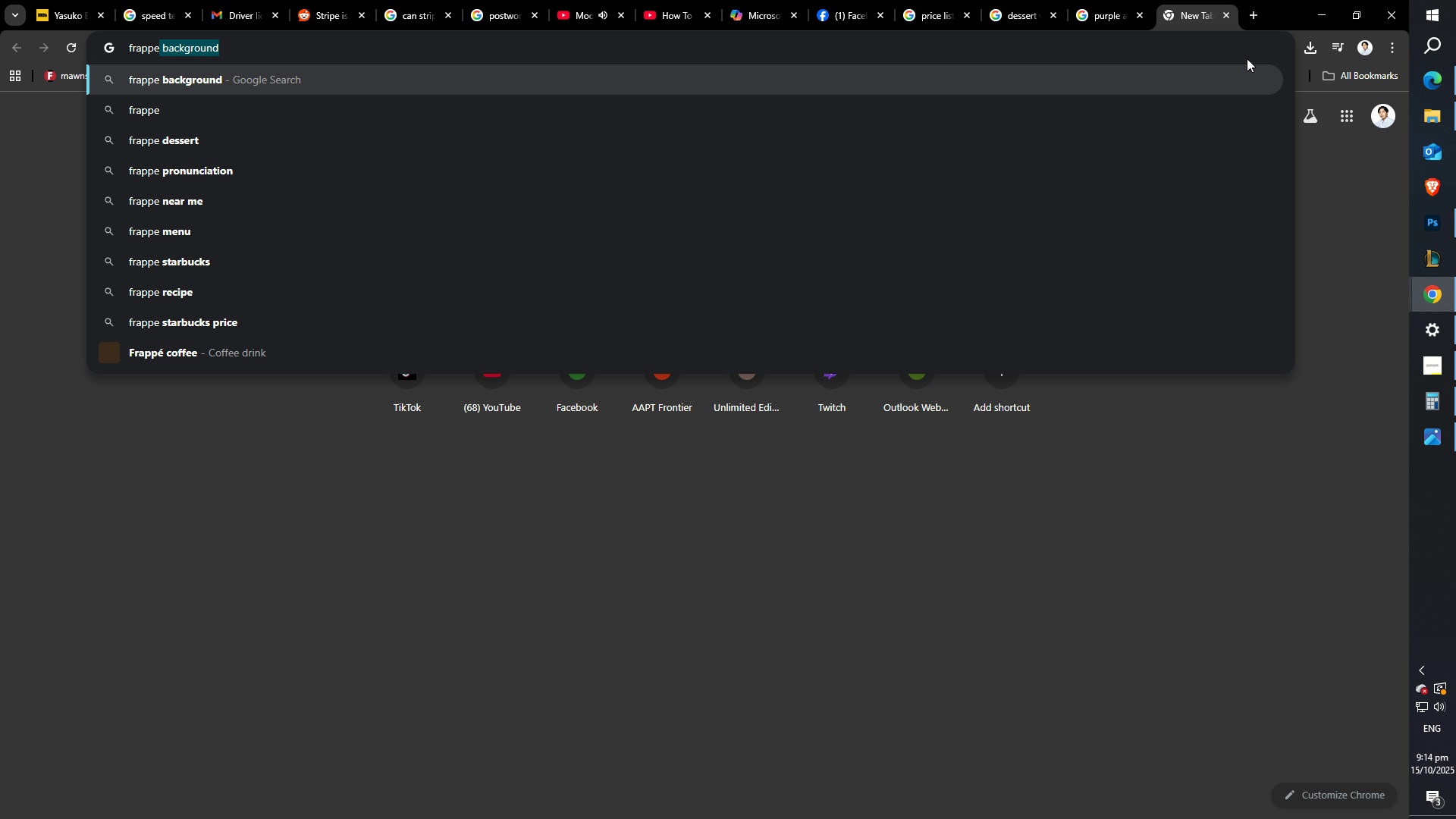 
key(Enter)
 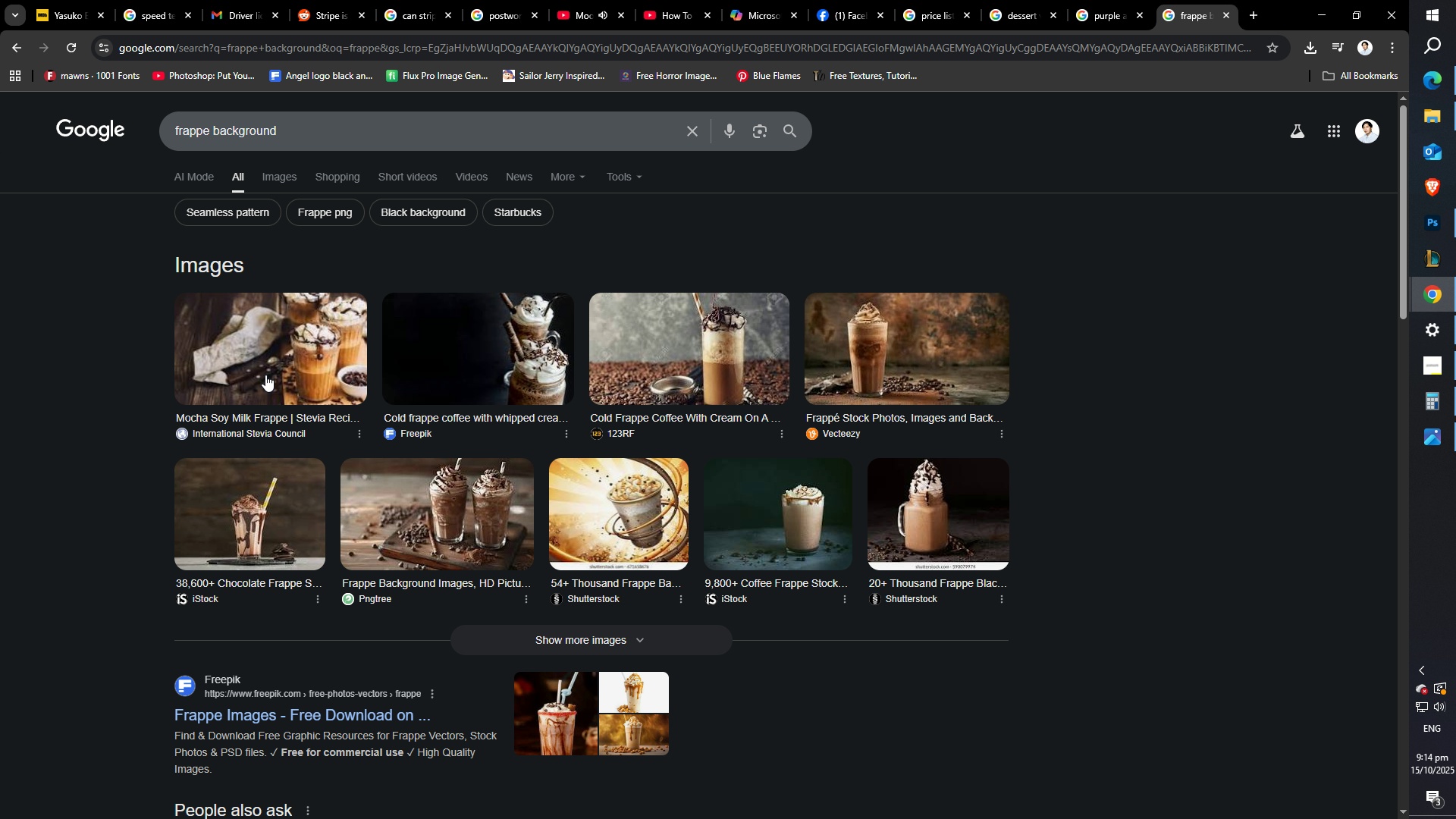 
scroll: coordinate [243, 400], scroll_direction: down, amount: 3.0
 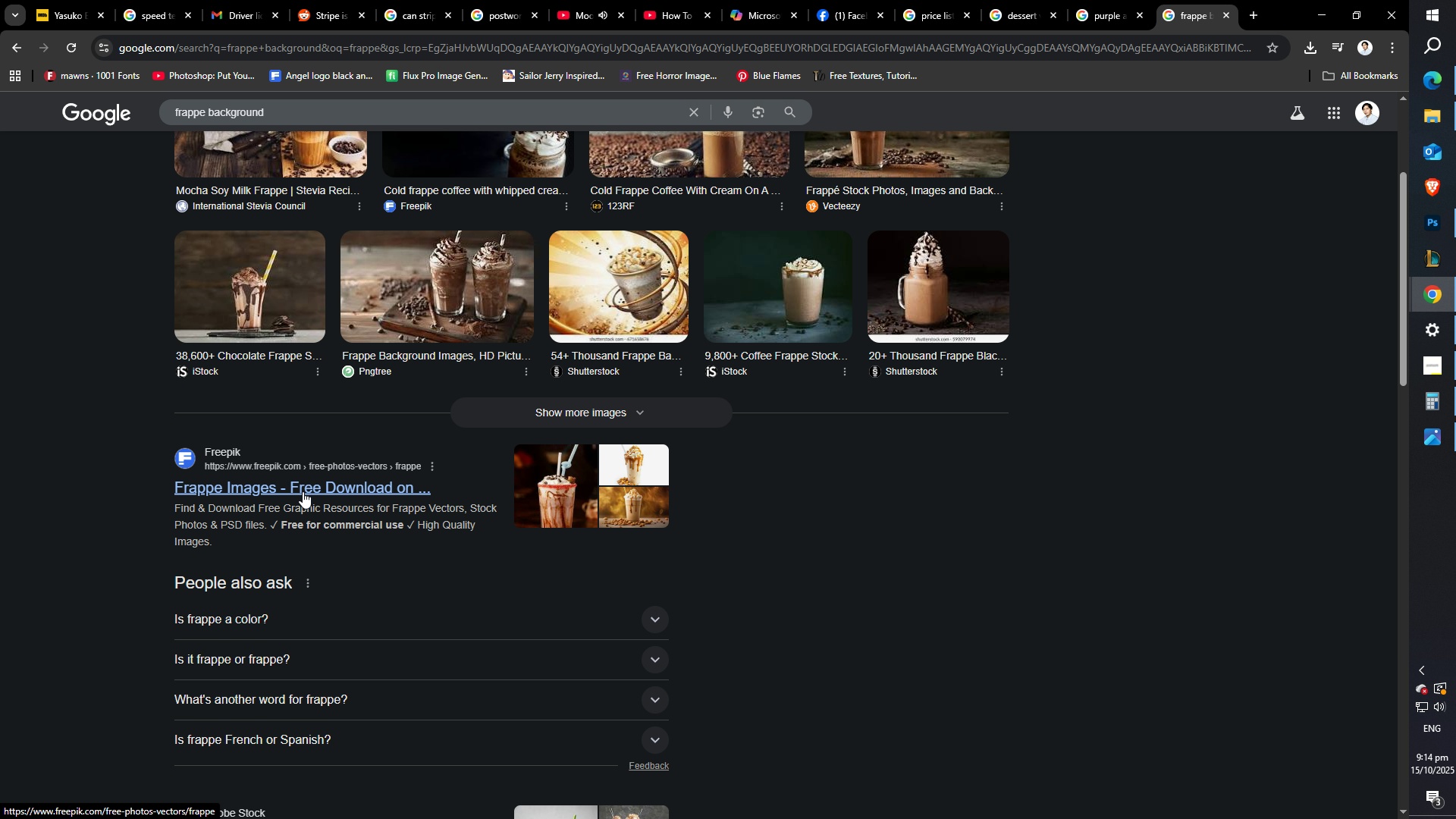 
scroll: coordinate [277, 412], scroll_direction: up, amount: 3.0
 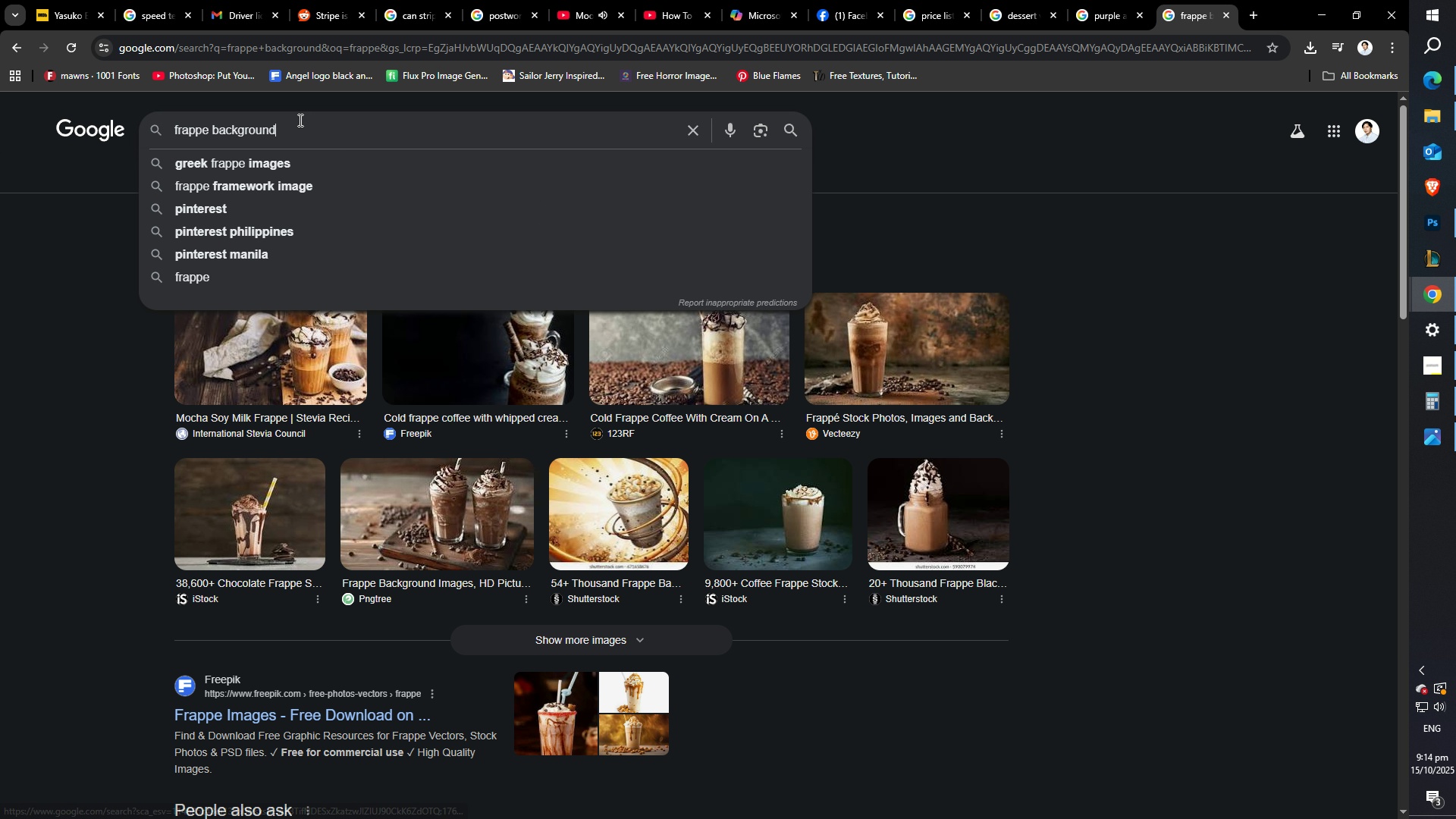 
left_click_drag(start_coordinate=[285, 133], to_coordinate=[211, 133])
 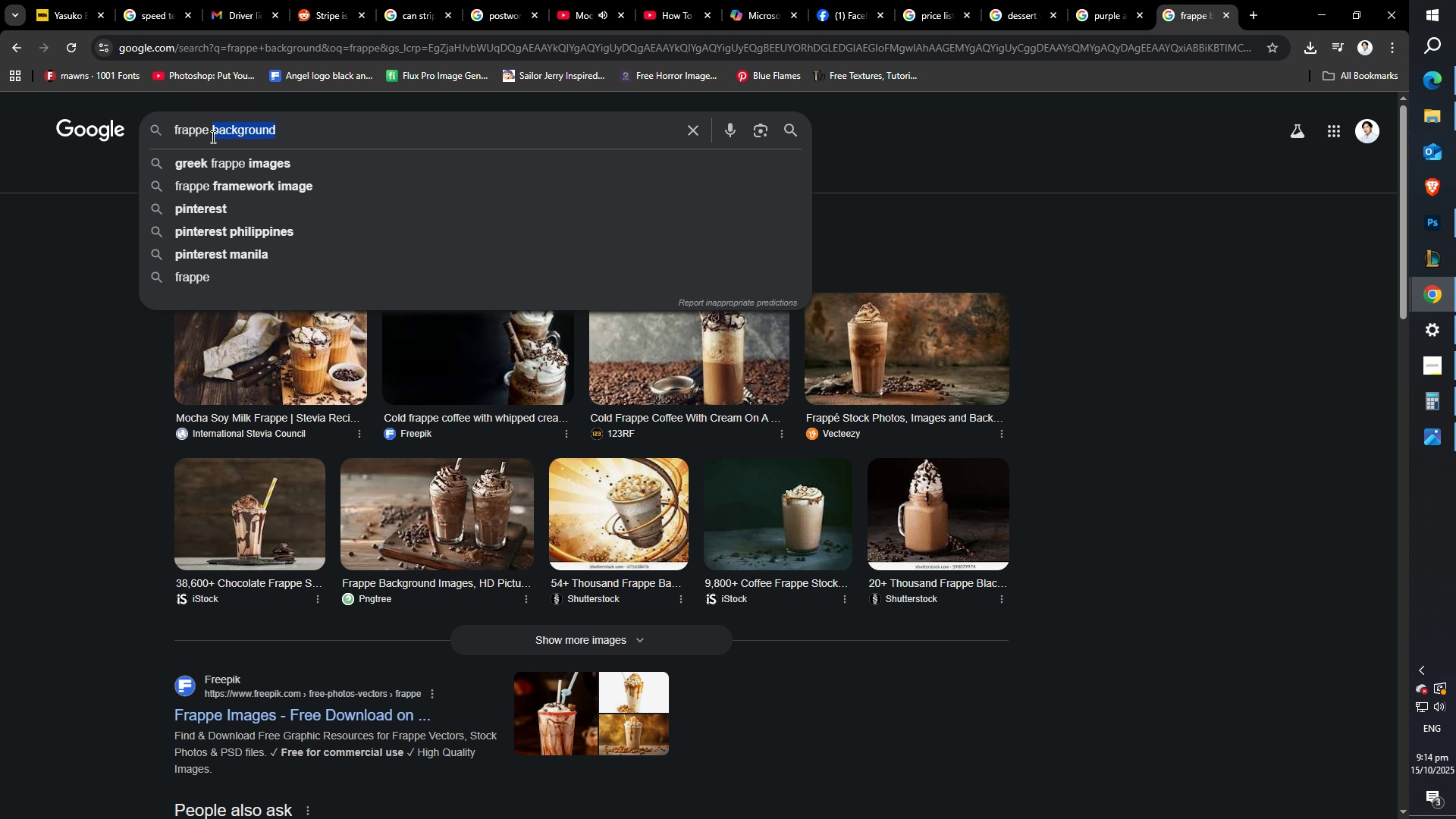 
type(with )
 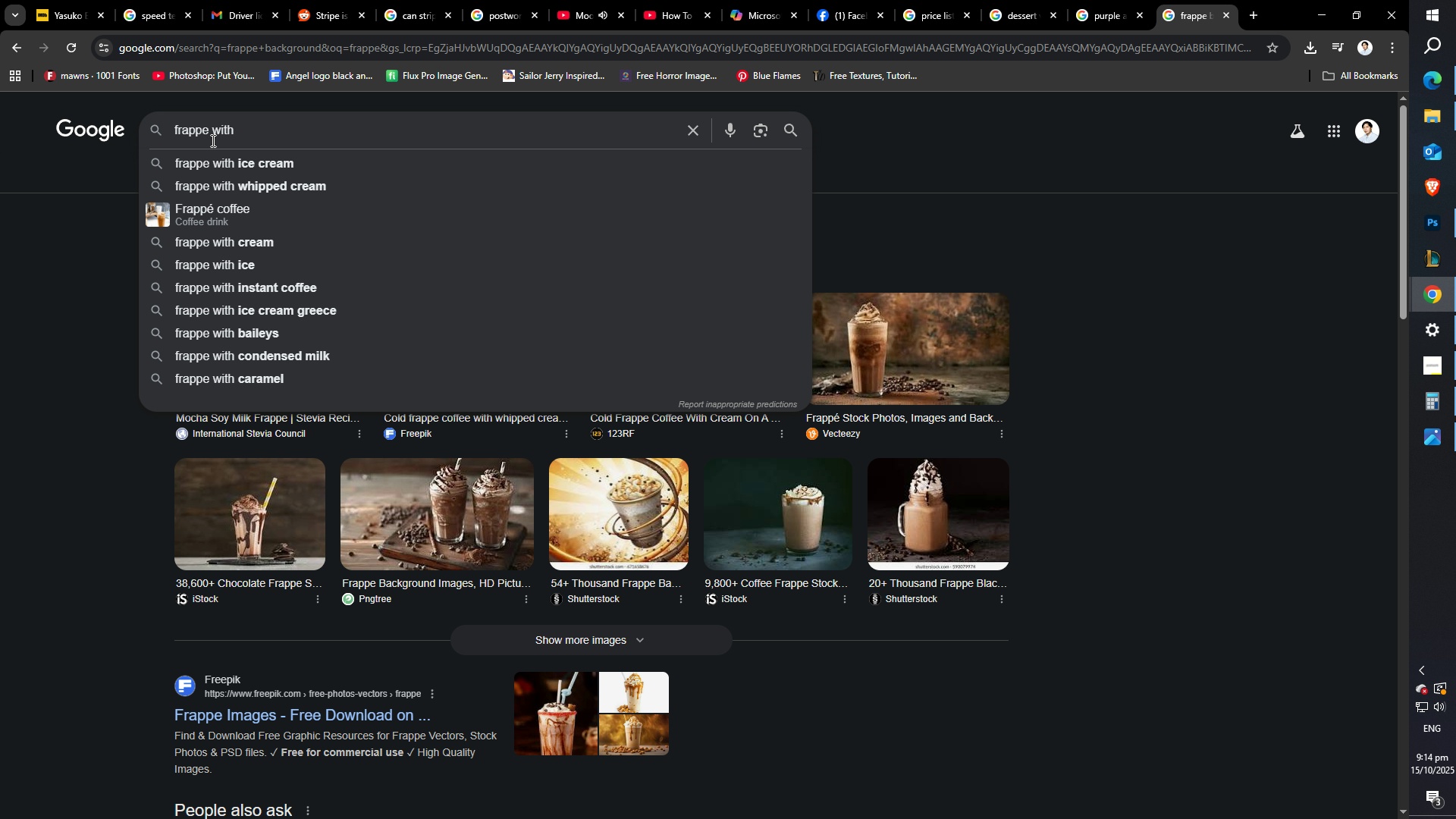 
key(Control+ControlLeft)
 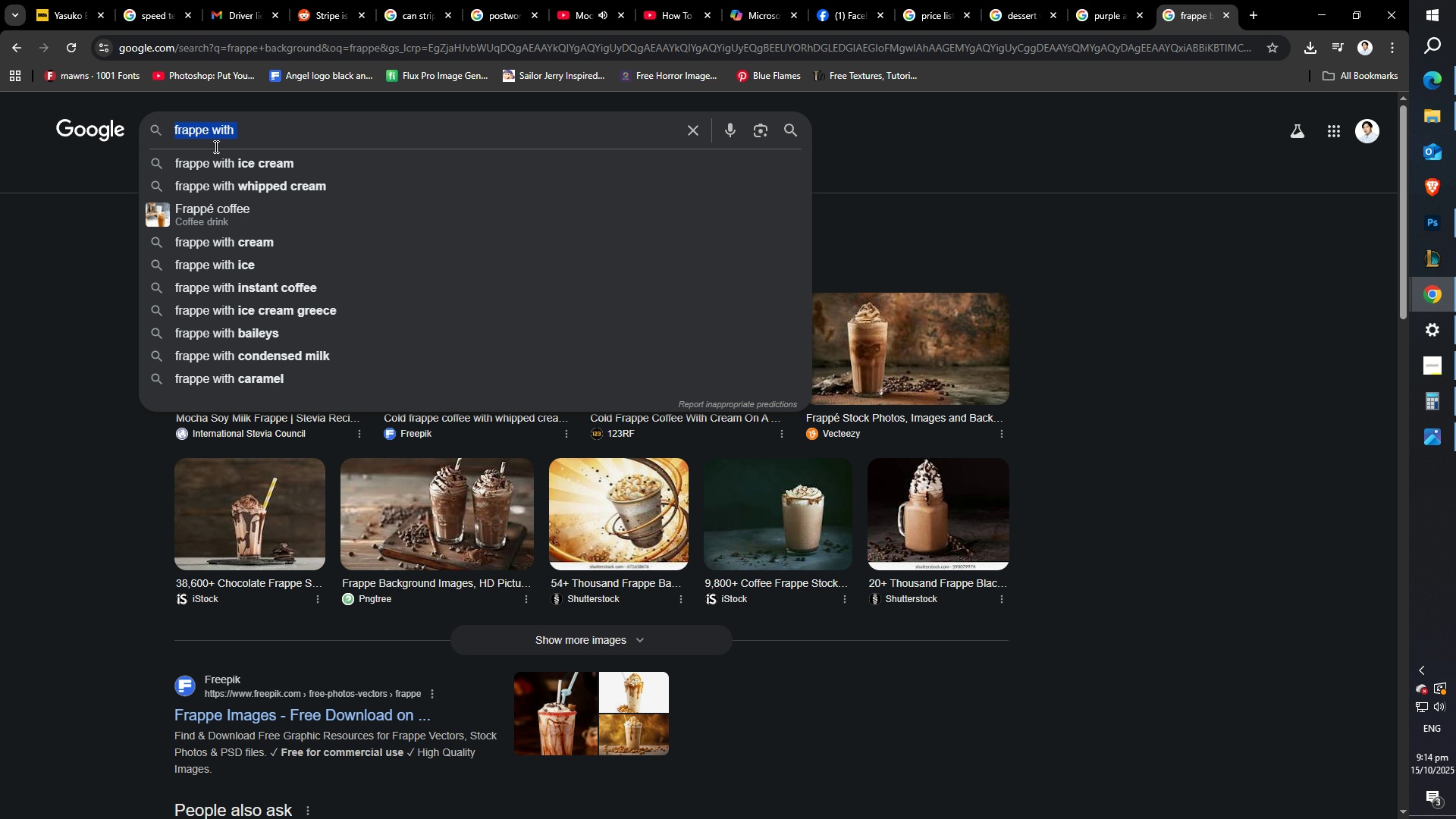 
key(Control+A)
 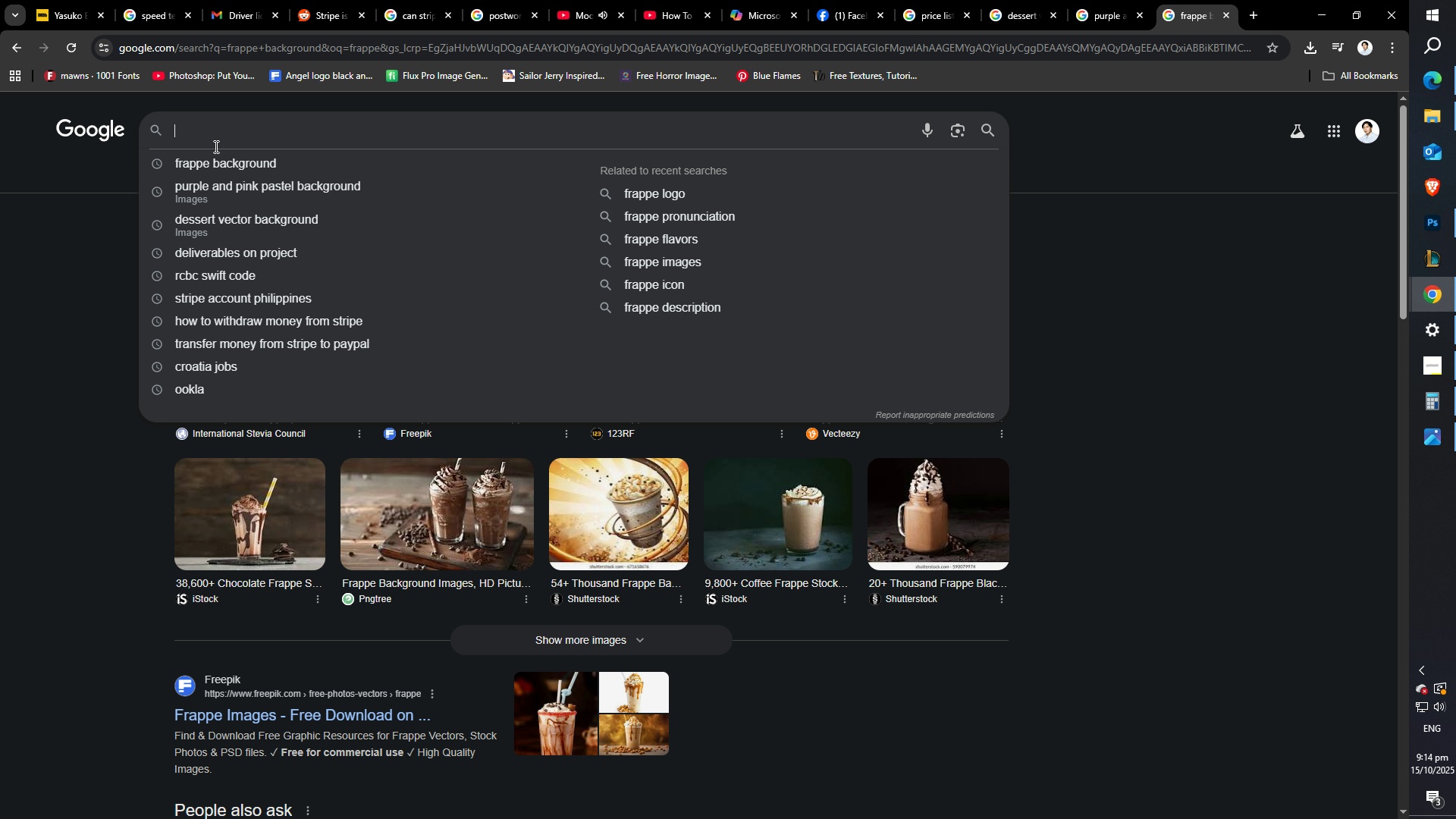 
key(Backspace)
 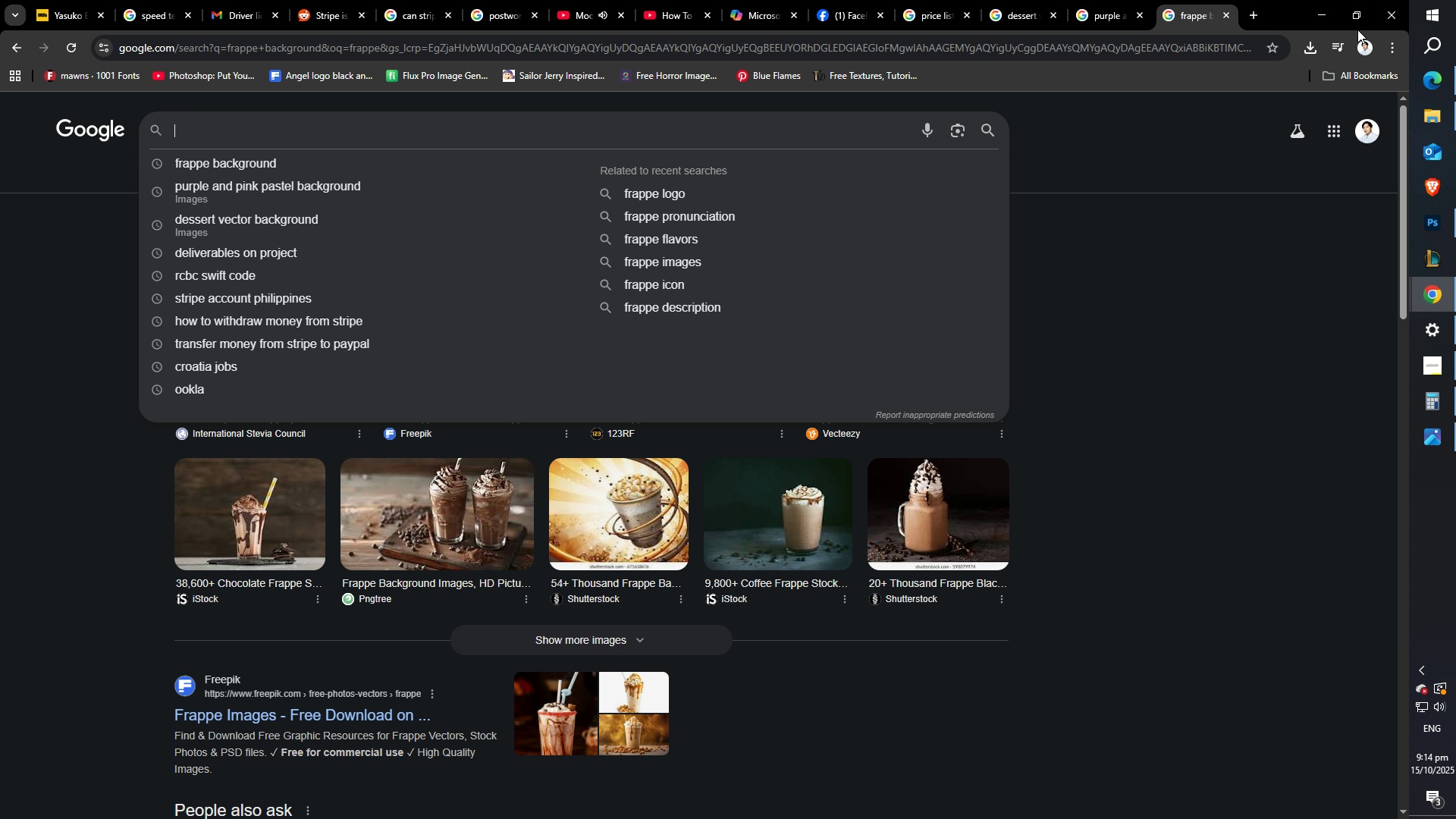 
left_click([1314, 21])
 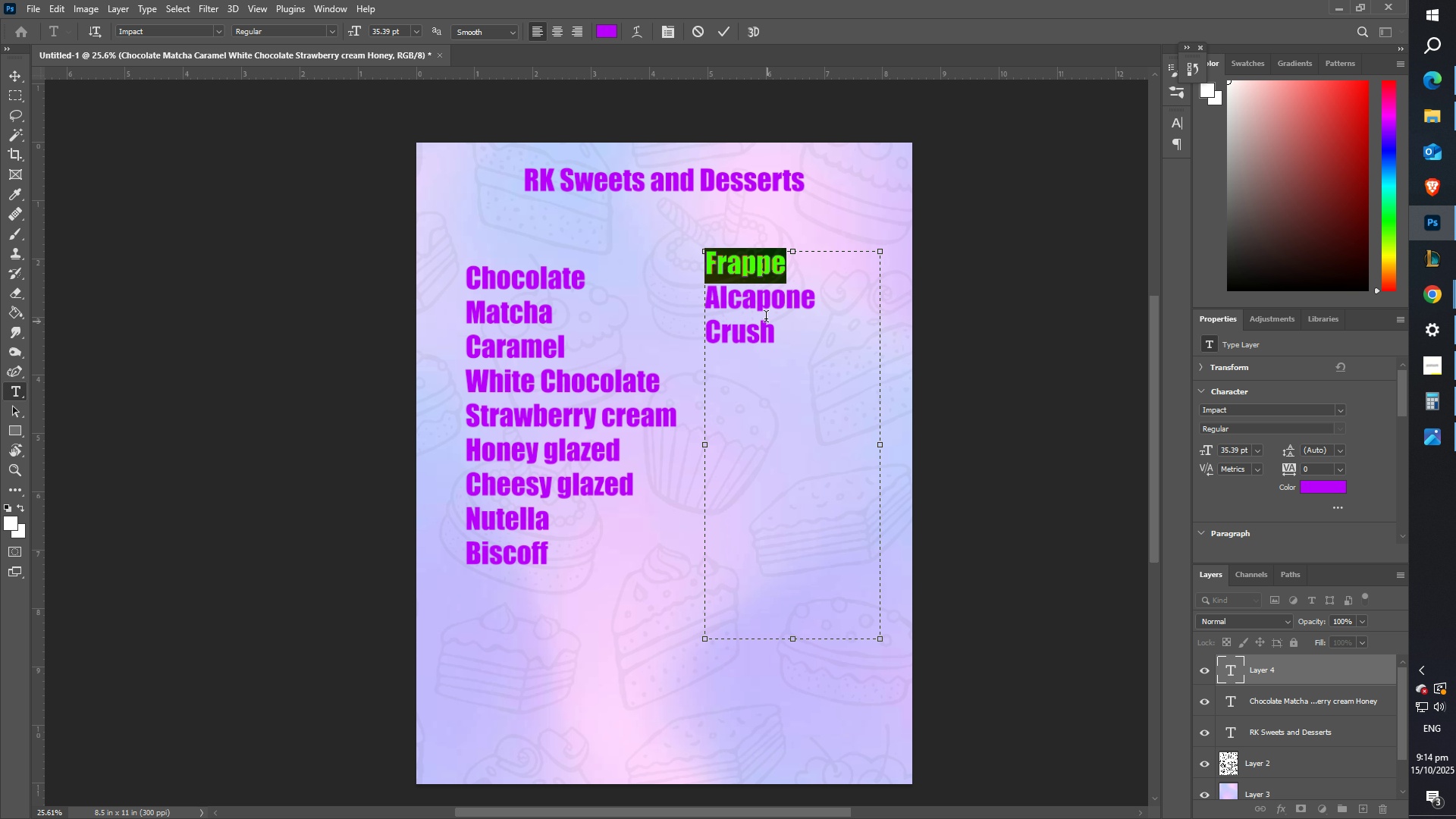 
left_click([761, 312])
 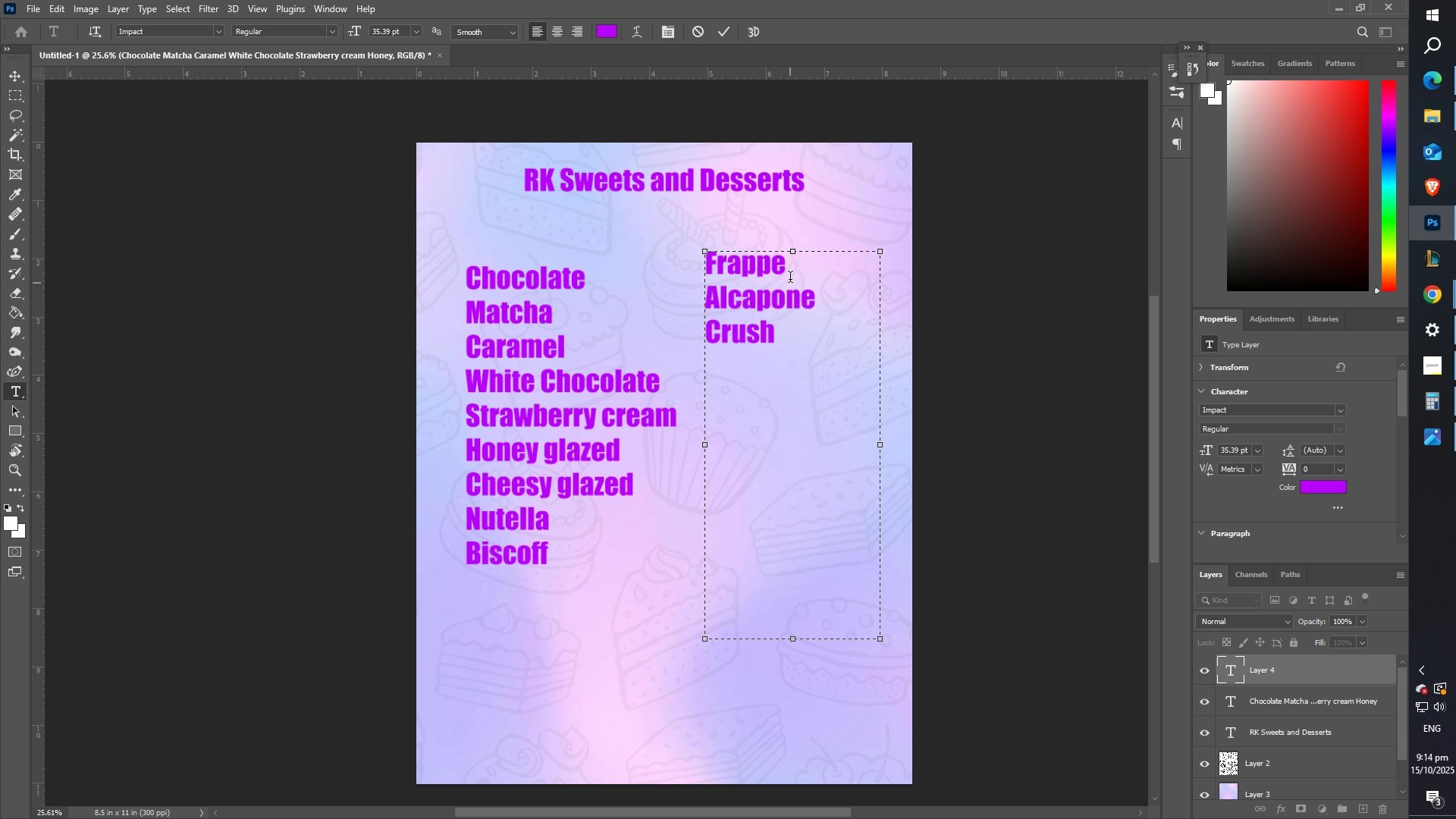 
left_click_drag(start_coordinate=[793, 273], to_coordinate=[617, 272])
 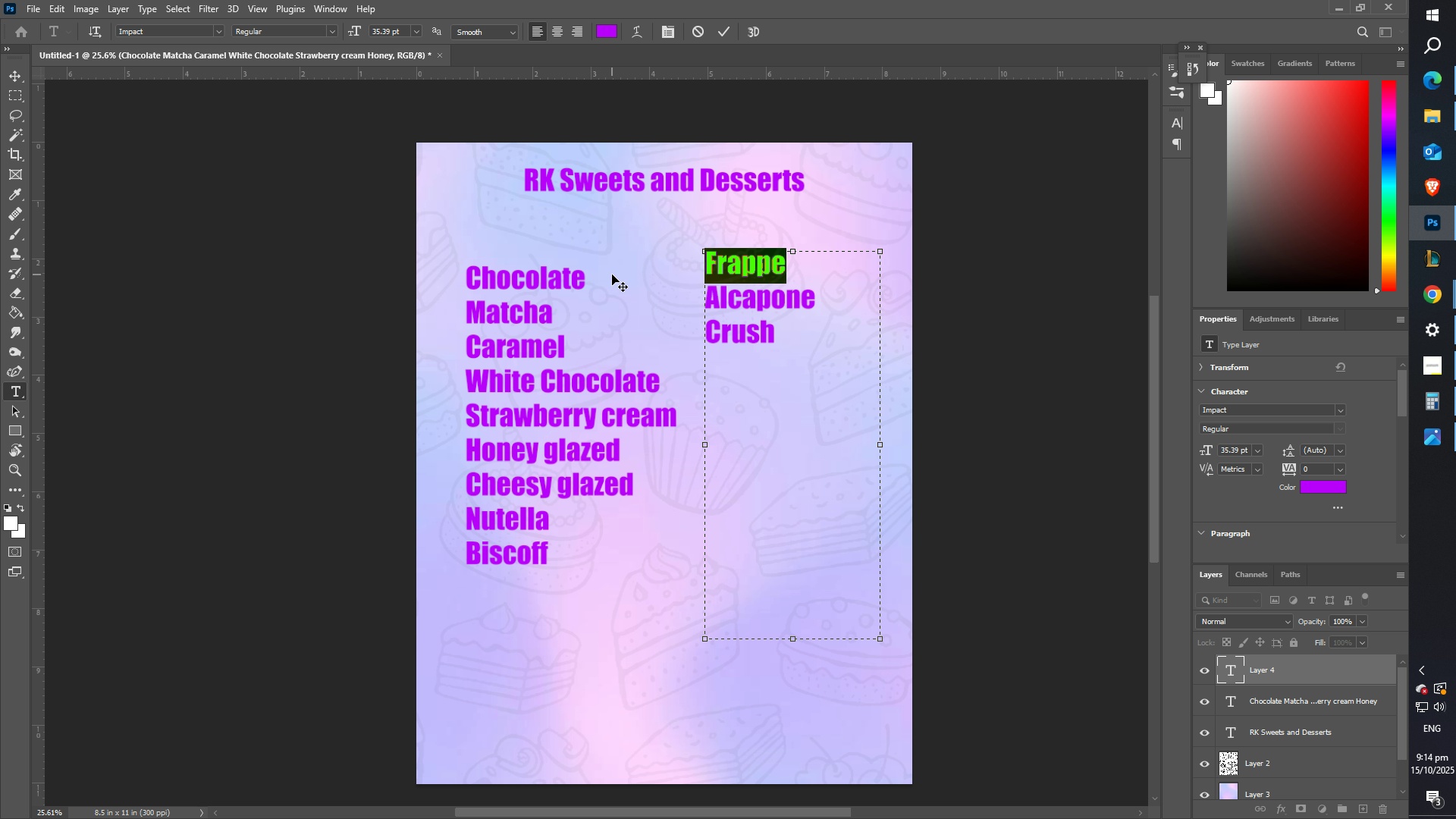 
type(Whipped cream)
 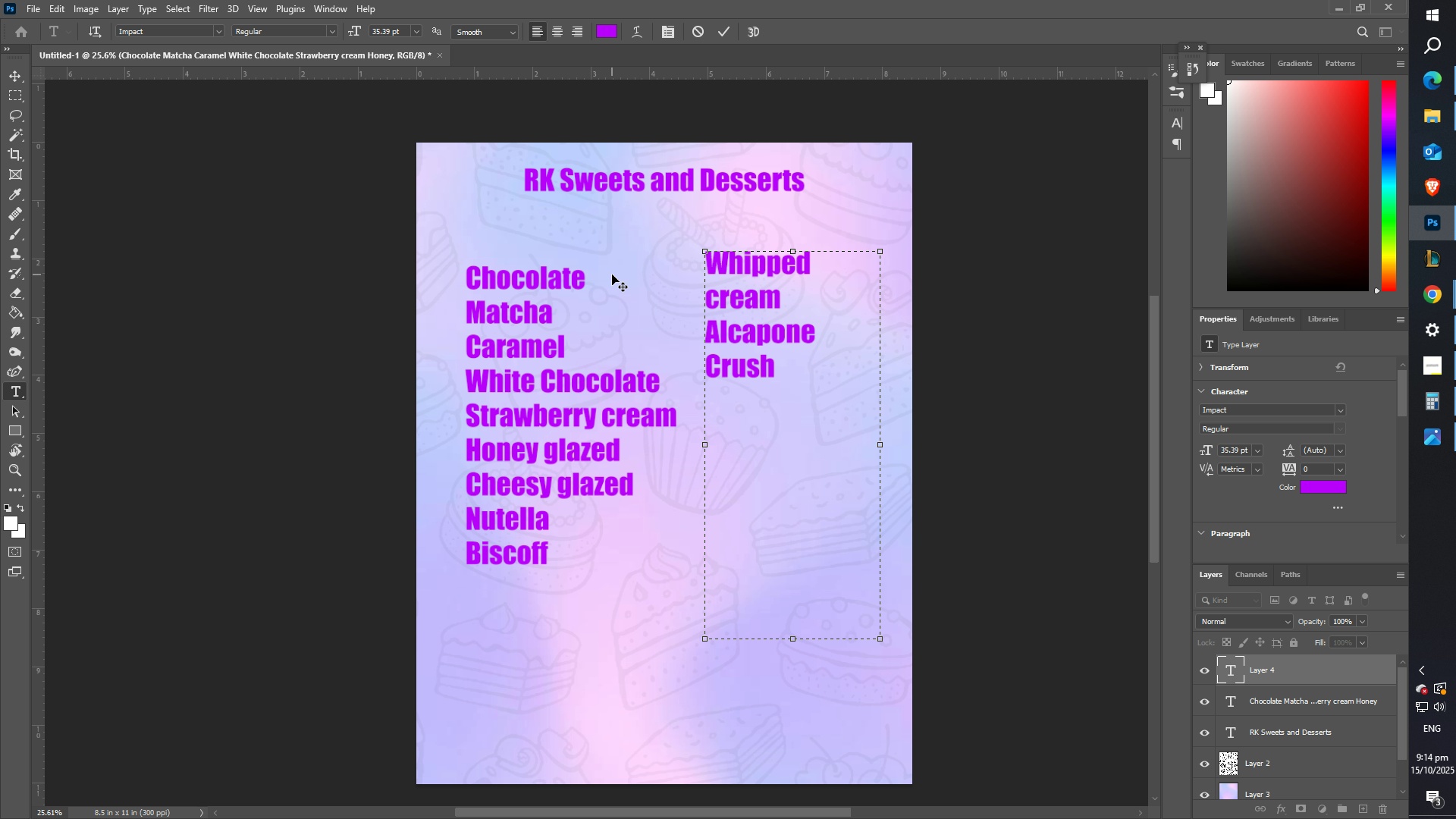 
left_click_drag(start_coordinate=[702, 444], to_coordinate=[645, 450])
 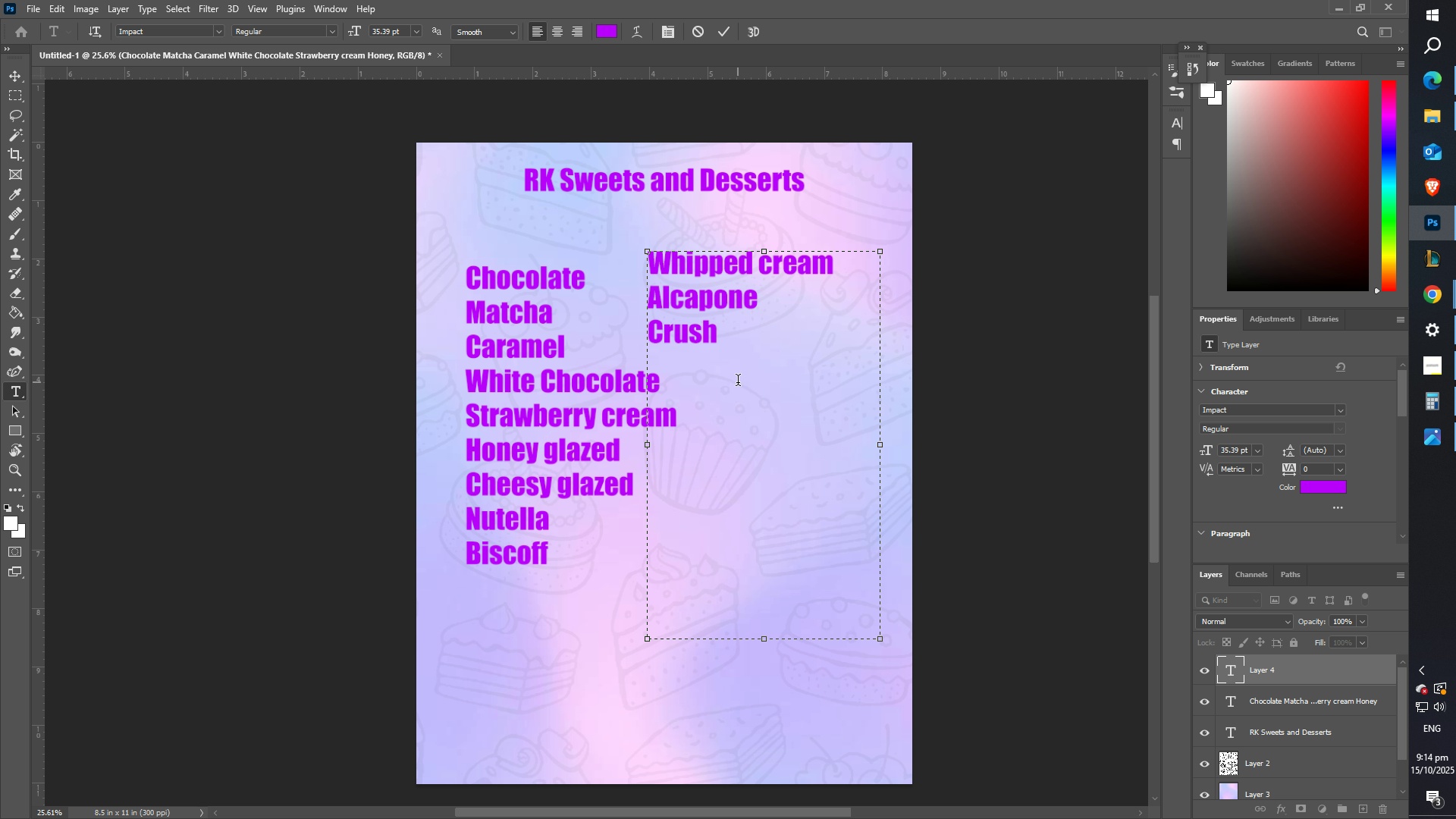 
left_click([738, 382])
 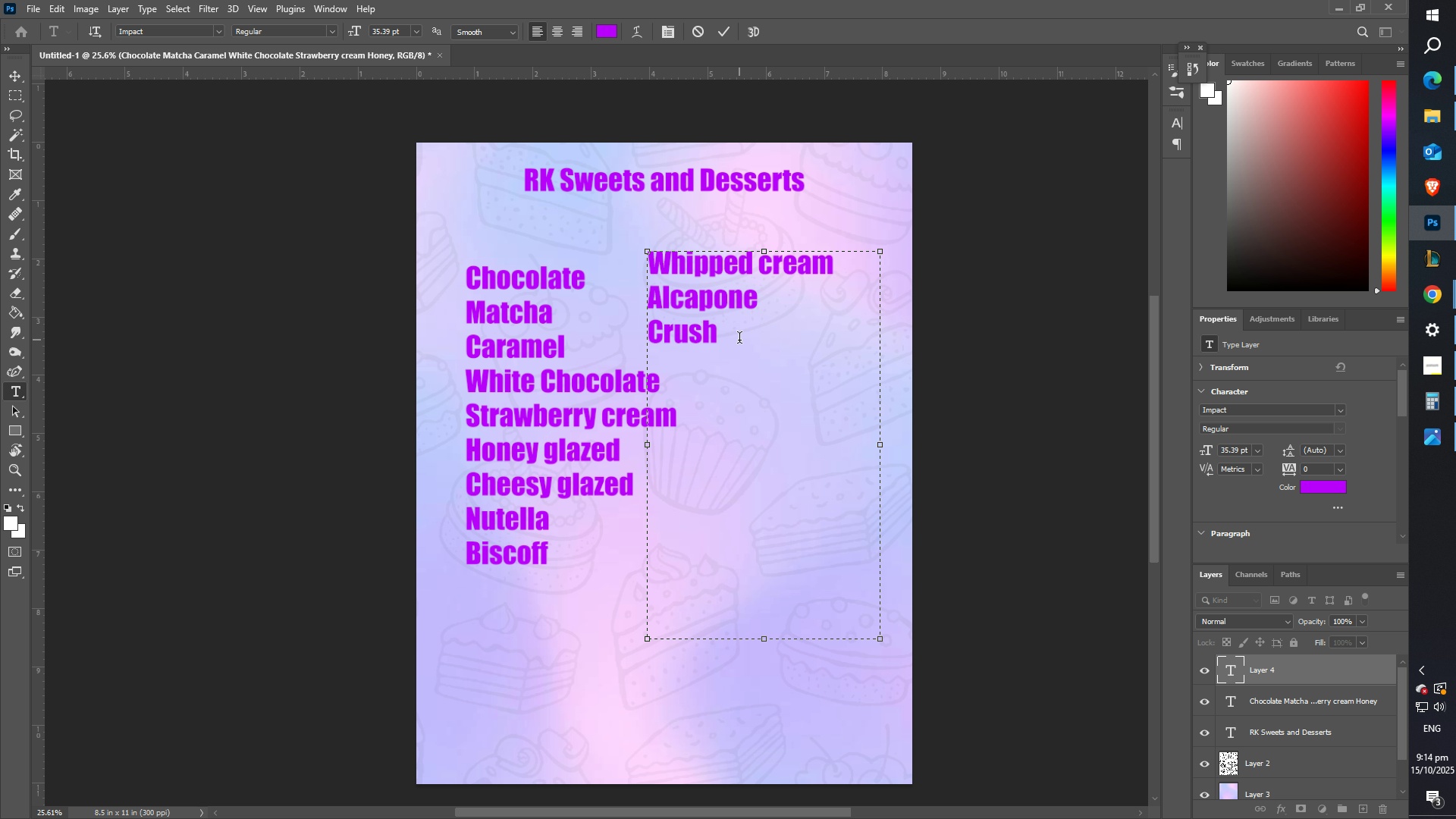 
type(ed o)
key(Backspace)
type(Ora)
key(Backspace)
type(ea)
key(Backspace)
key(Backspace)
type(eo)
 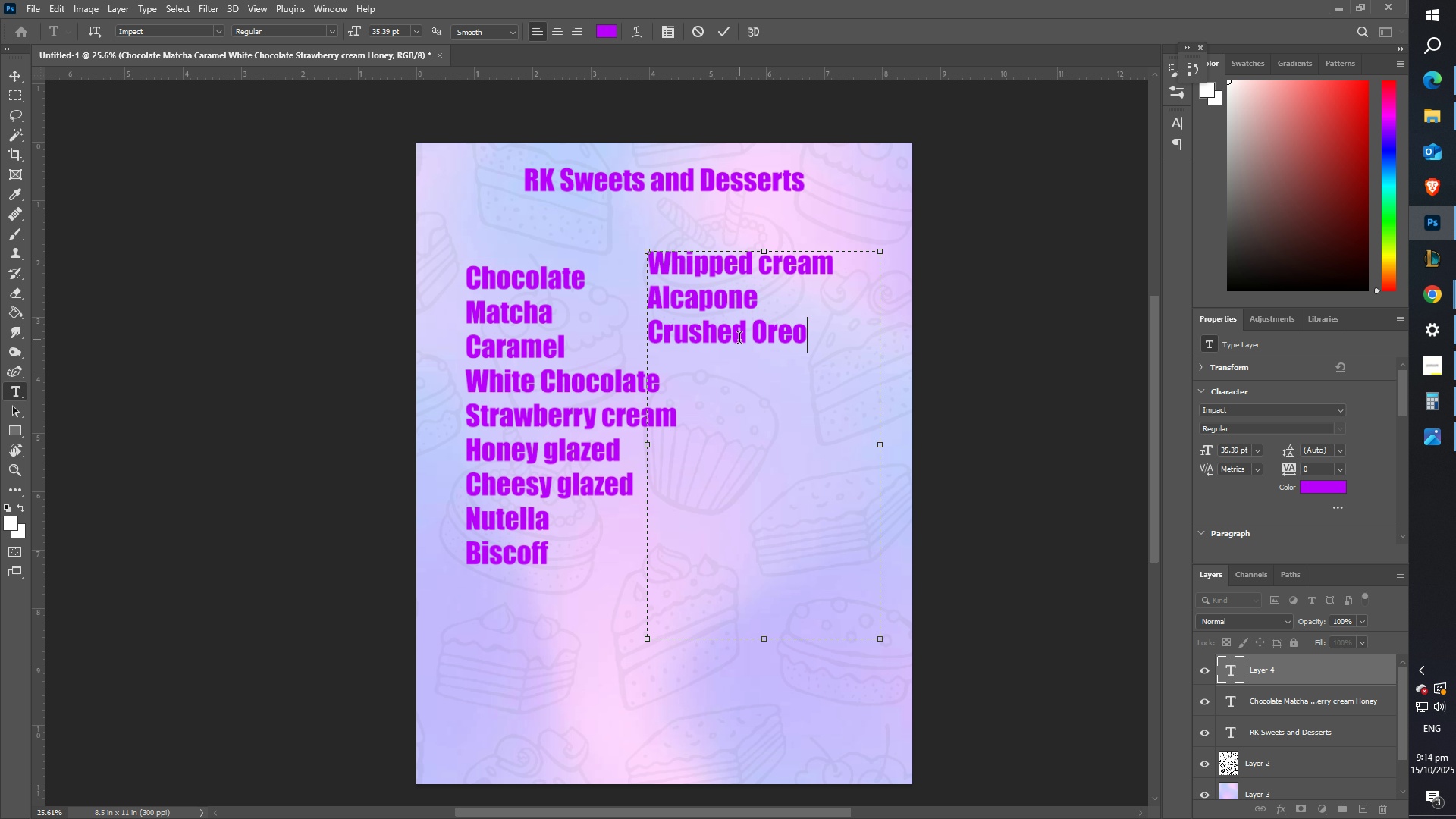 
key(Enter)
 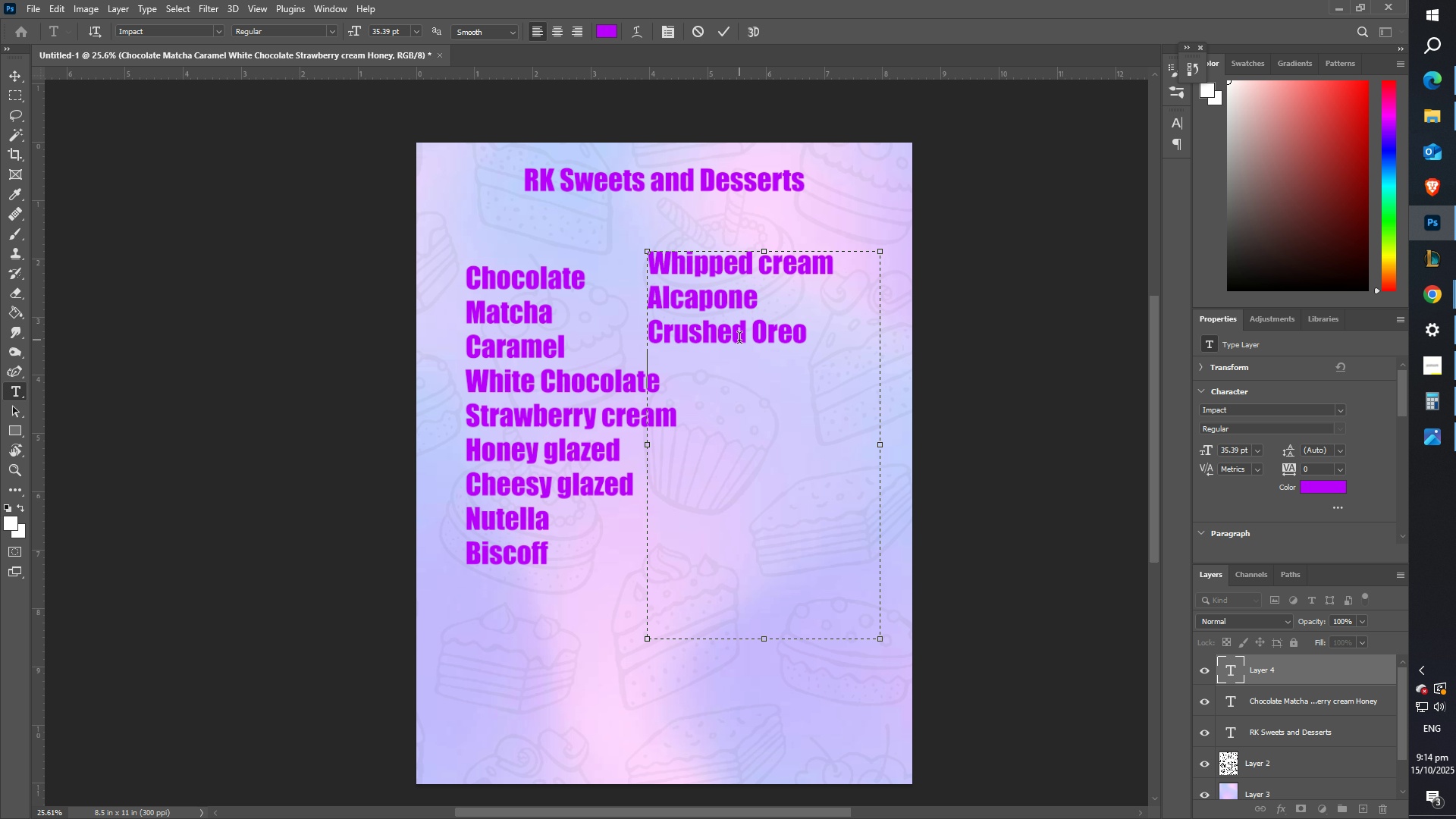 
type(Chocolate Chips)
 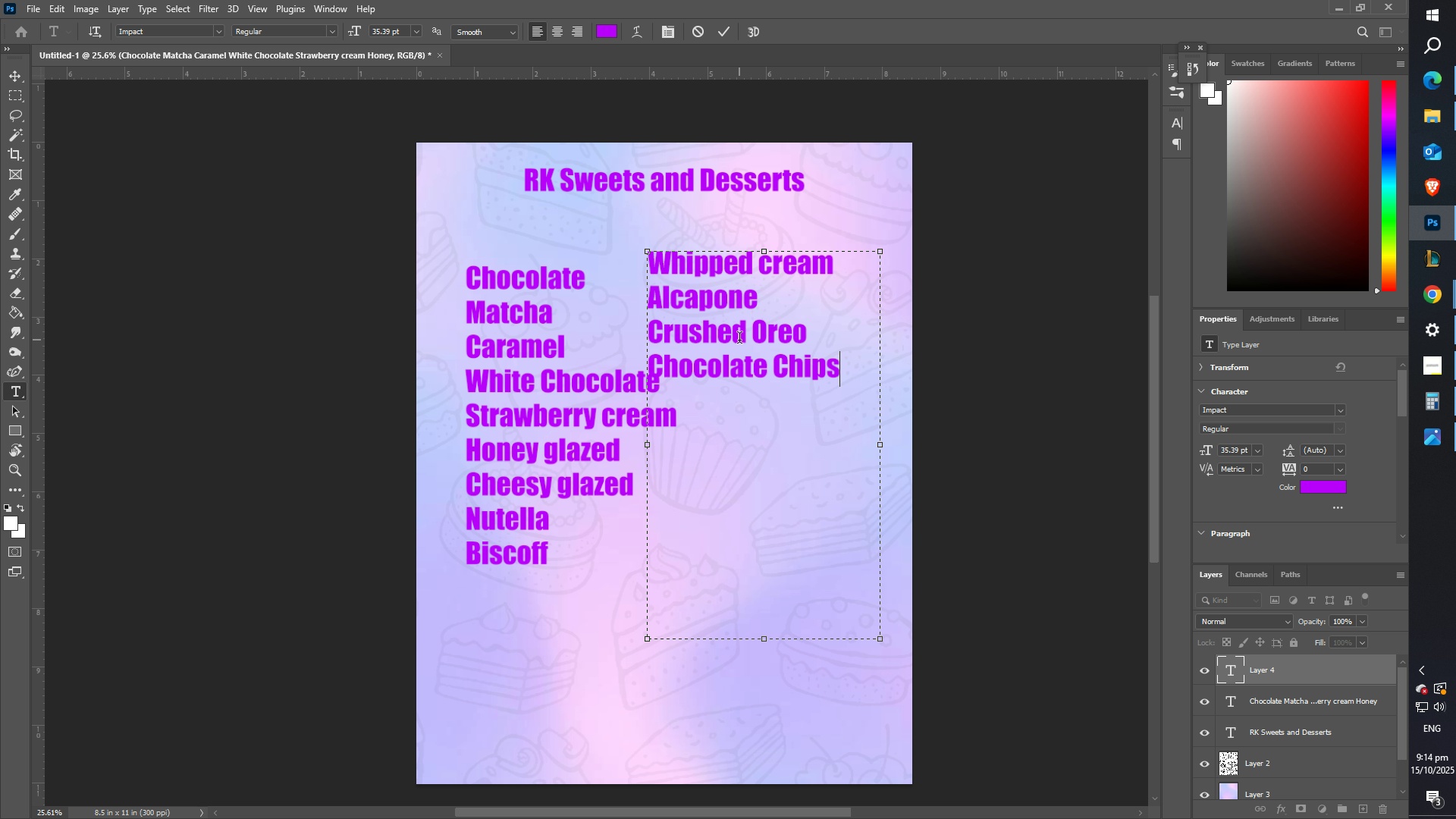 
key(Enter)
 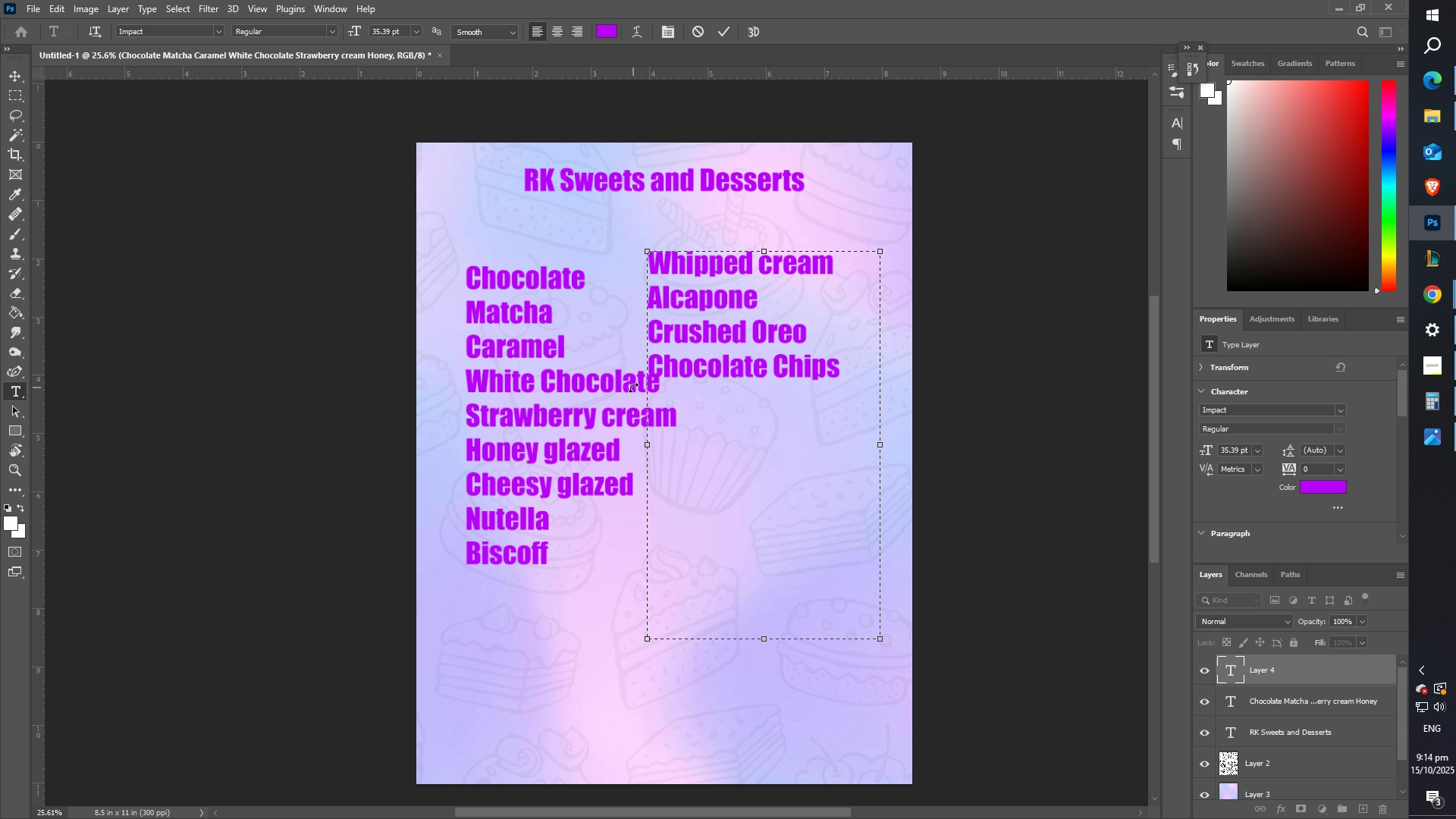 
wait(7.62)
 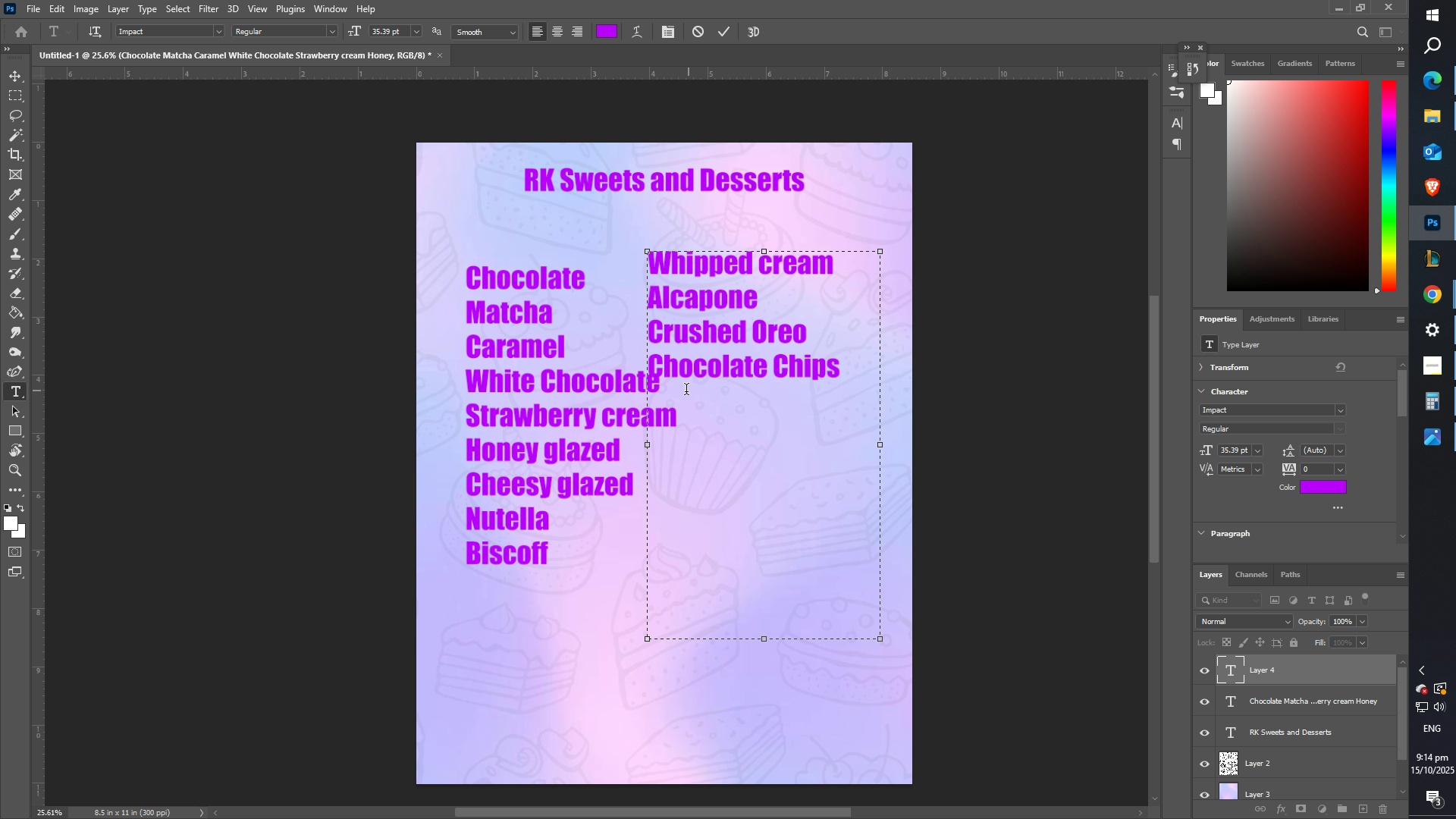 
type(Marshmallows)
 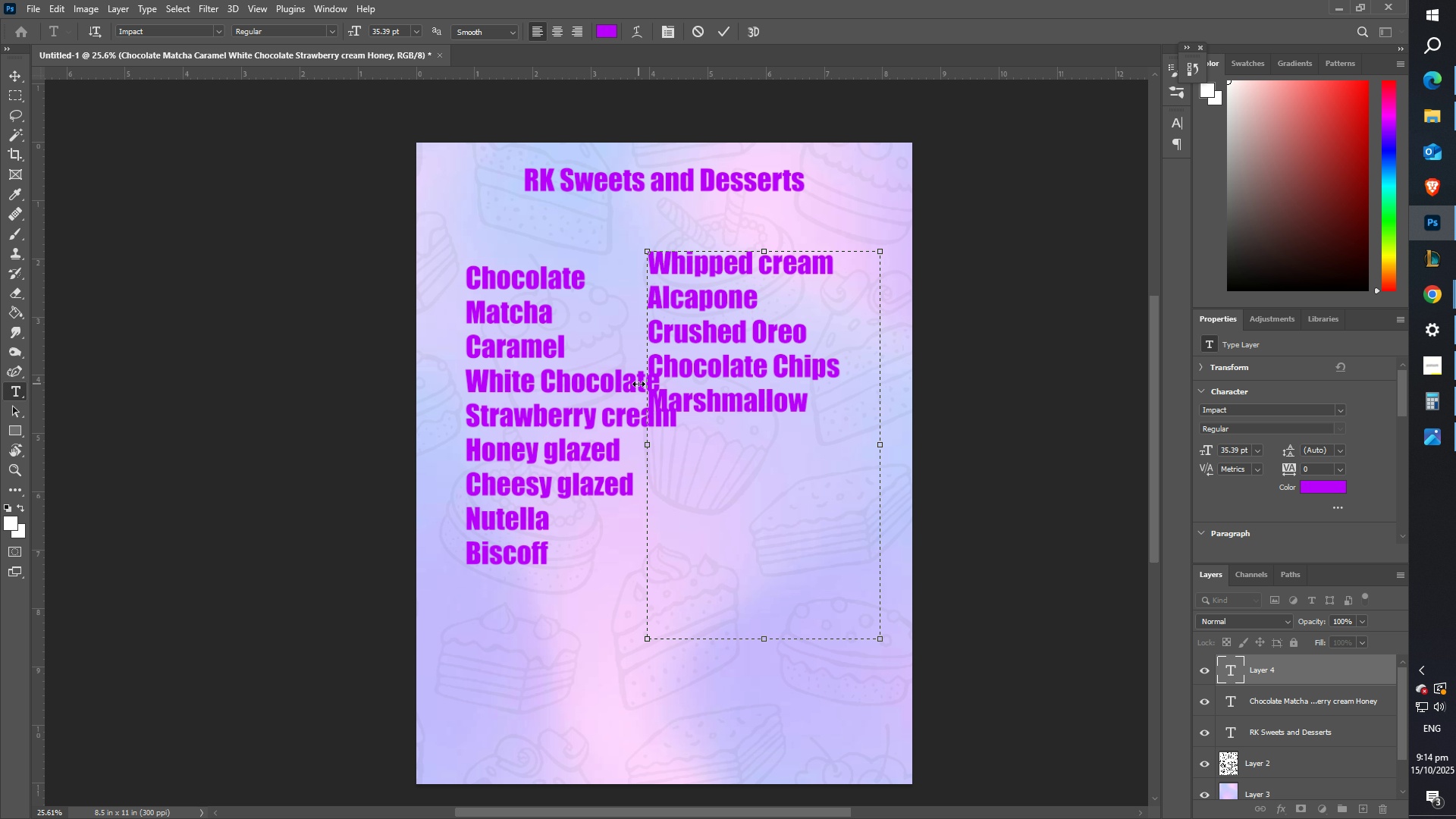 
key(Enter)
 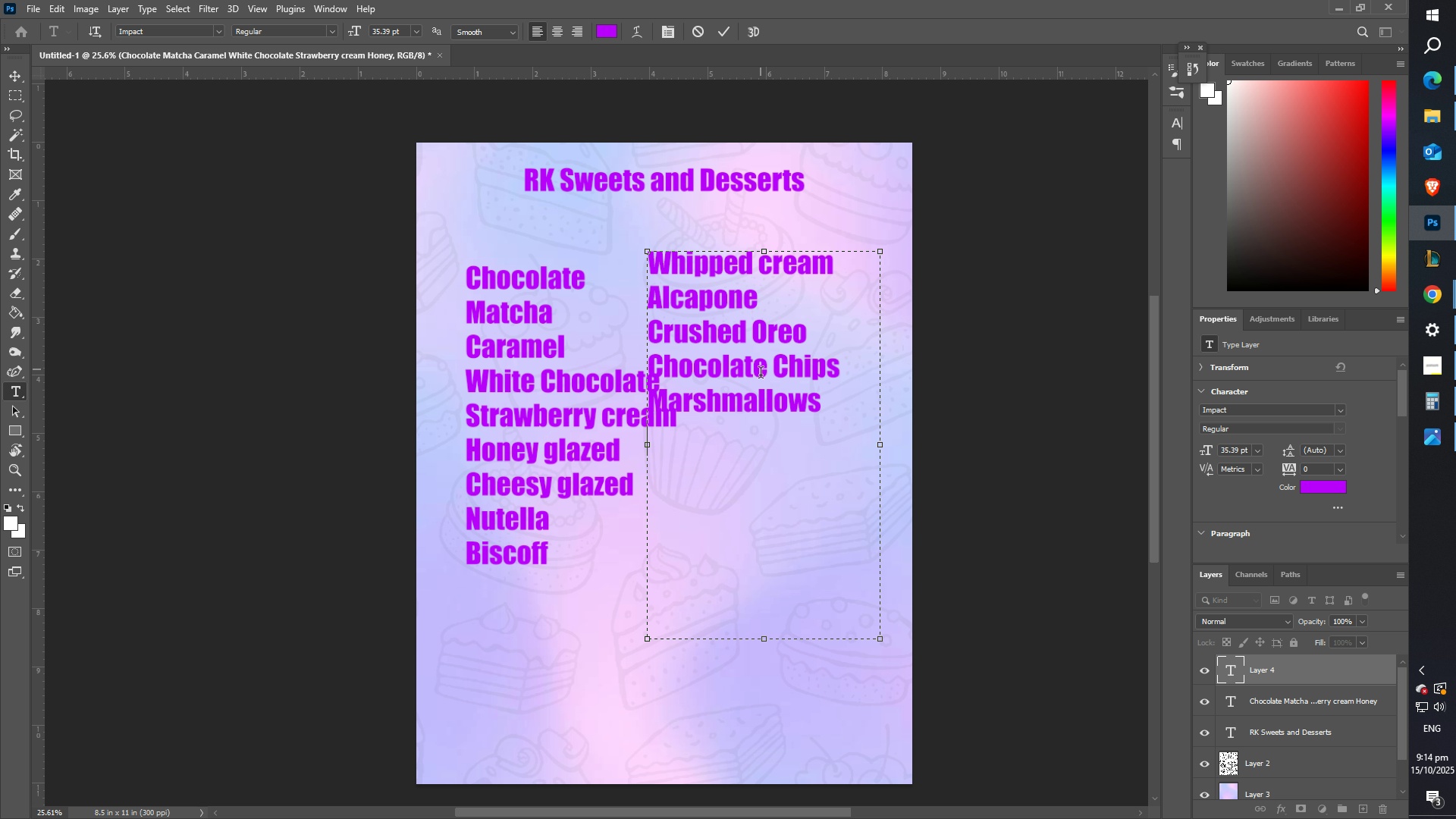 
left_click([657, 405])
 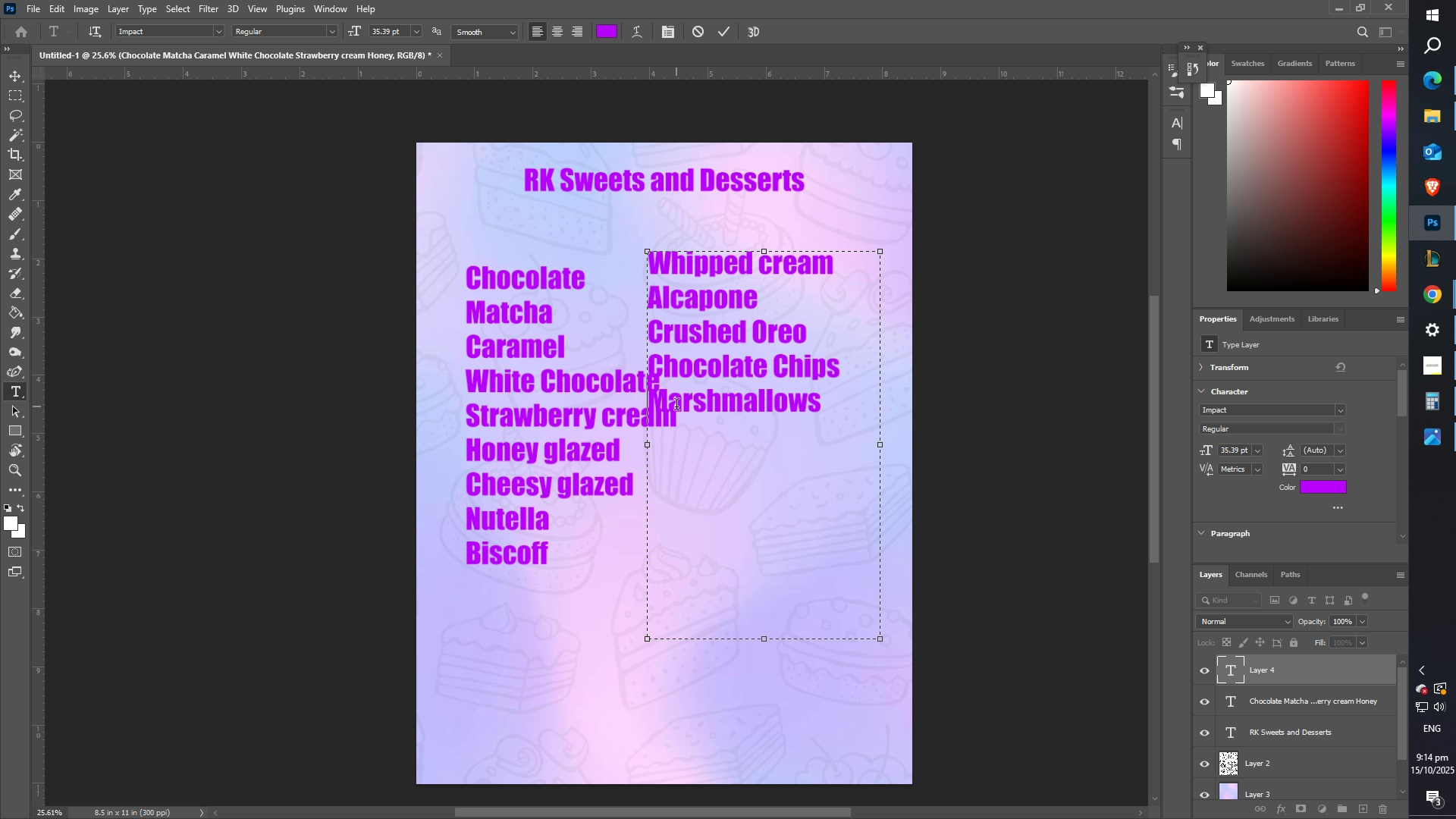 
type(C)
key(Backspace)
type(White c)
key(Backspace)
type(Choloc)
key(Backspace)
key(Backspace)
key(Backspace)
type(ca)
key(Backspace)
type(olate Chips)
 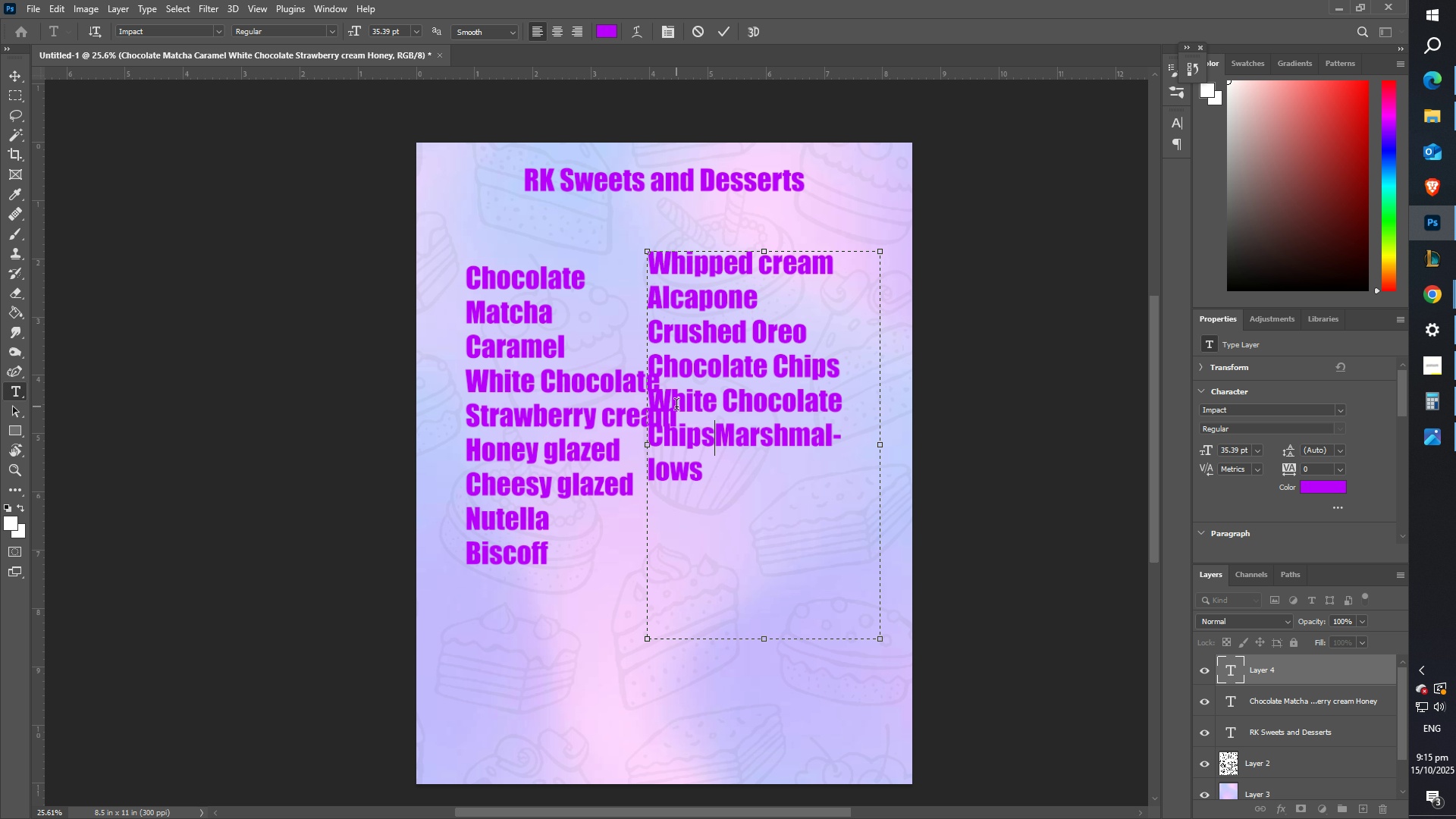 
 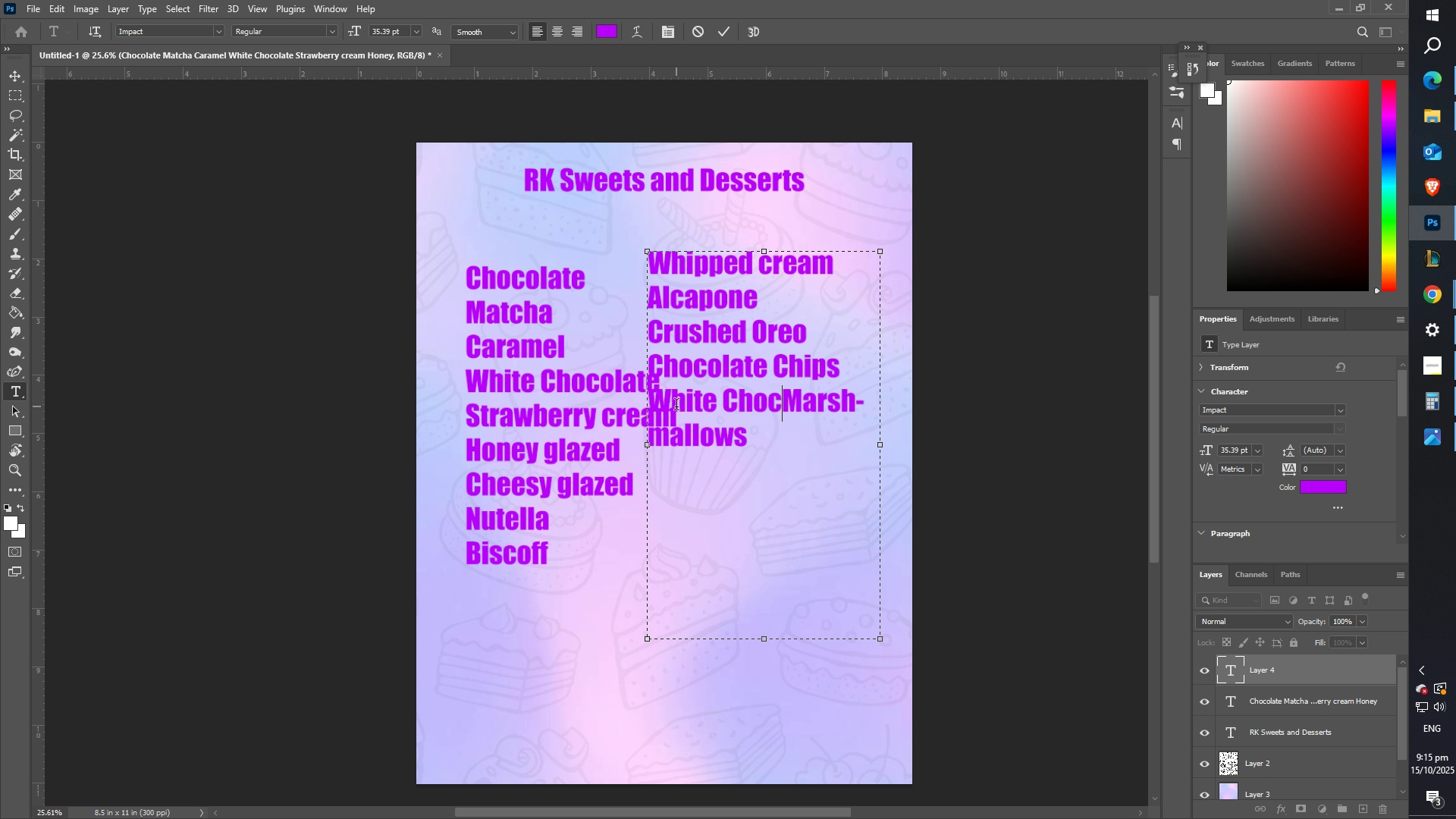 
key(Enter)
 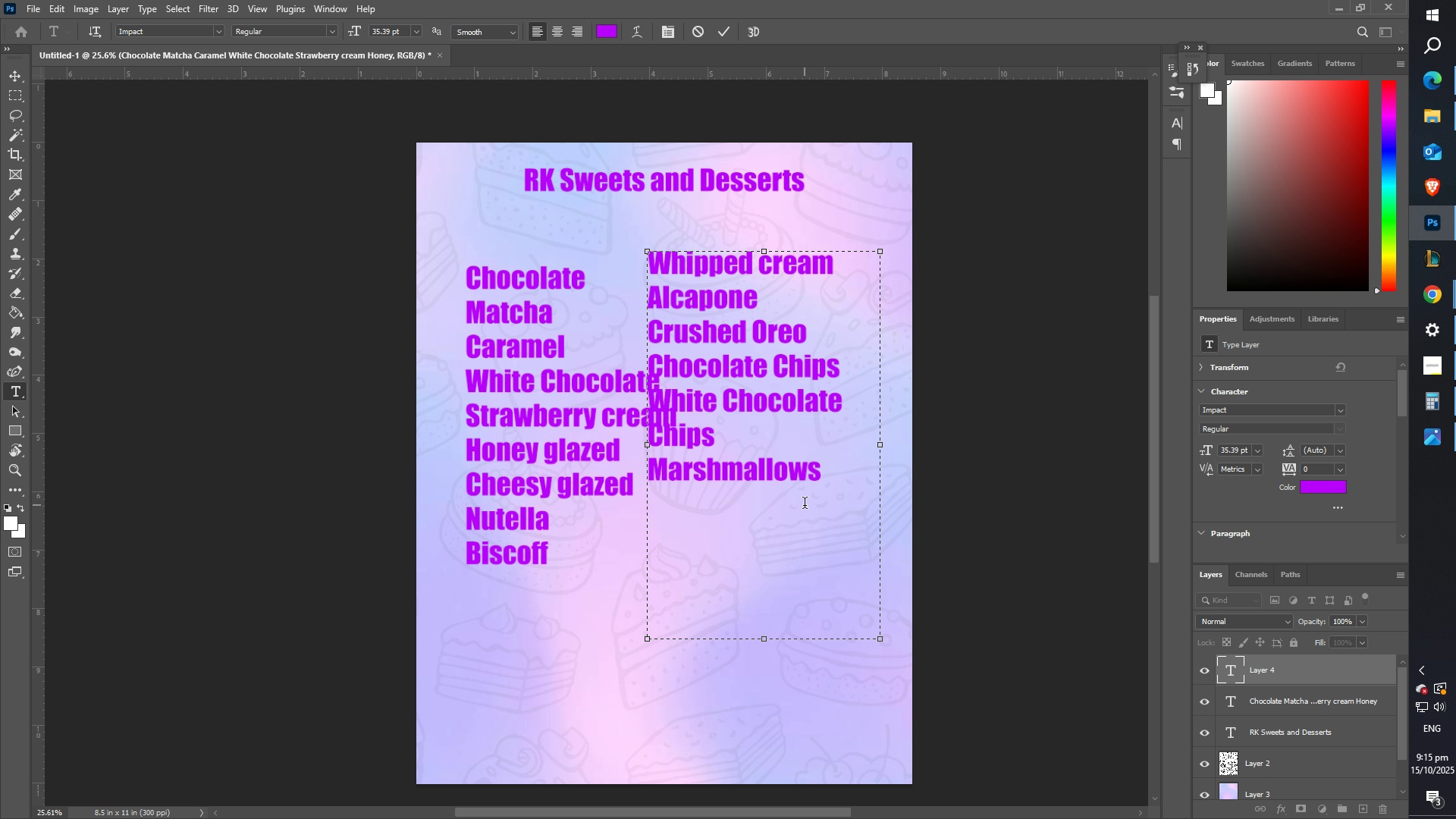 
type(Cheese)
 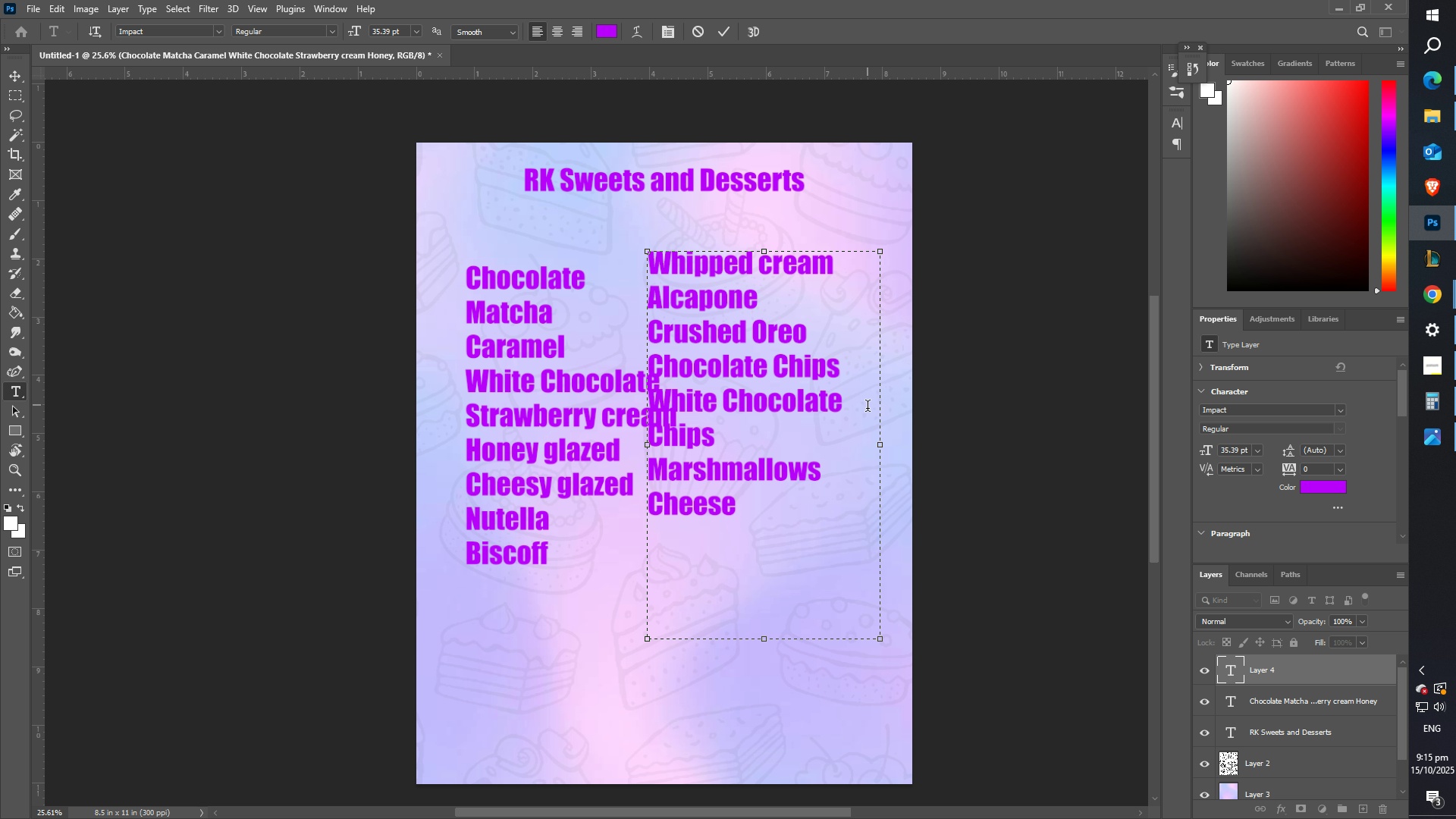 
left_click_drag(start_coordinate=[883, 444], to_coordinate=[970, 441])
 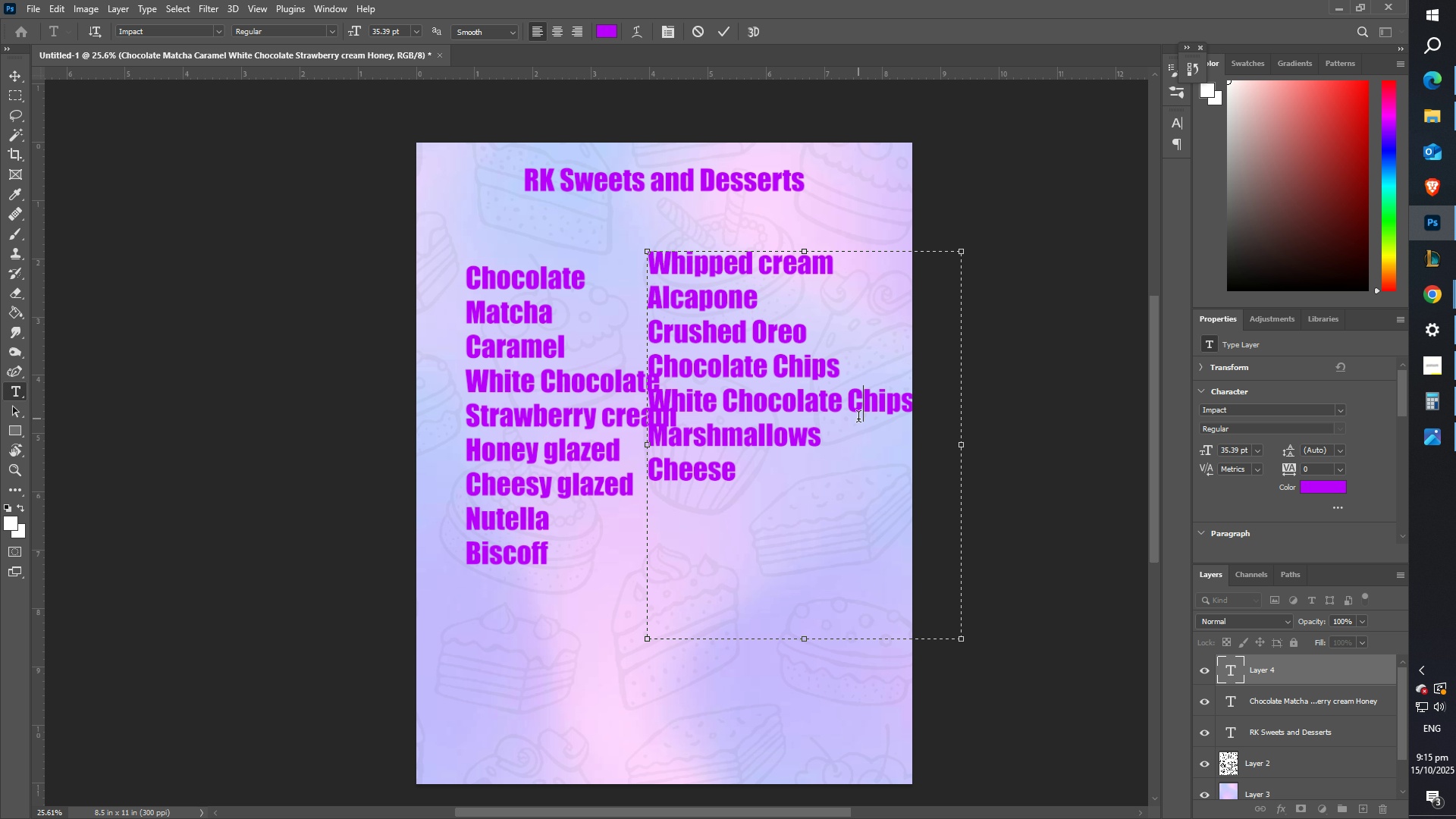 
double_click([858, 419])
 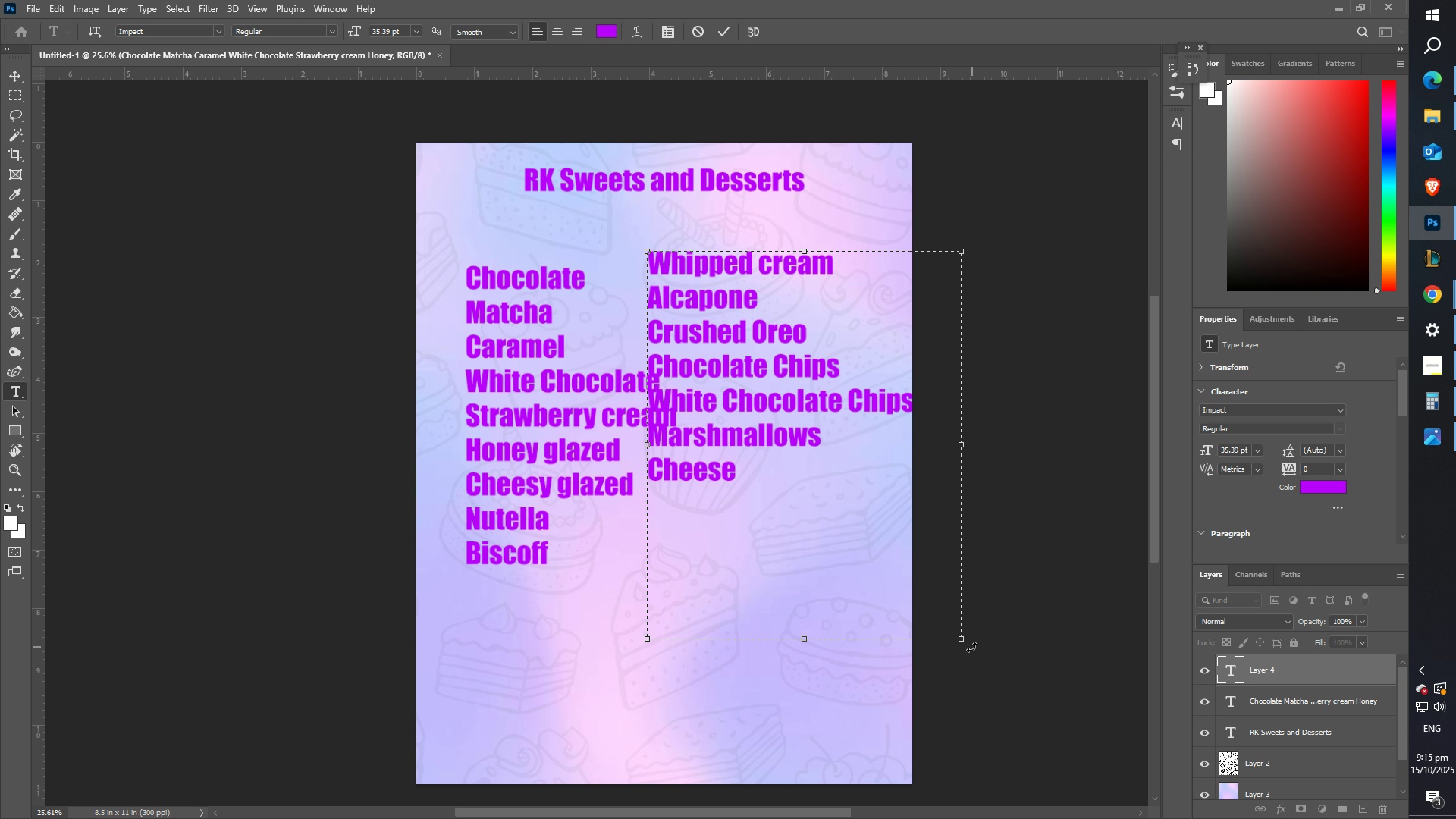 
left_click_drag(start_coordinate=[964, 639], to_coordinate=[960, 488])
 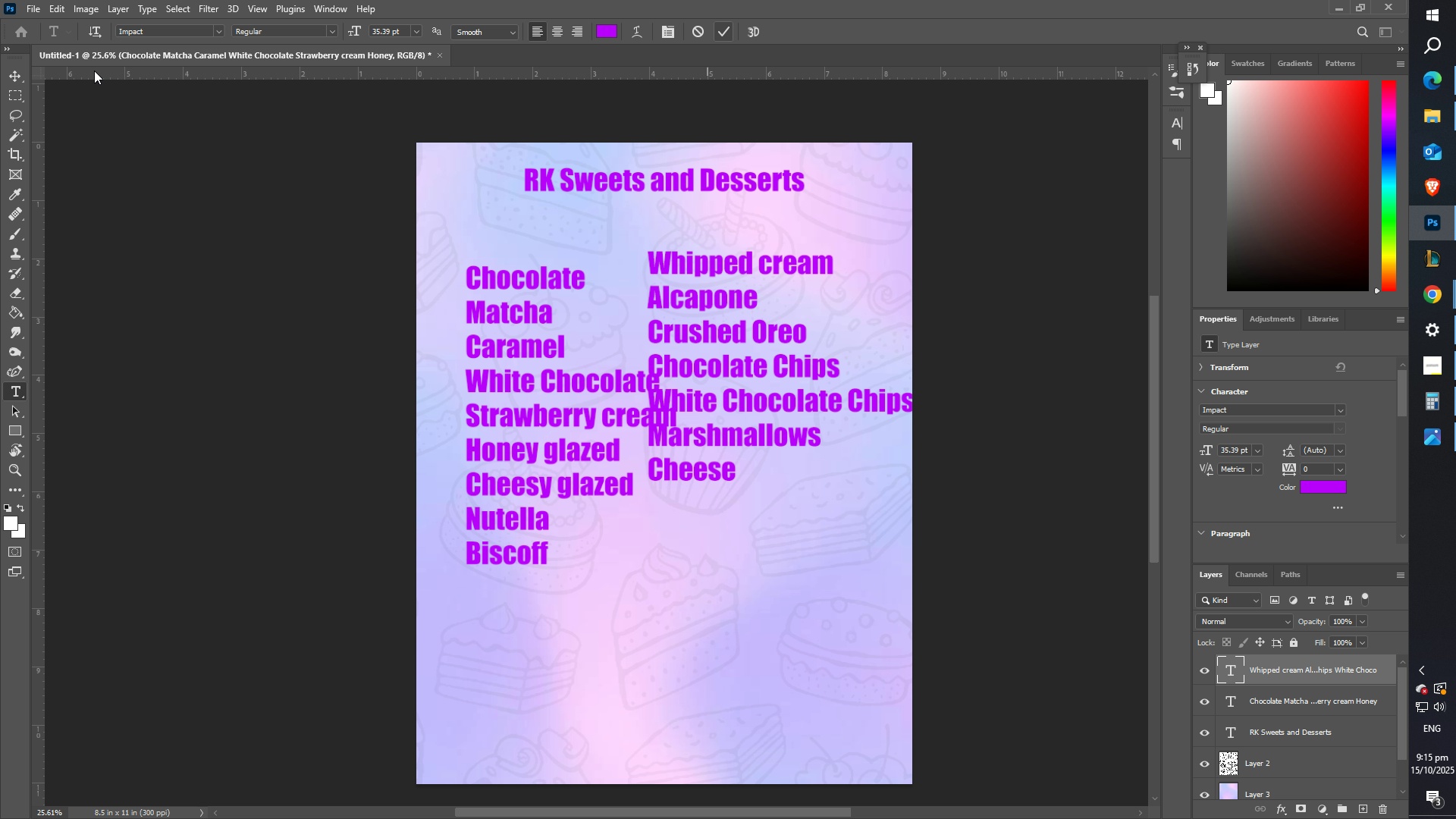 
left_click([8, 71])
 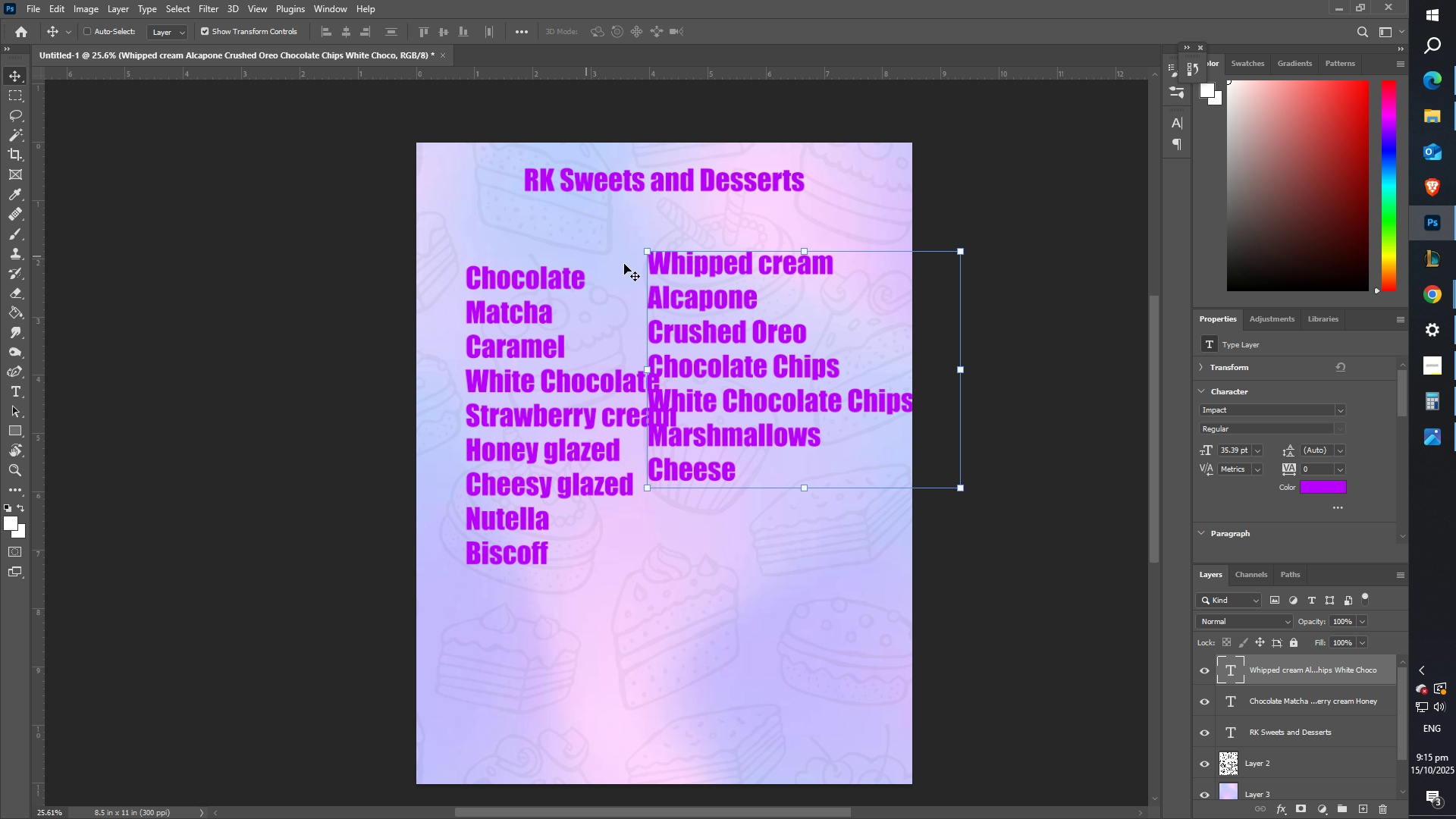 
left_click_drag(start_coordinate=[695, 293], to_coordinate=[673, 567])
 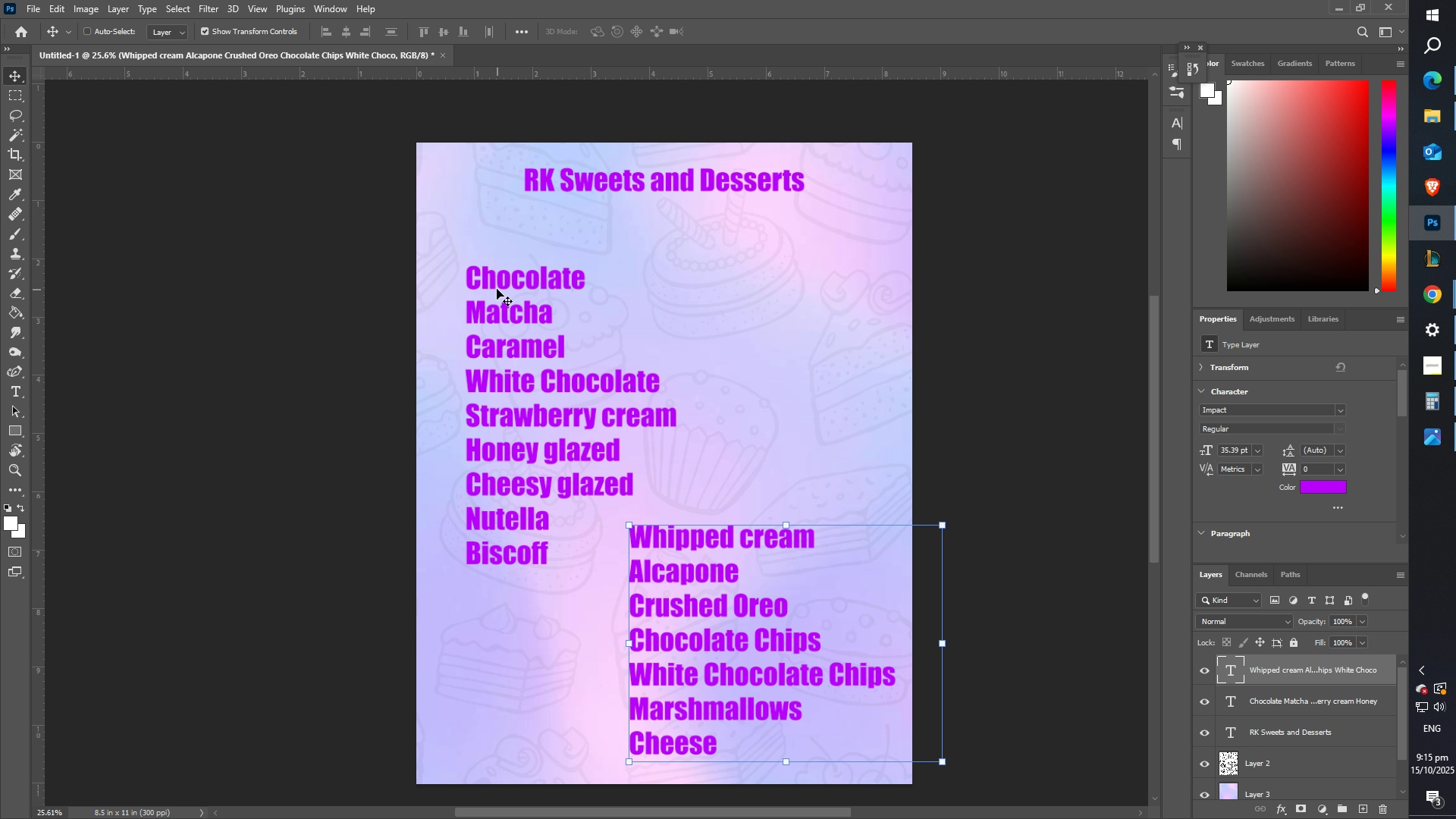 
right_click([493, 283])
 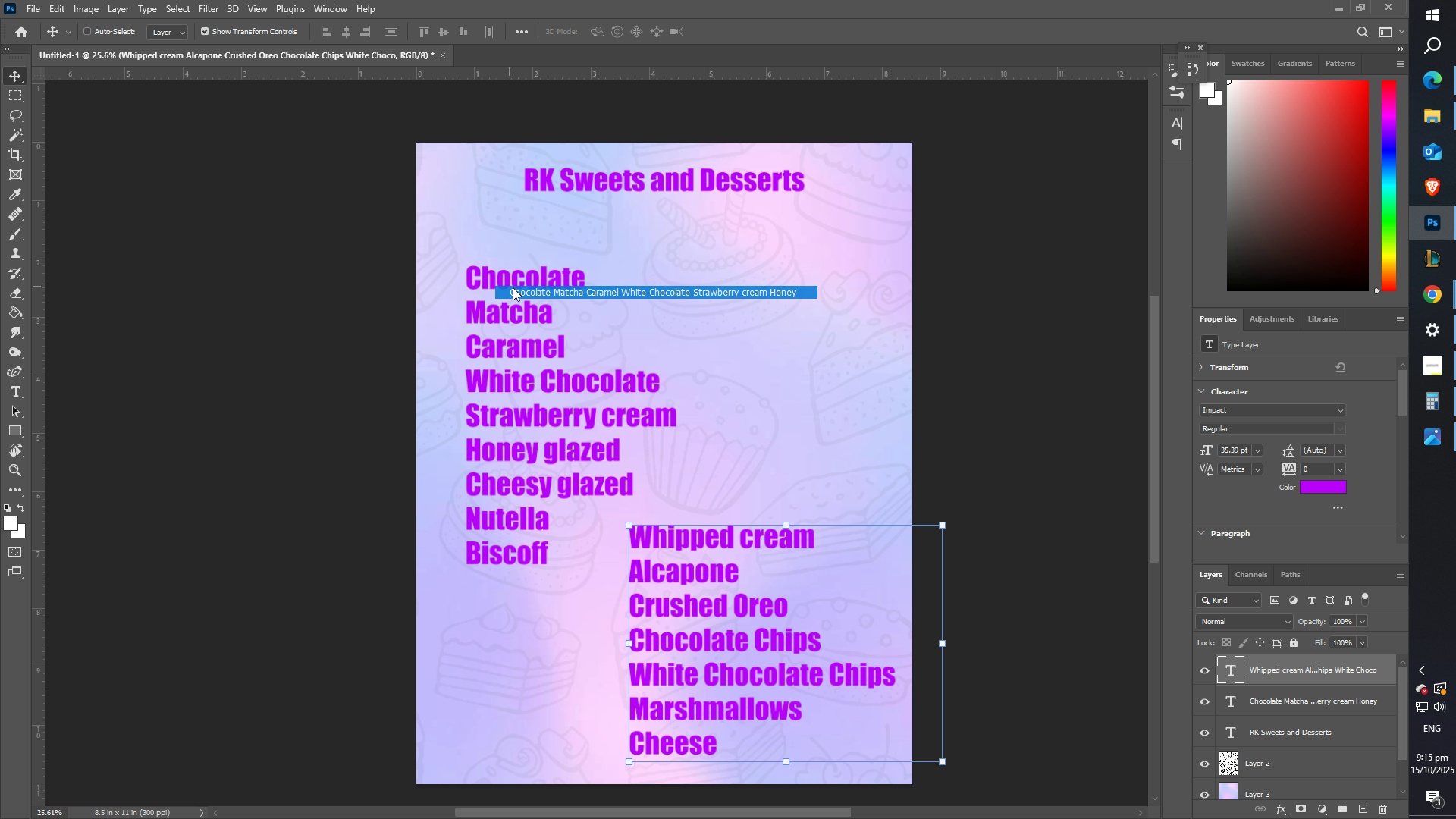 
left_click([513, 287])
 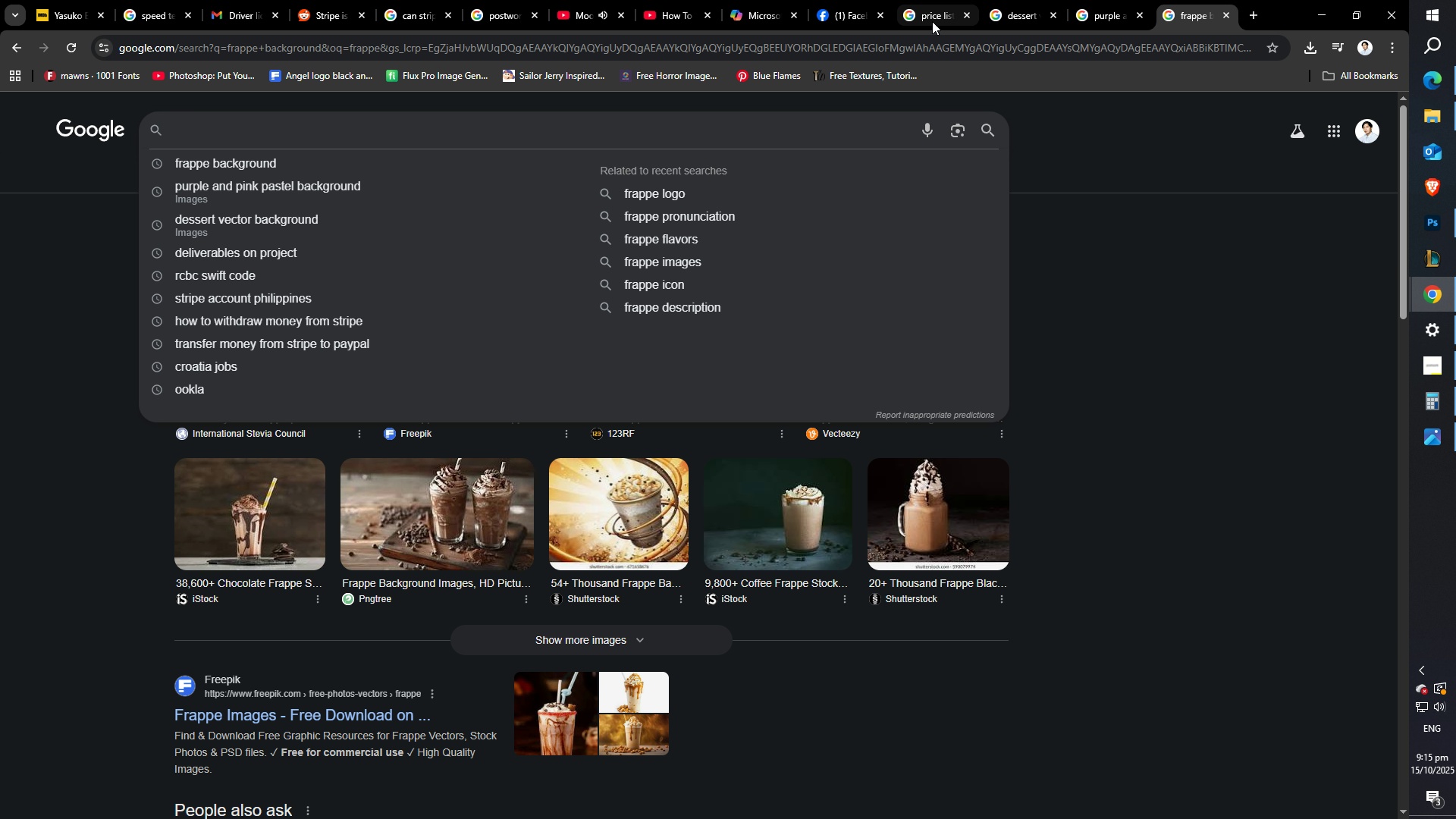 
type(fad)
 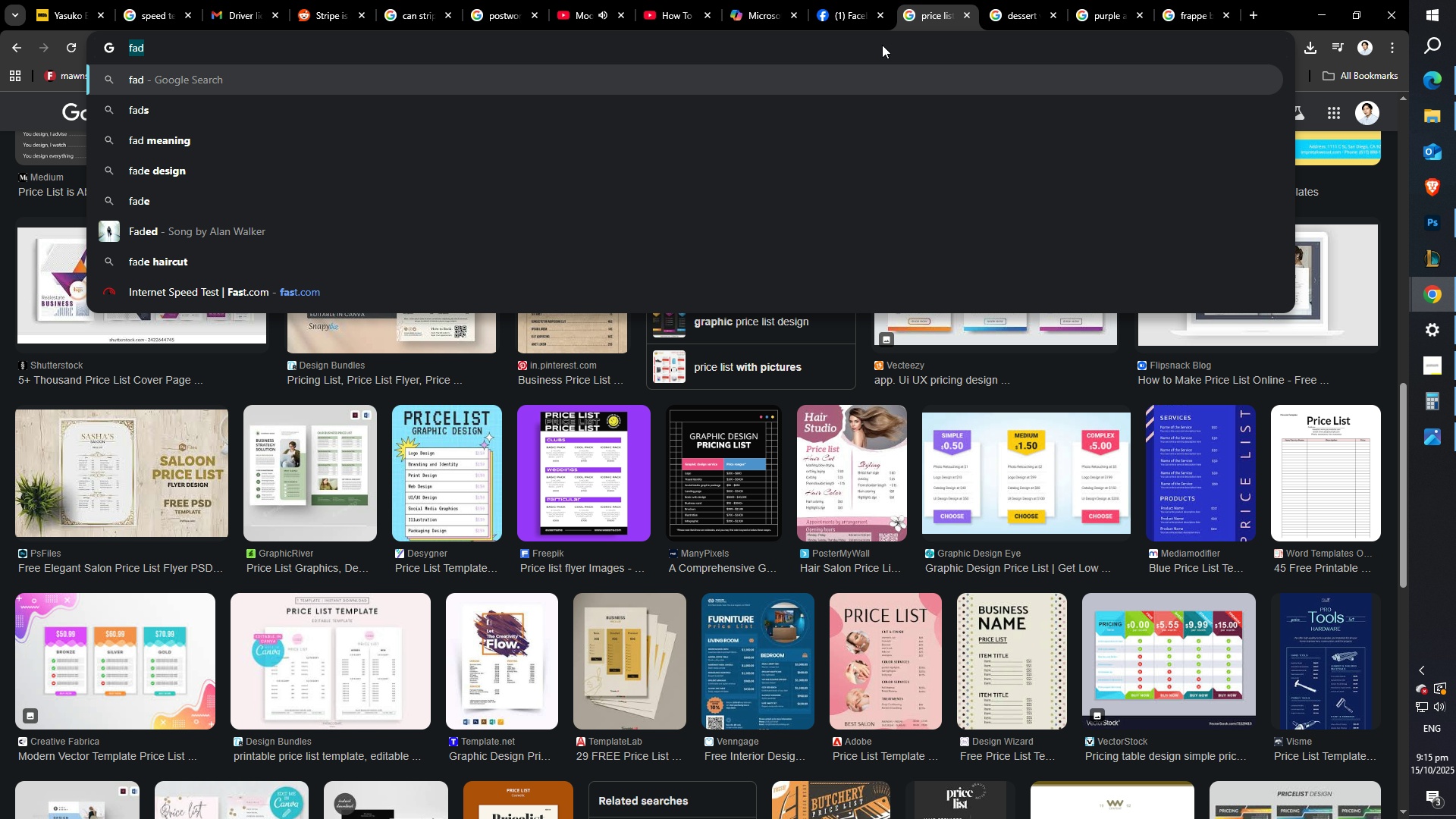 
key(Control+ControlLeft)
 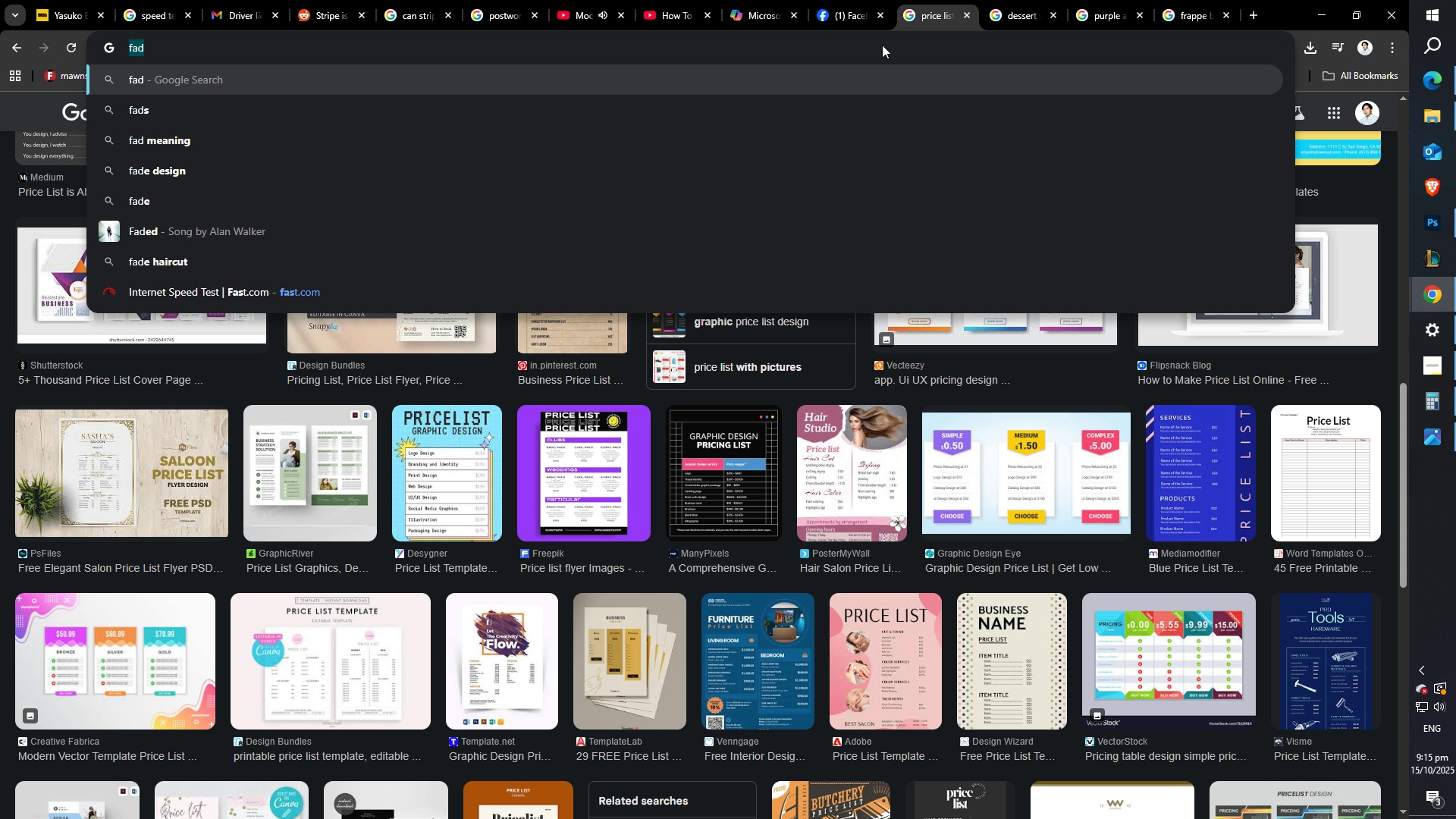 
key(Control+A)
 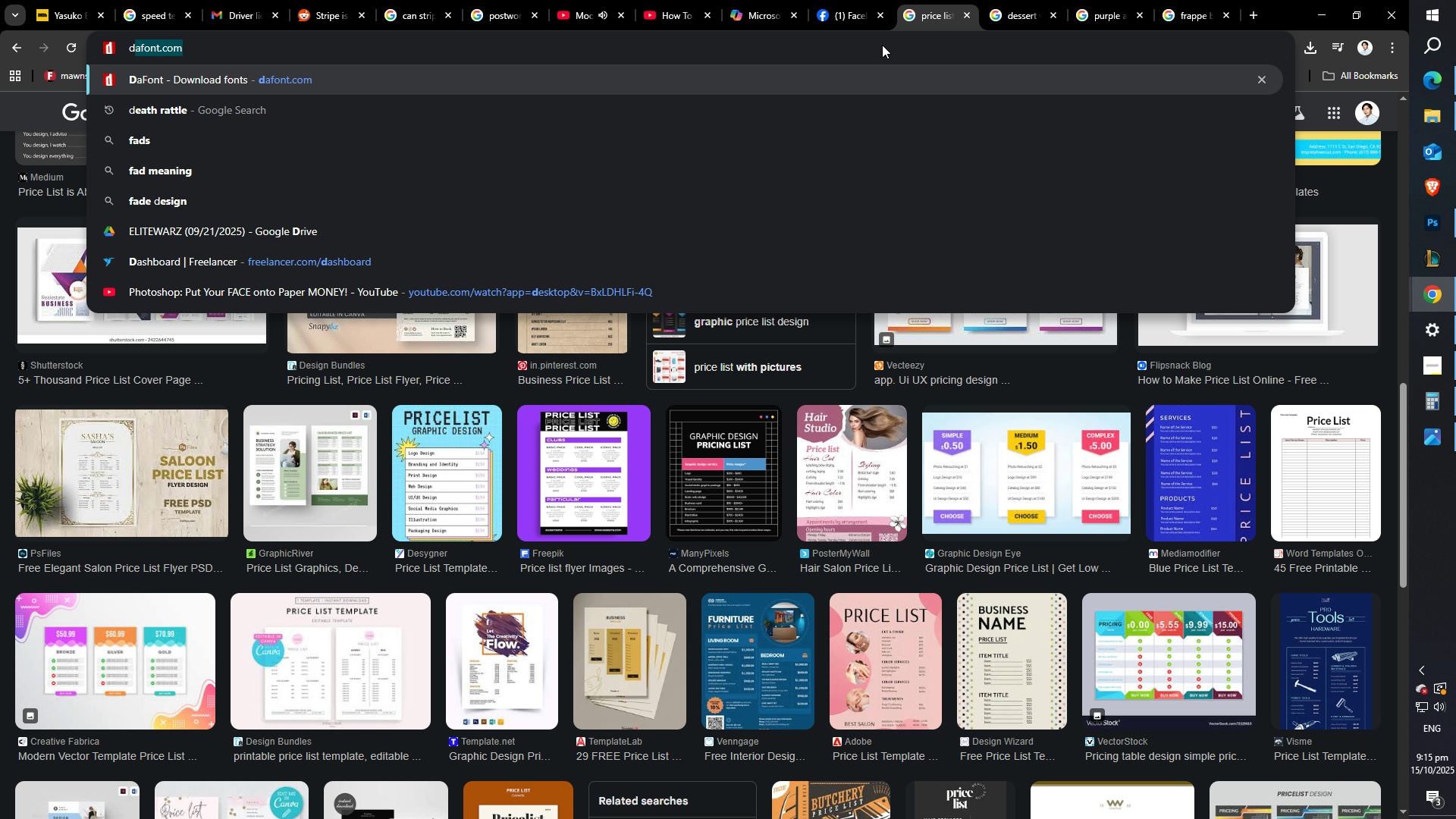 
type(dafont)
 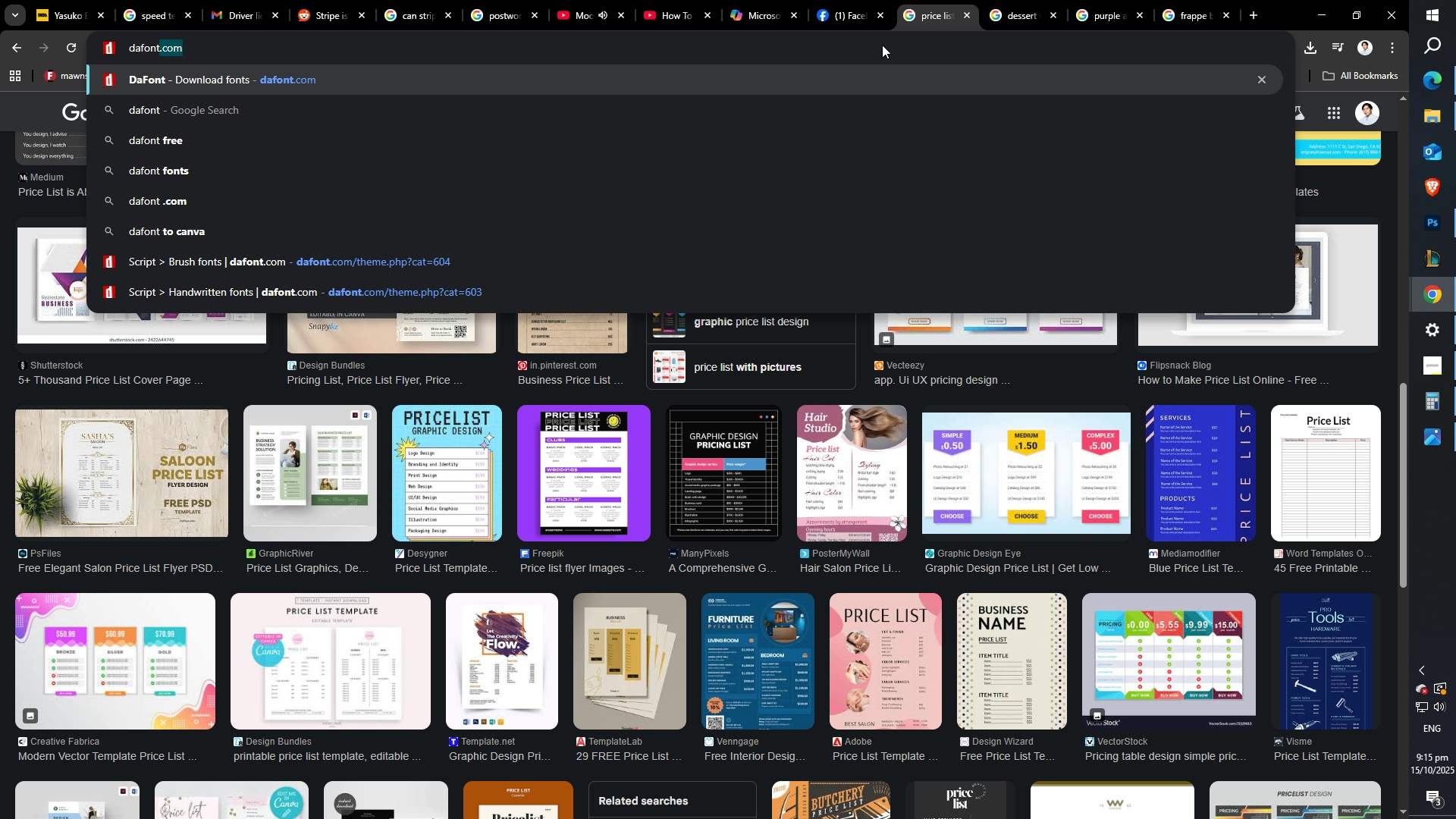 
key(Enter)
 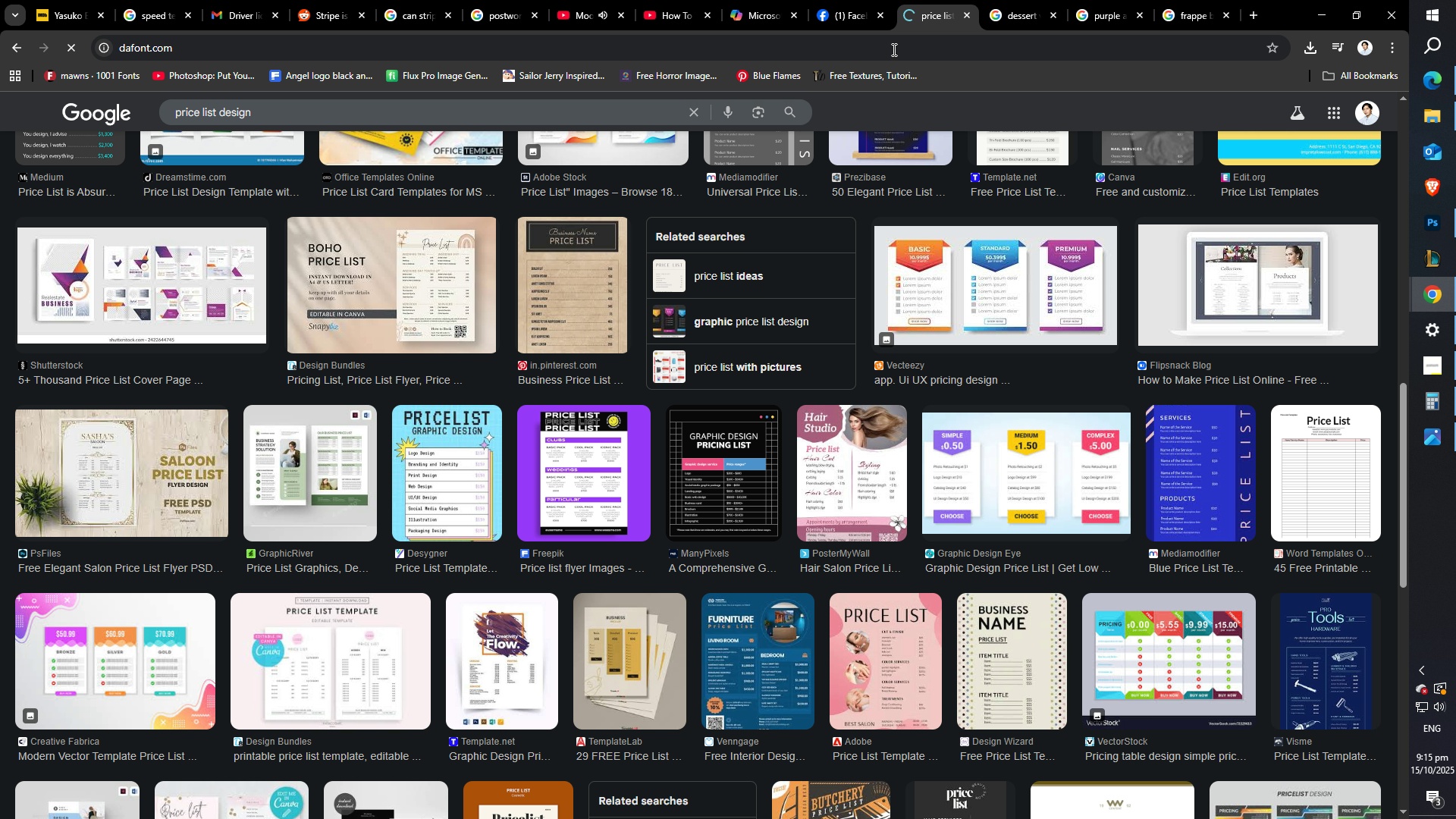 
scroll: coordinate [460, 380], scroll_direction: up, amount: 3.0
 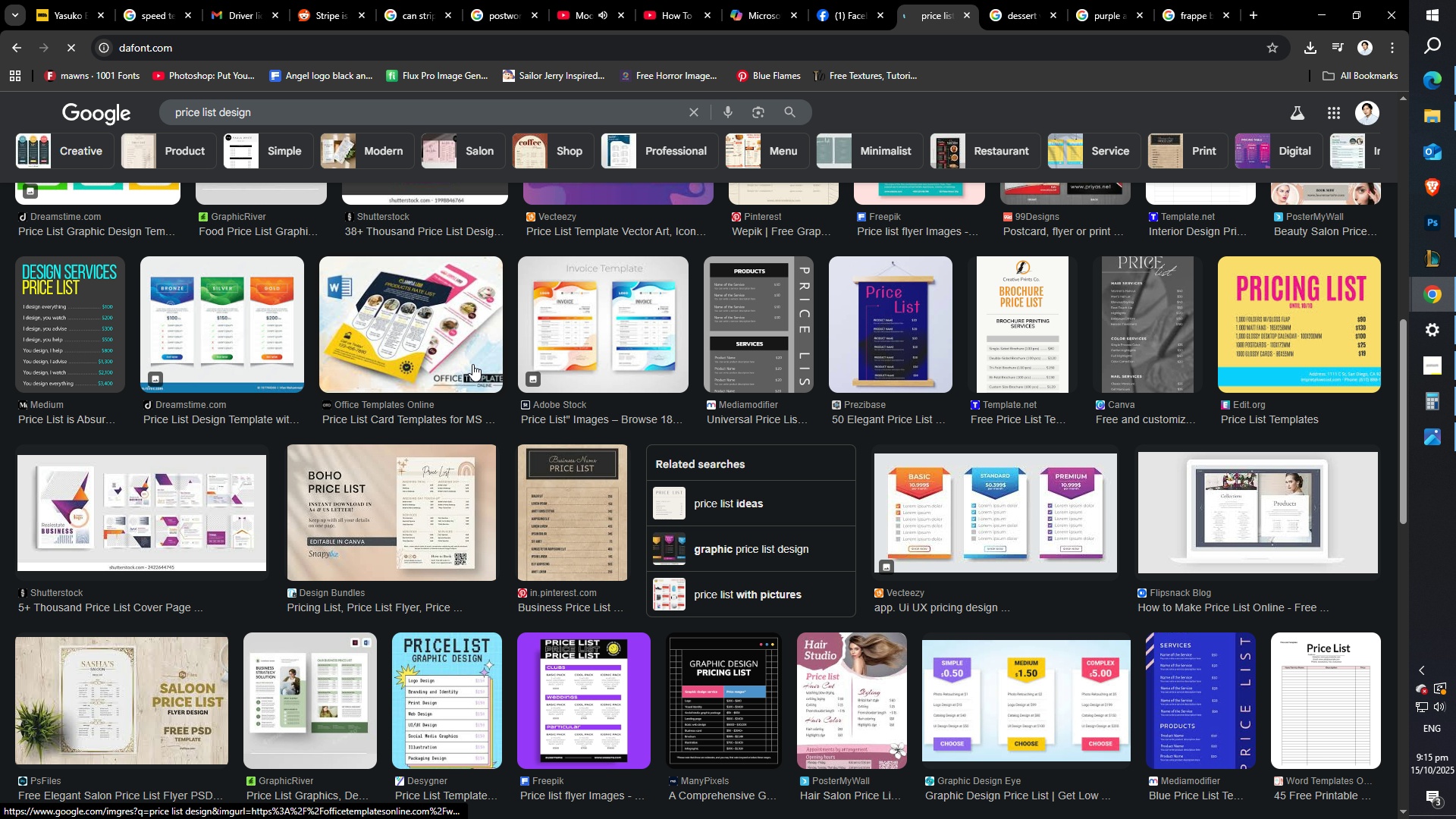 
scroll: coordinate [377, 503], scroll_direction: down, amount: 10.0
 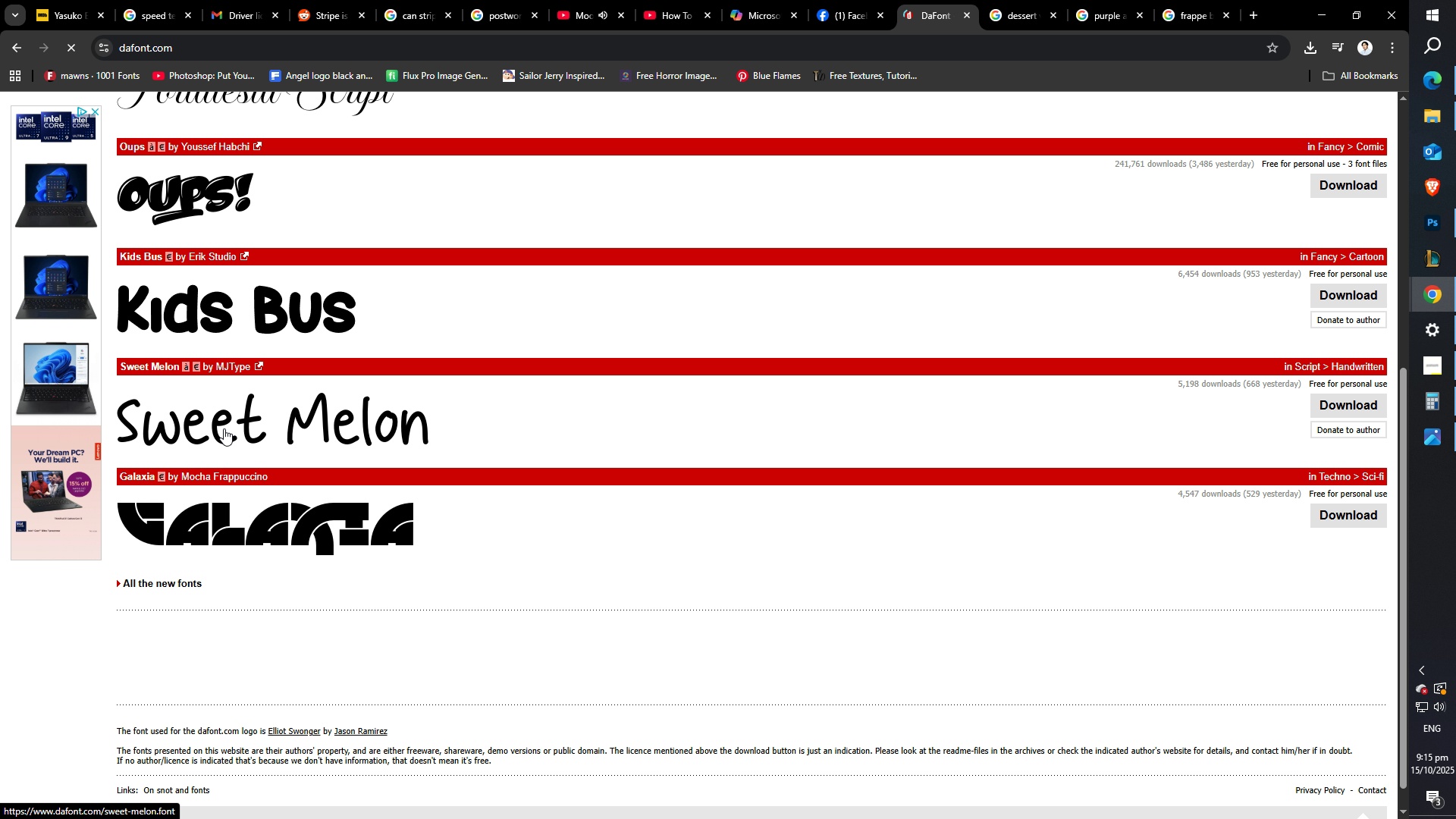 
scroll: coordinate [226, 428], scroll_direction: up, amount: 7.0
 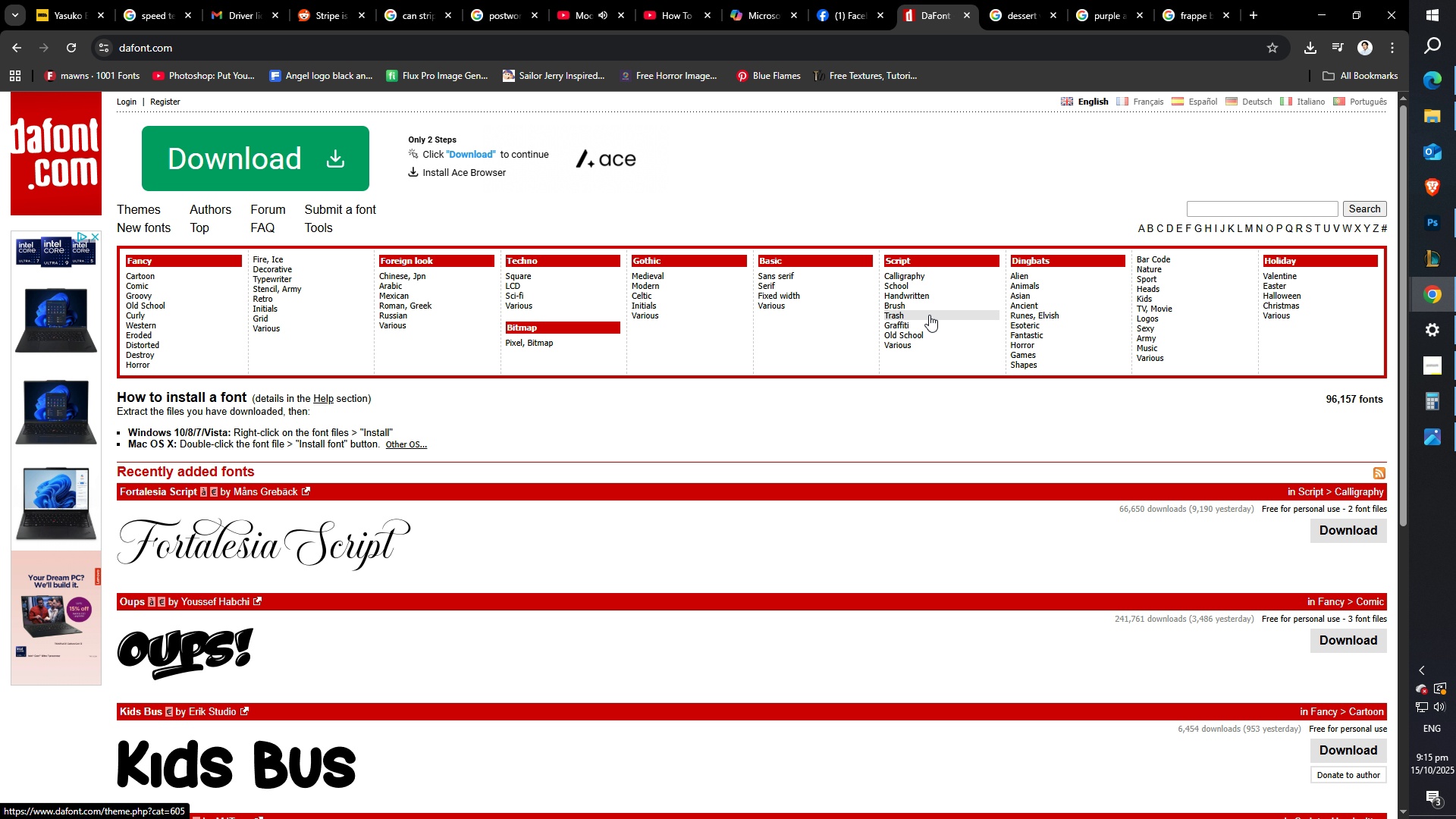 
wait(9.78)
 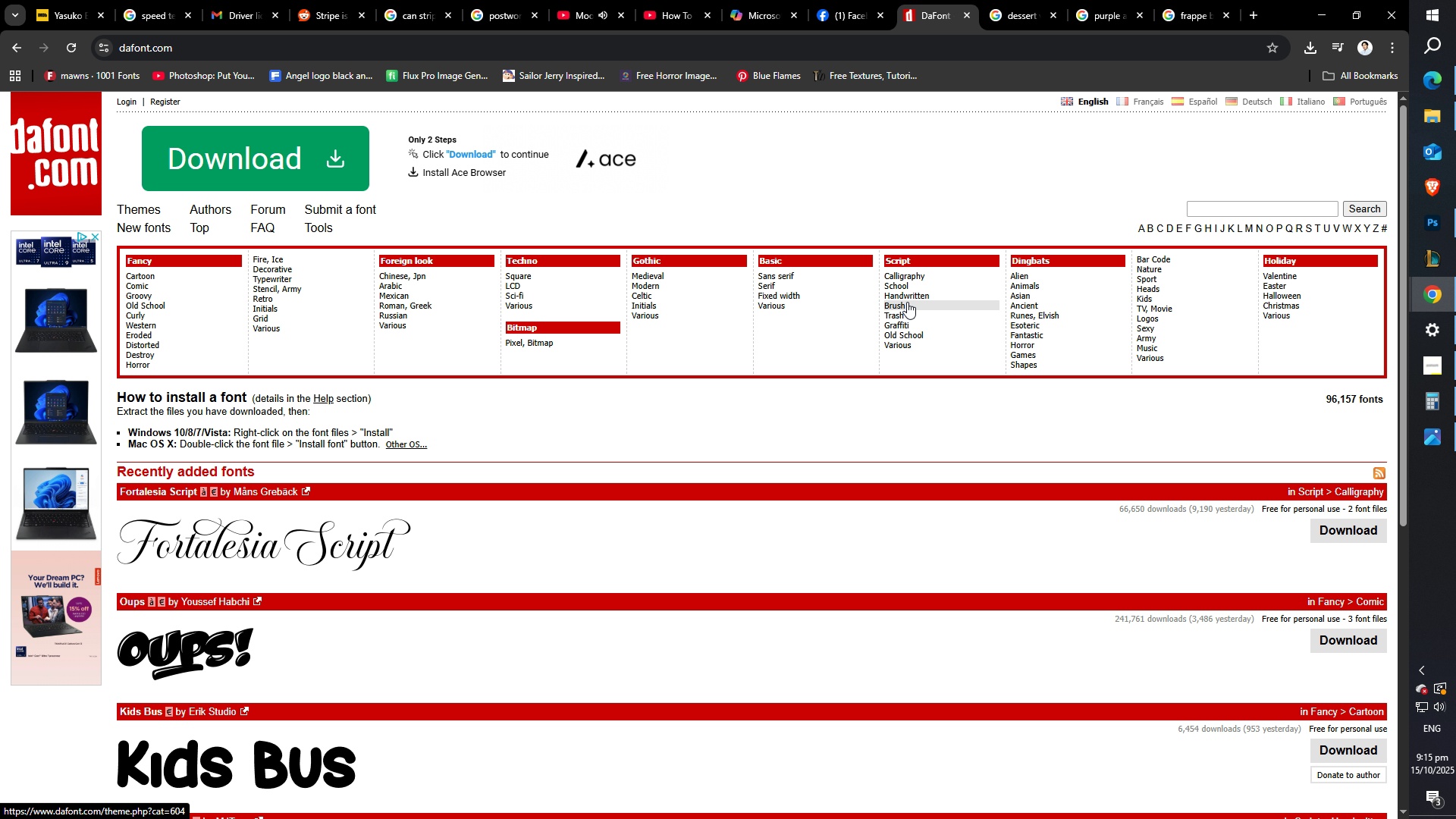 
key(Control+F)
 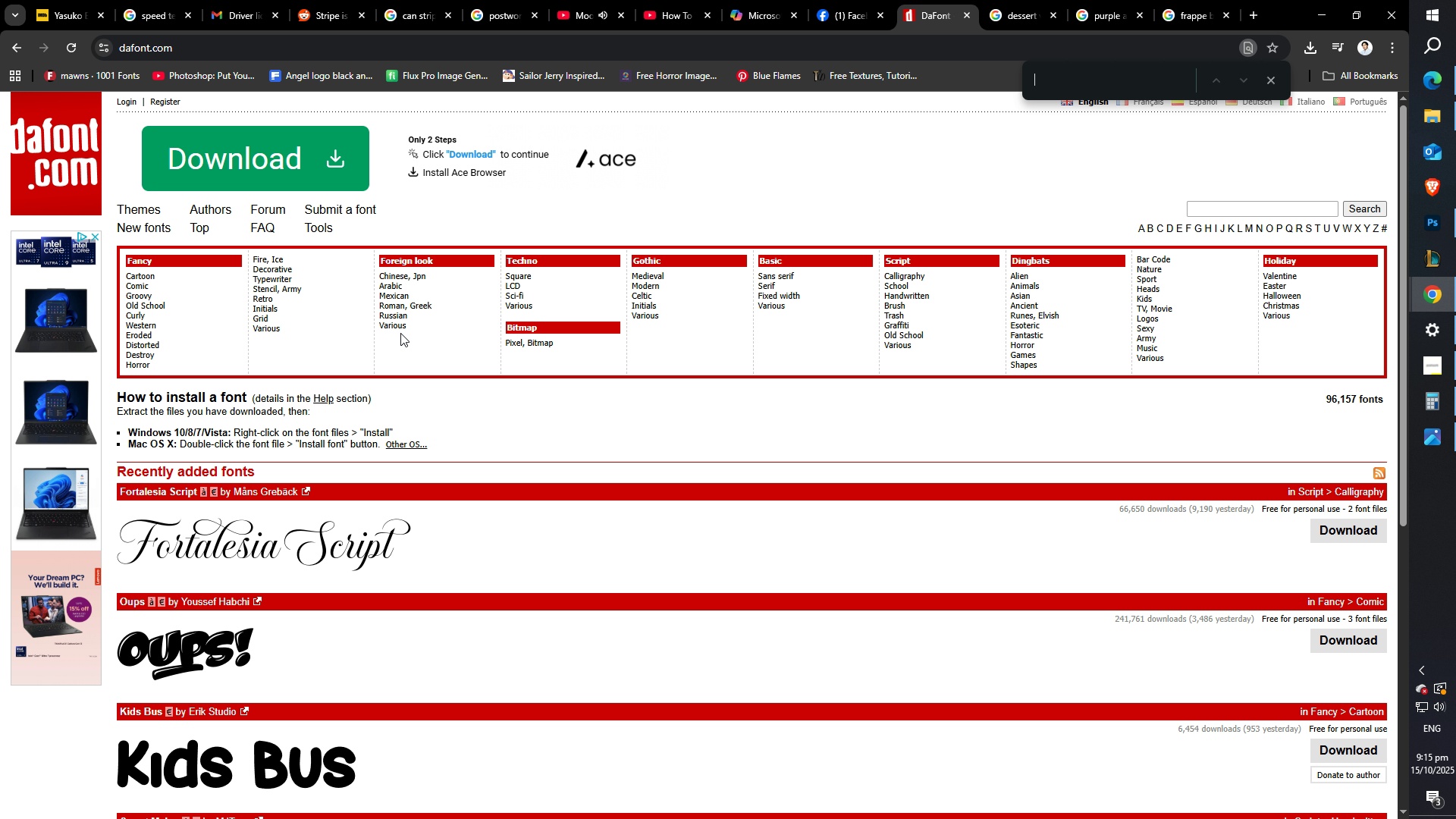 
type(fancy)
 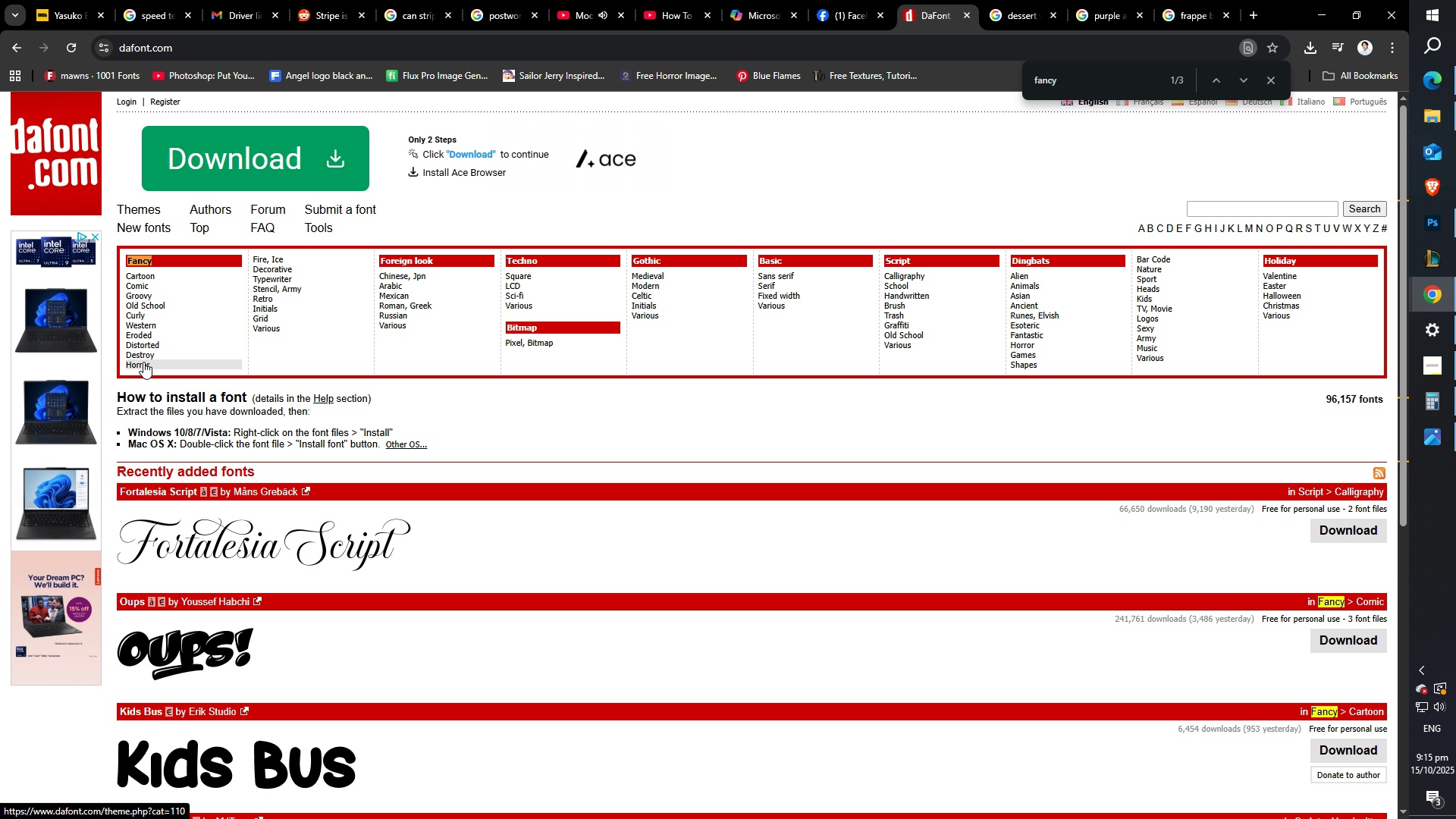 
wait(5.15)
 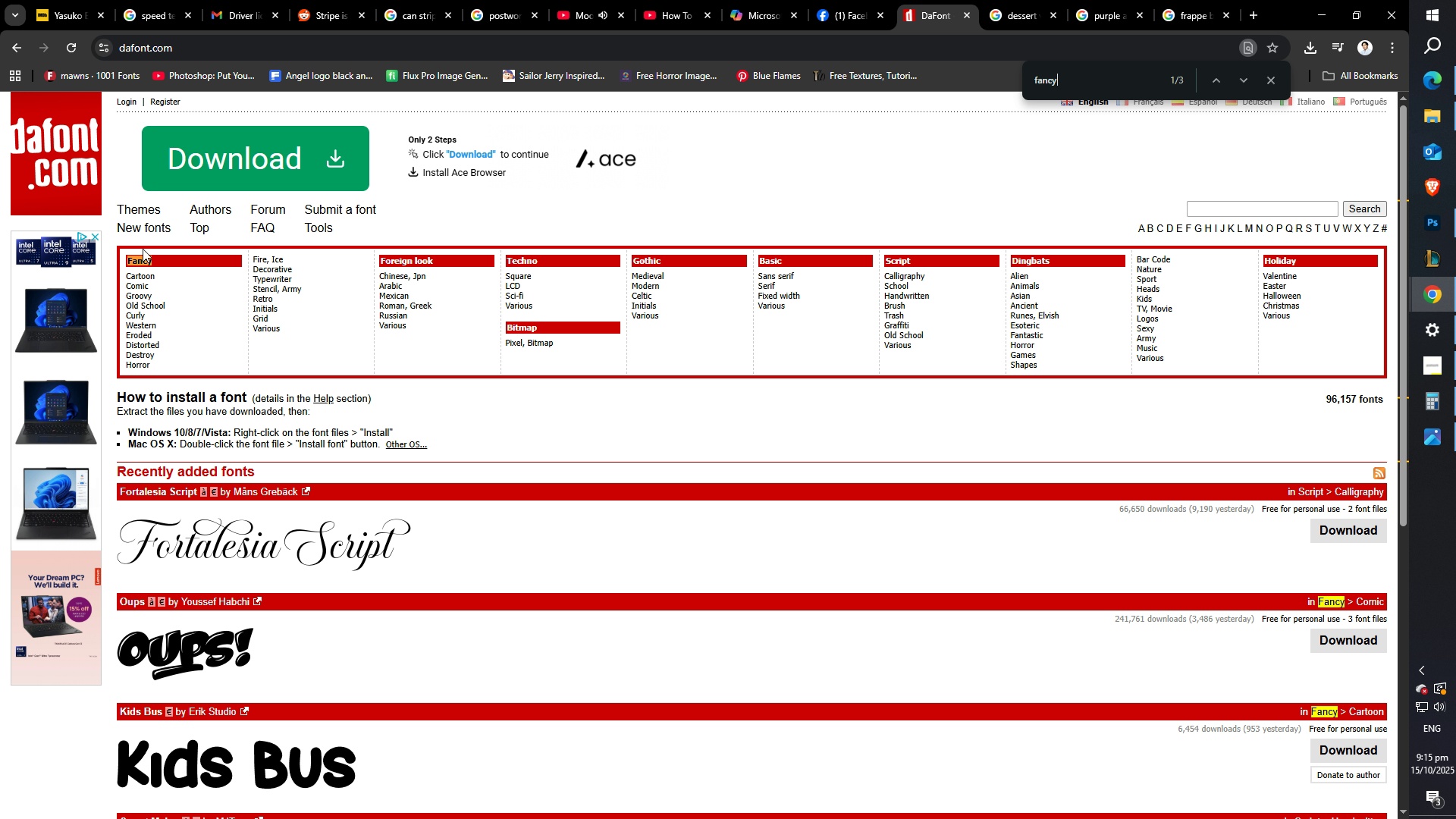 
left_click([136, 317])
 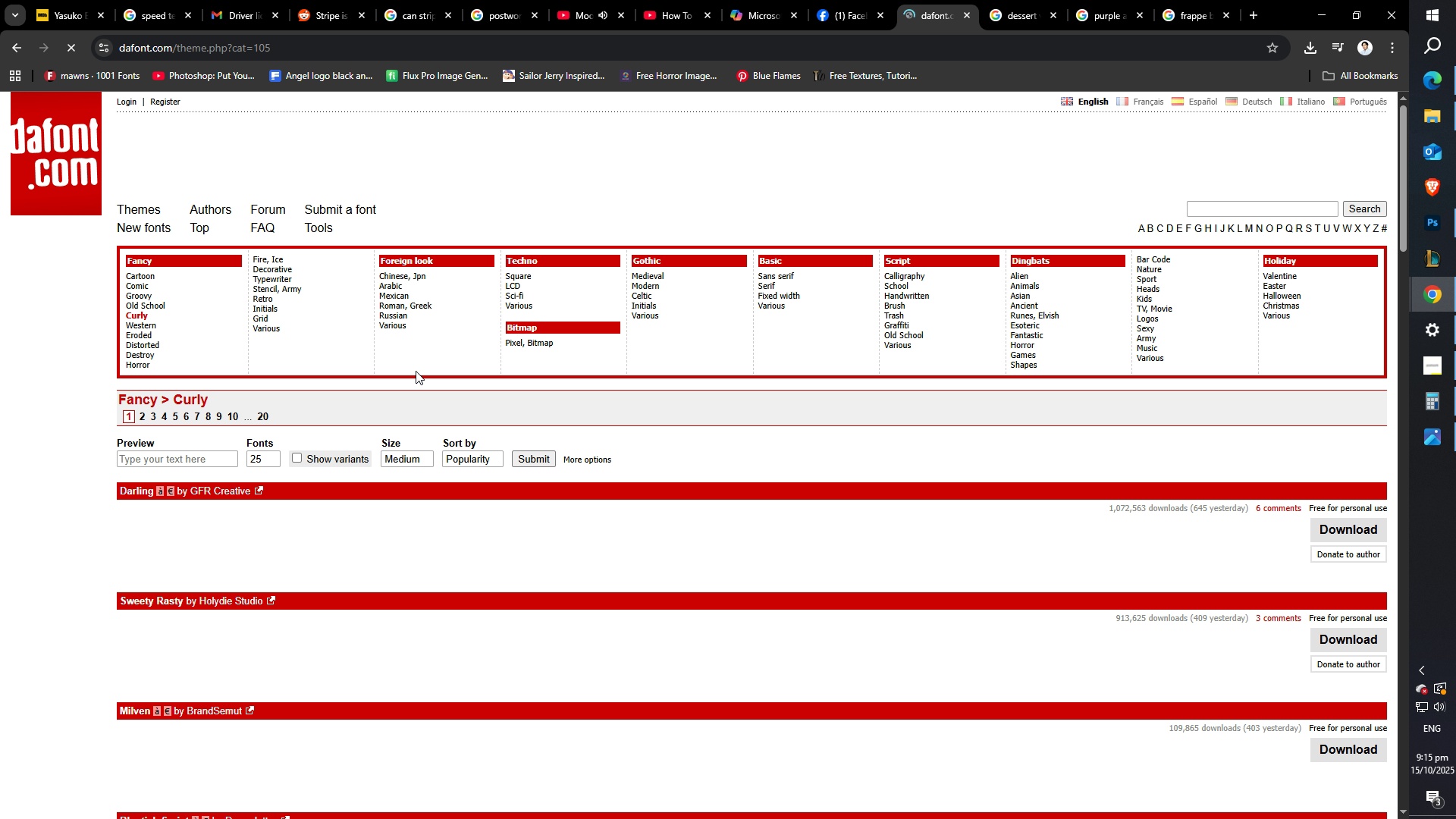 
scroll: coordinate [224, 429], scroll_direction: down, amount: 4.0
 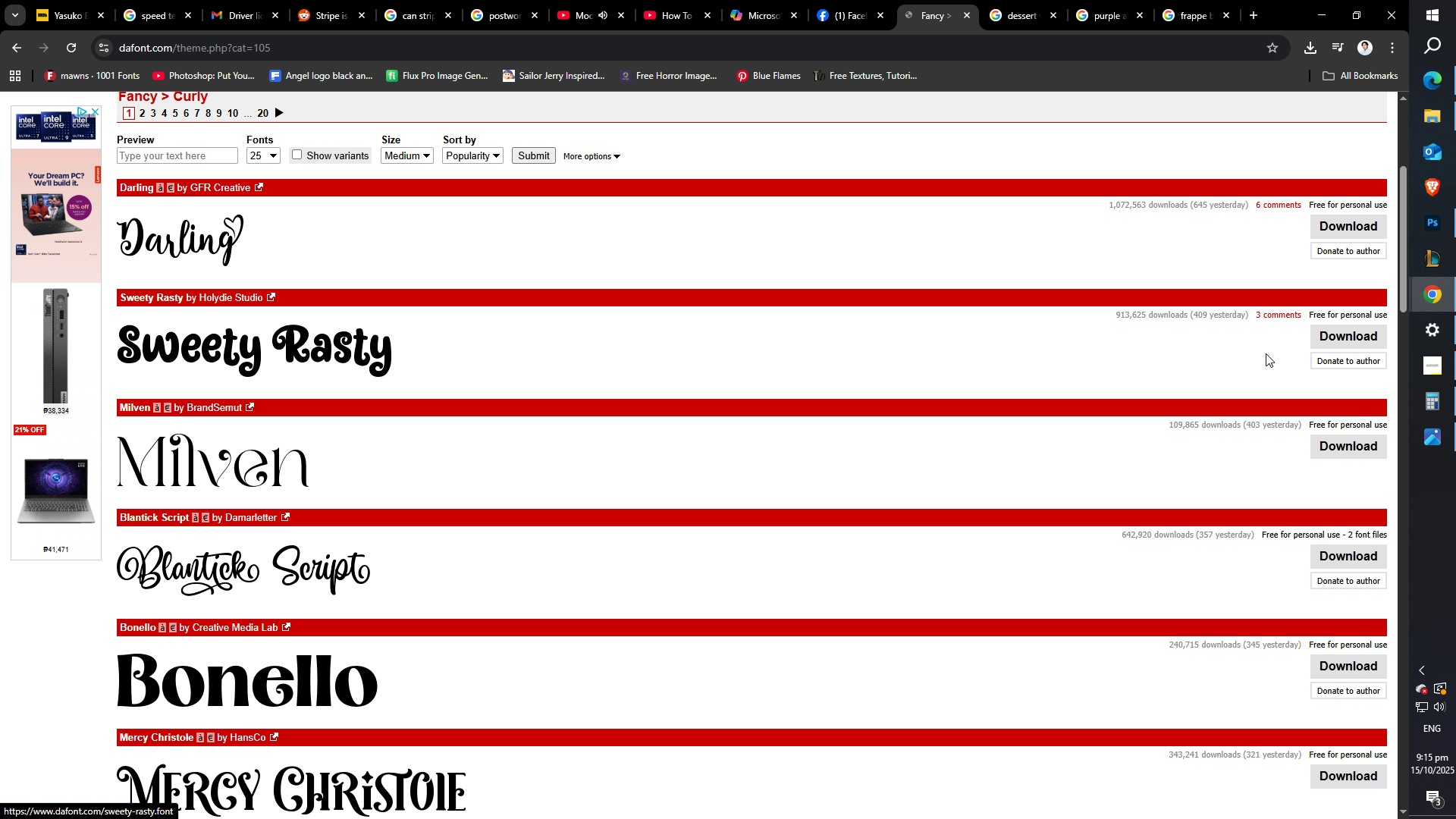 
left_click([1316, 338])
 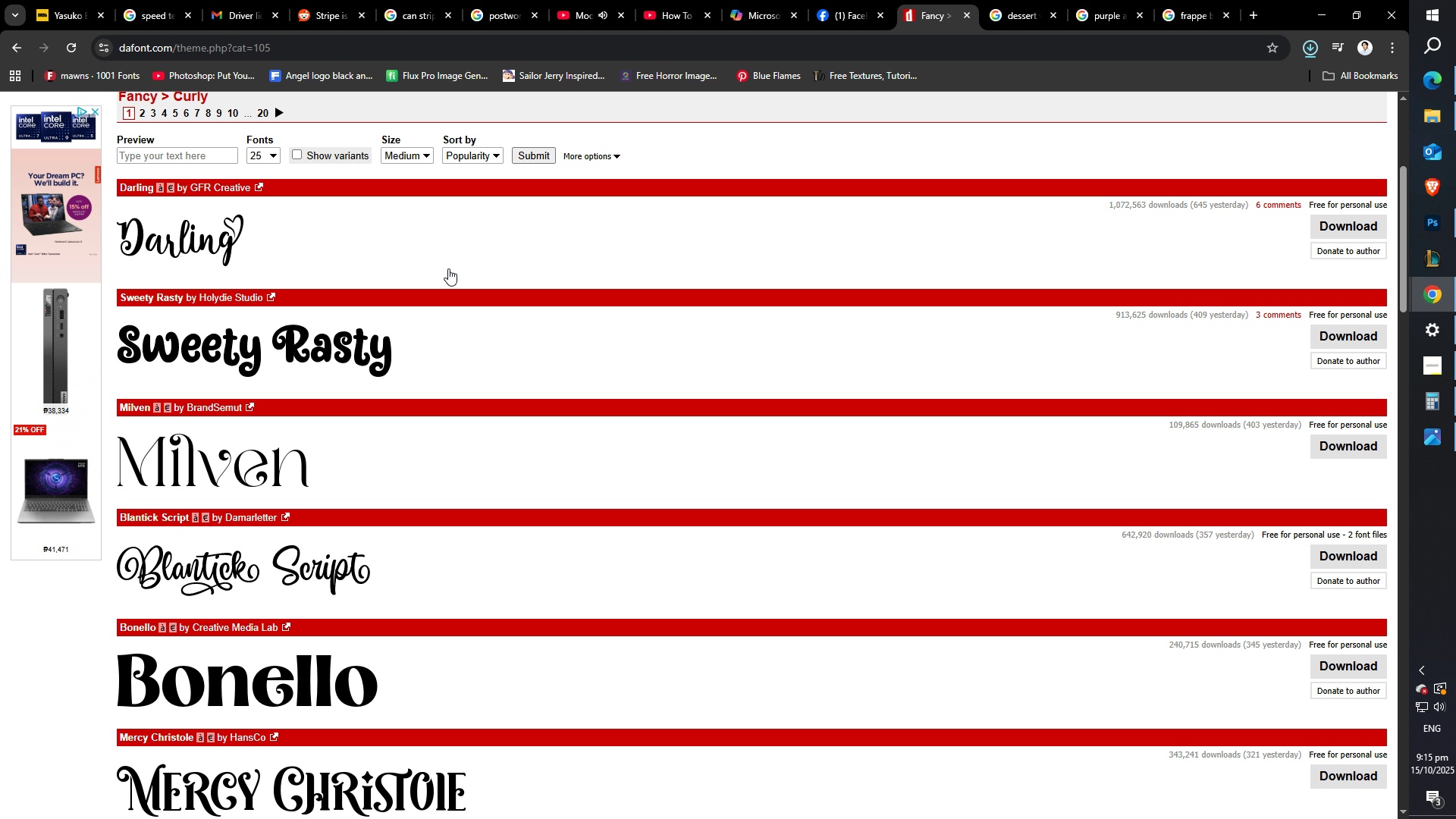 
left_click([1322, 12])
 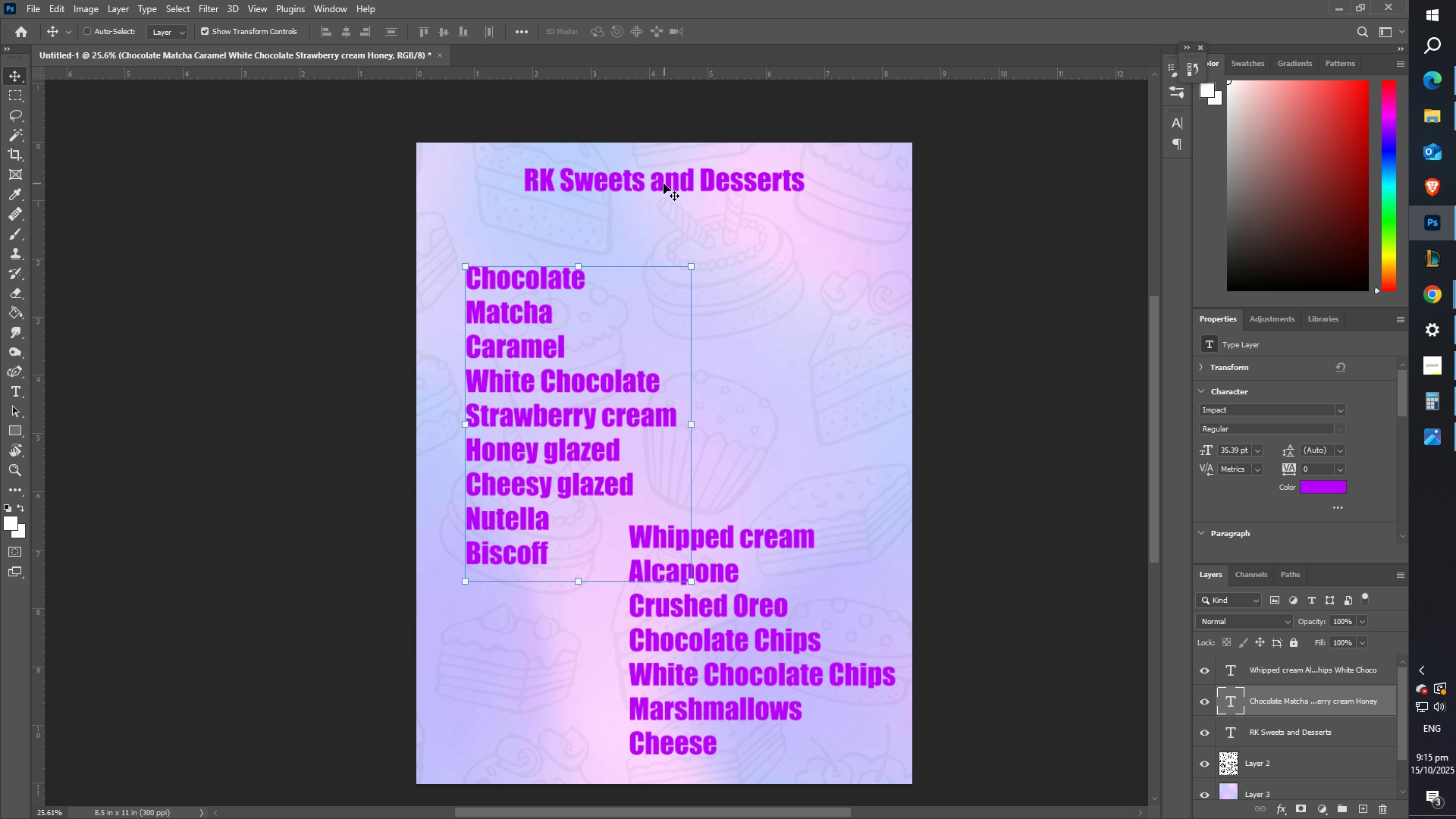 
key(Control+ControlLeft)
 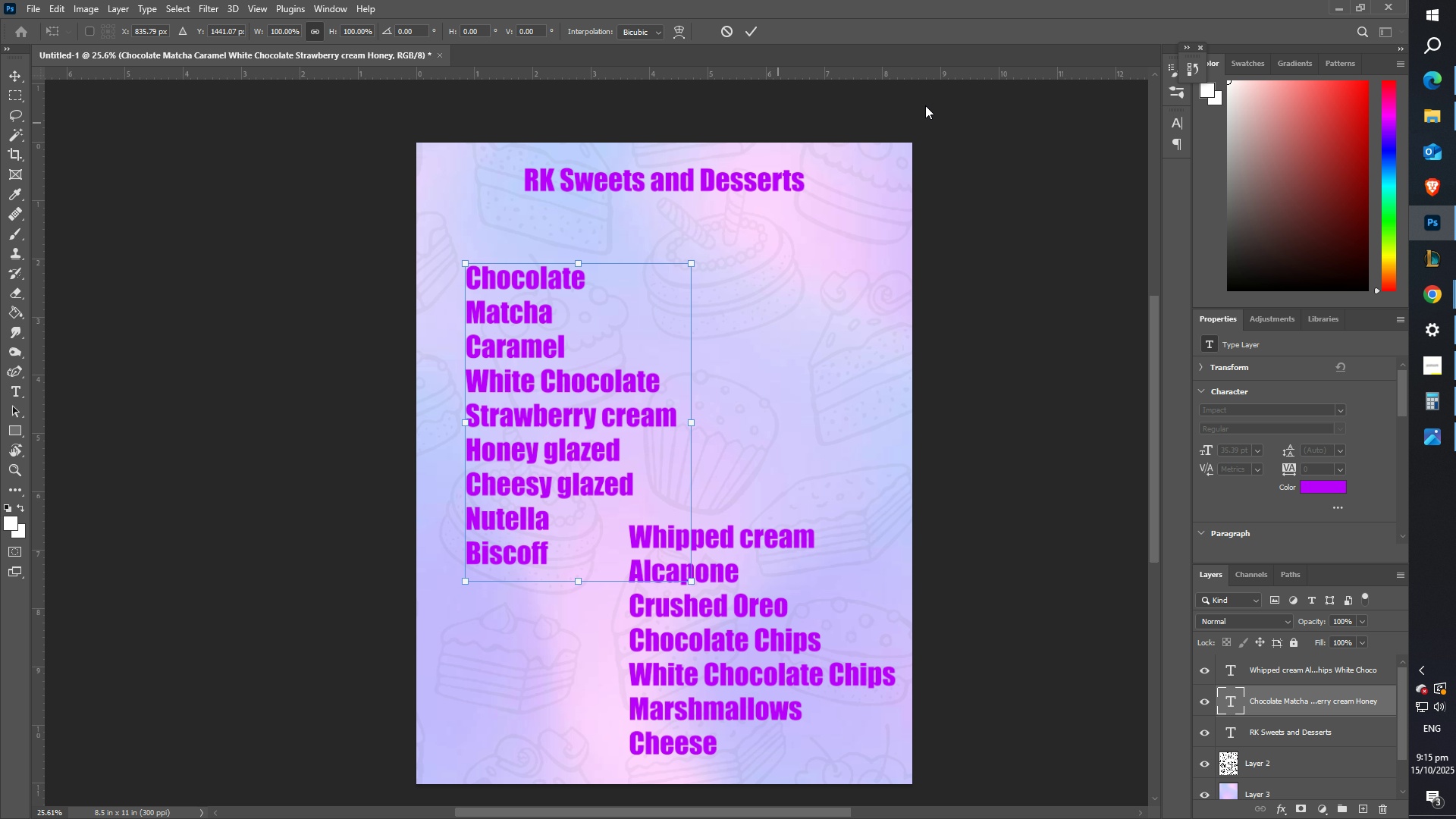 
key(Control+T)
 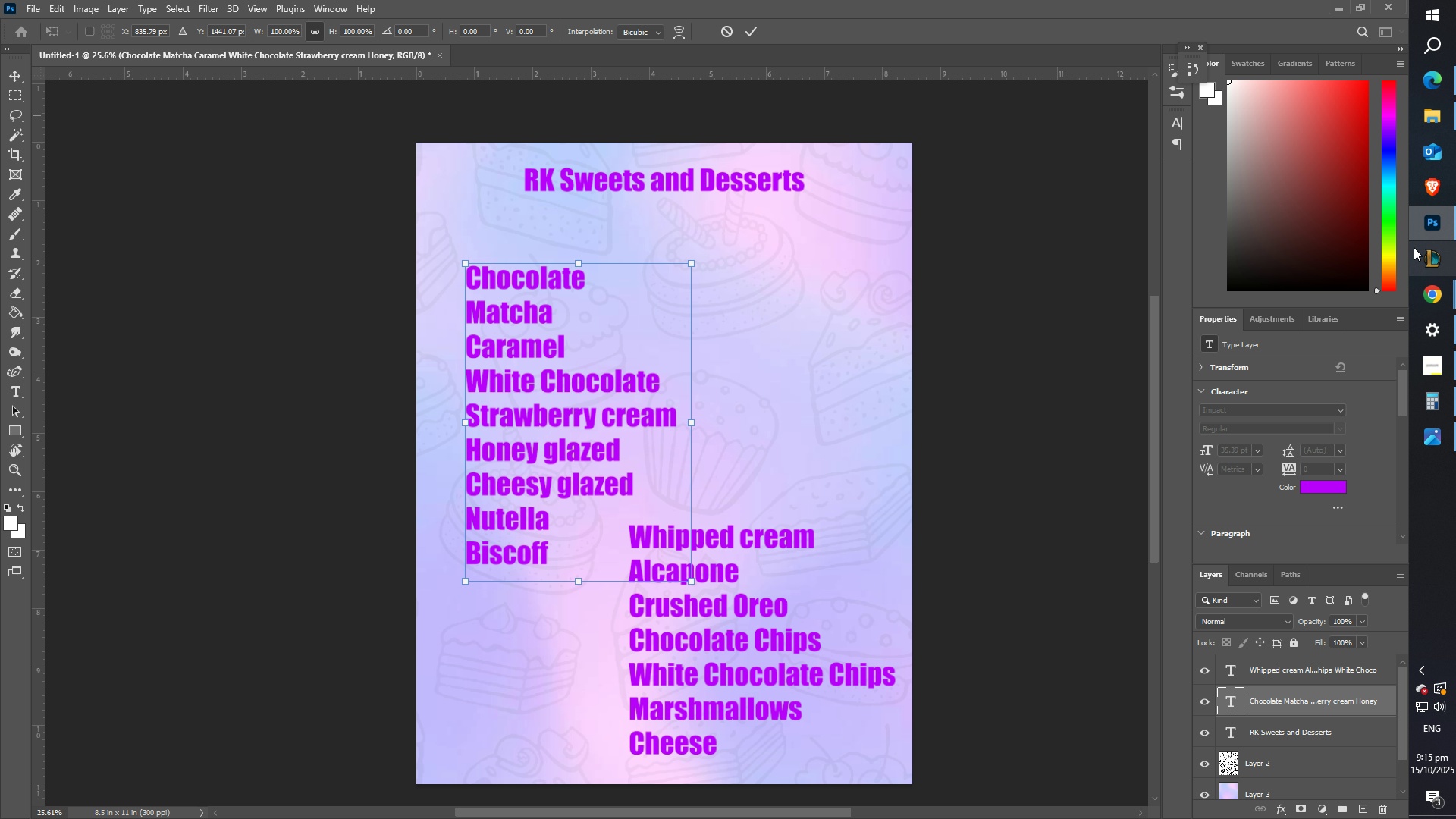 
left_click([1434, 286])
 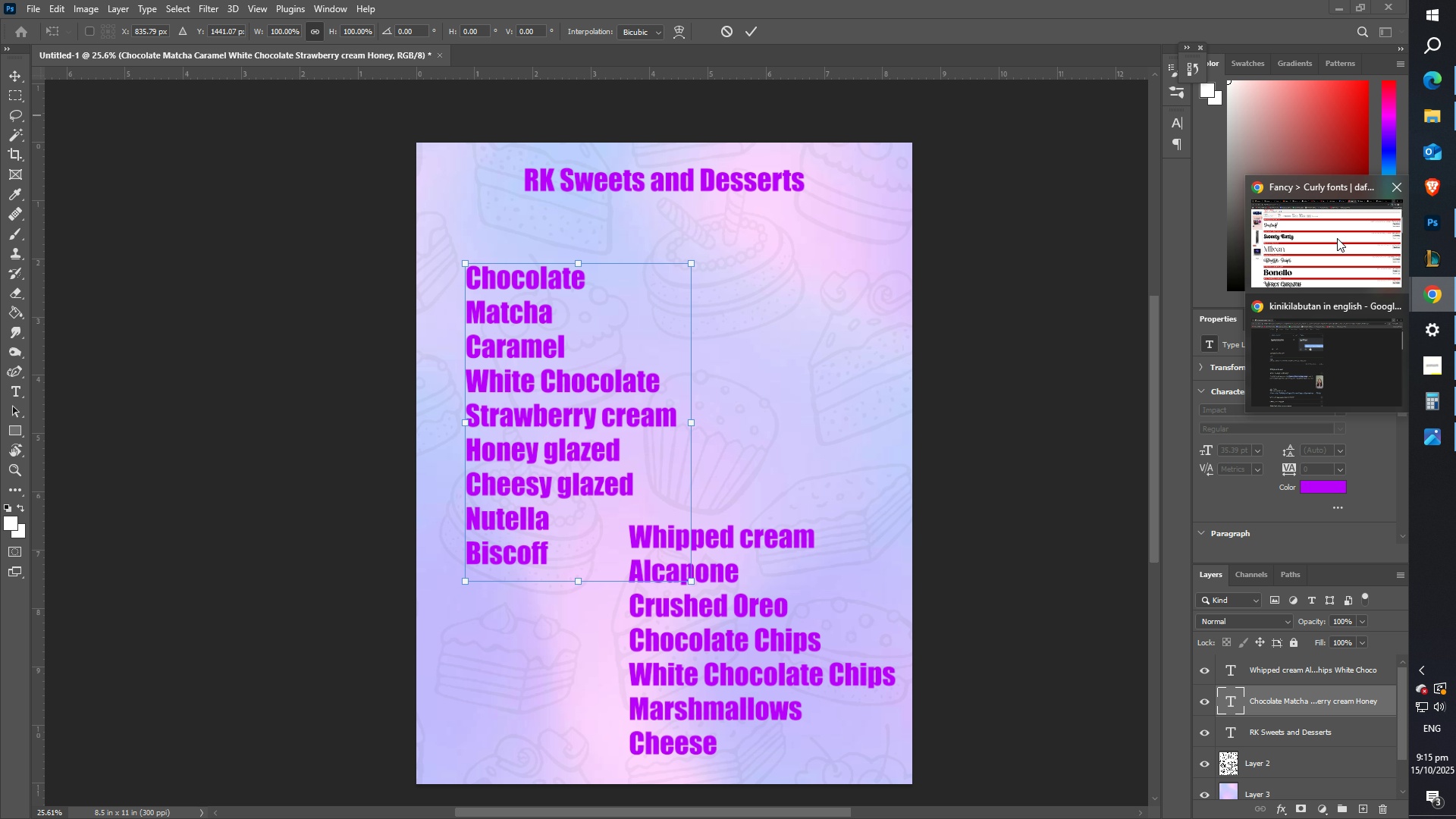 
left_click([1337, 238])
 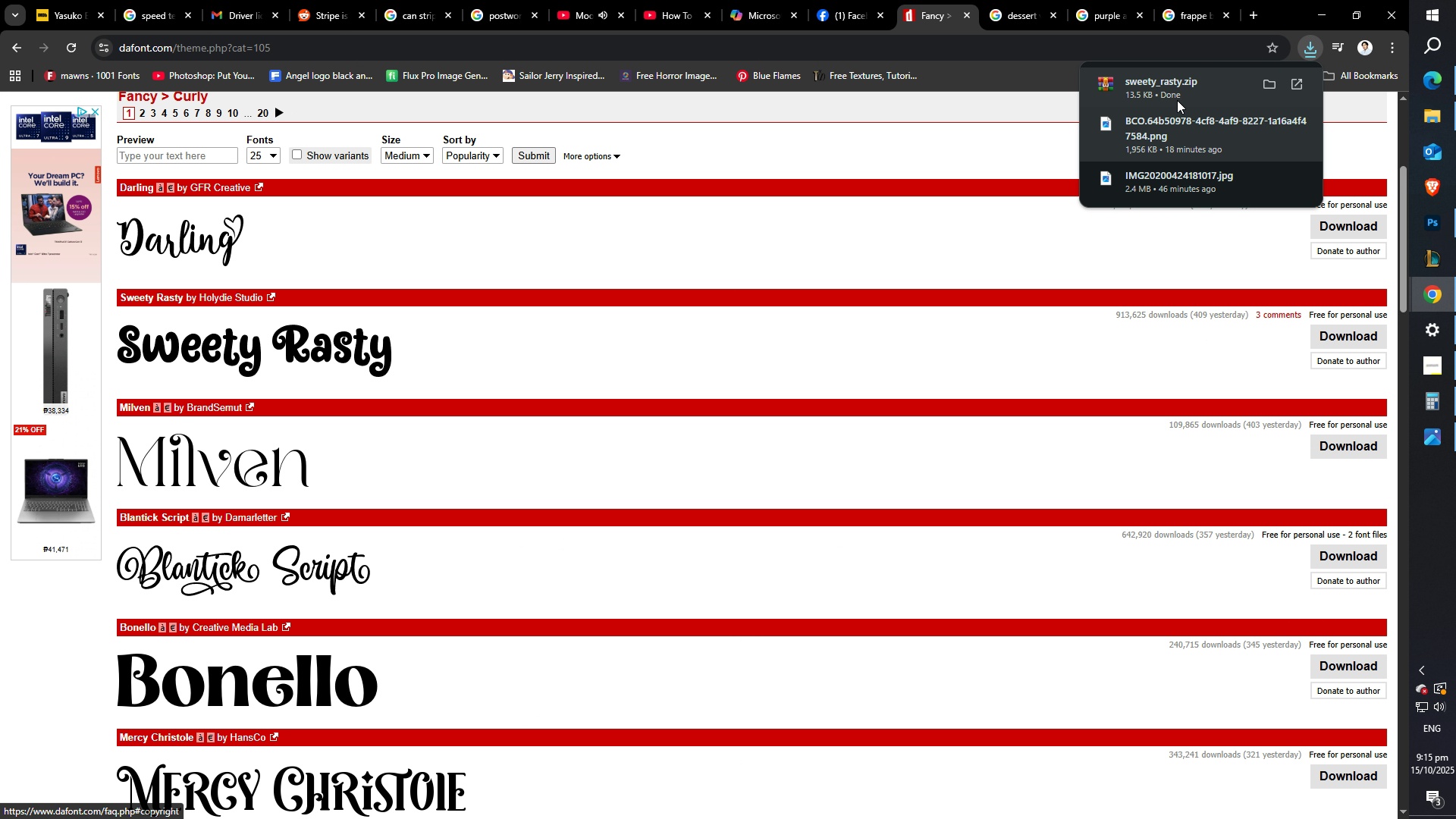 
left_click([1164, 90])
 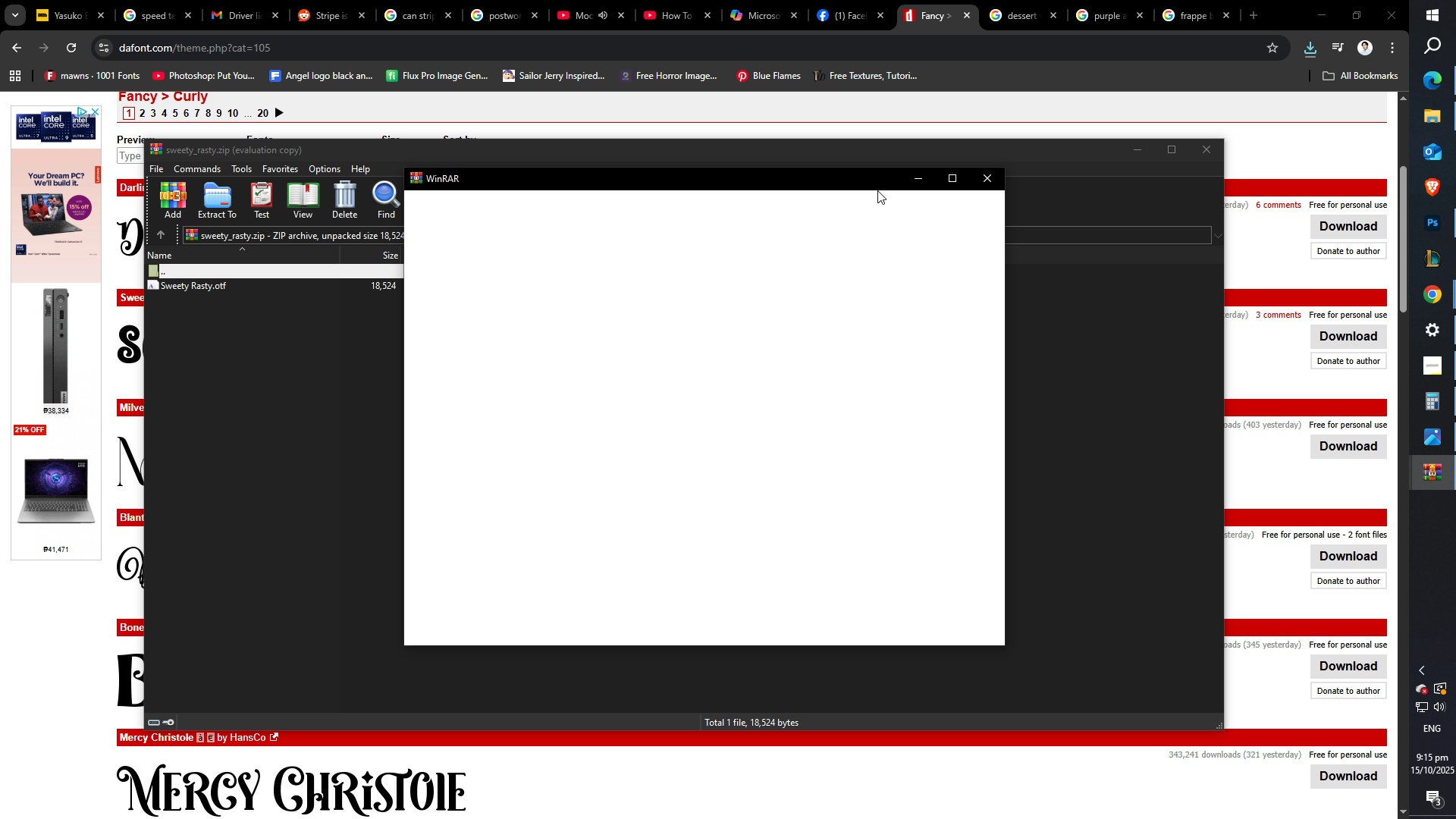 
left_click([977, 184])
 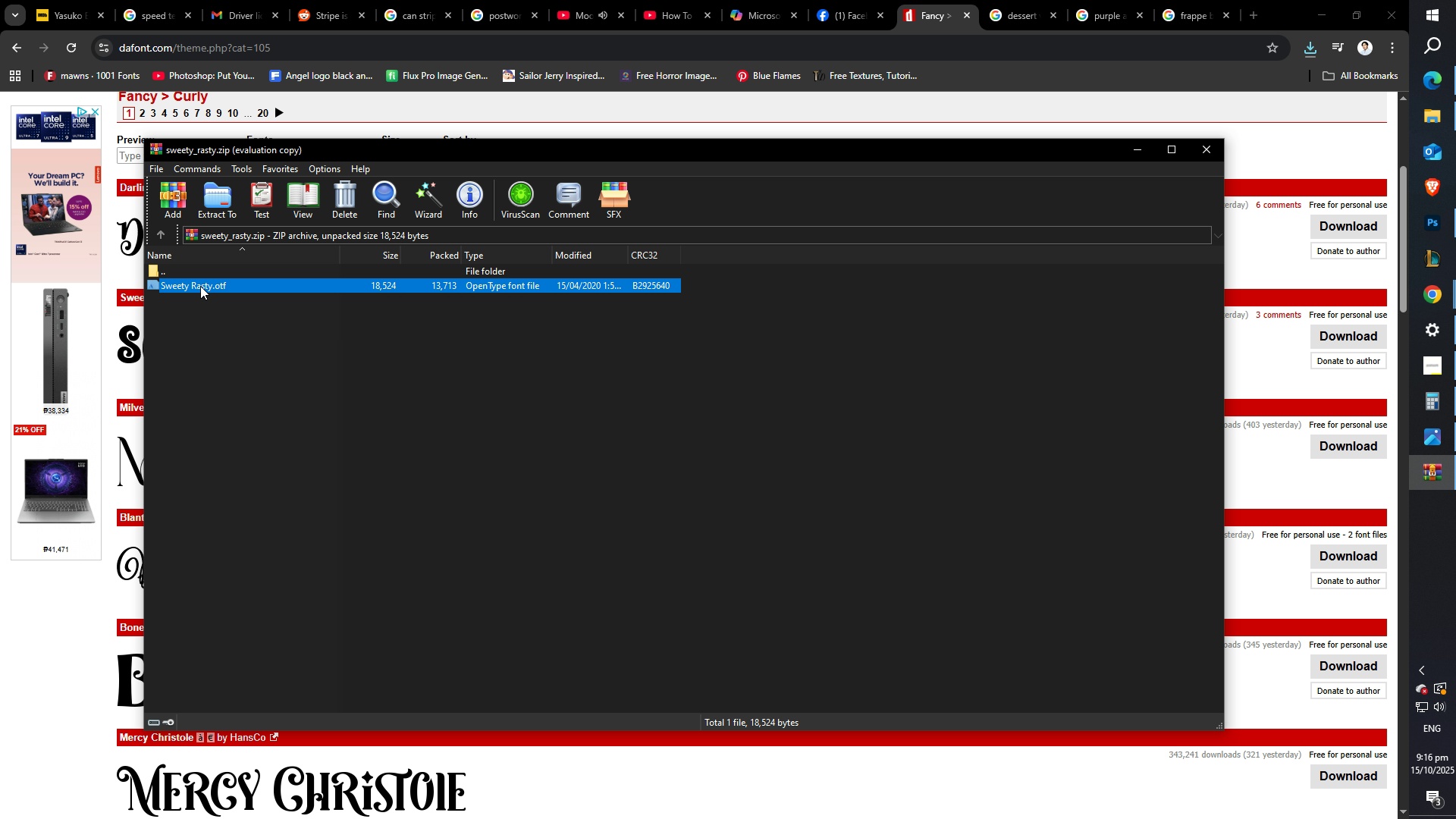 
double_click([200, 286])
 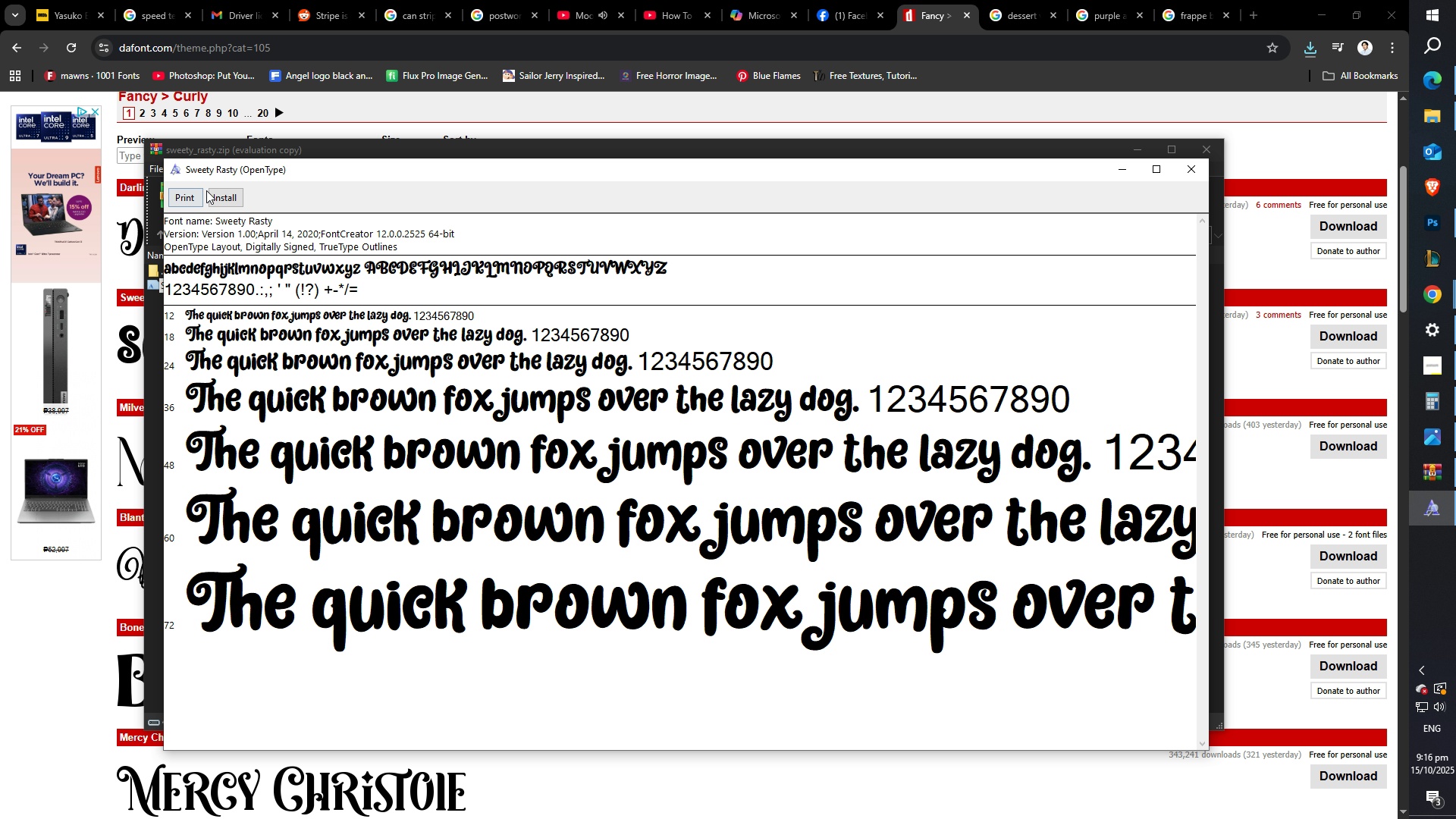 
left_click([218, 193])
 